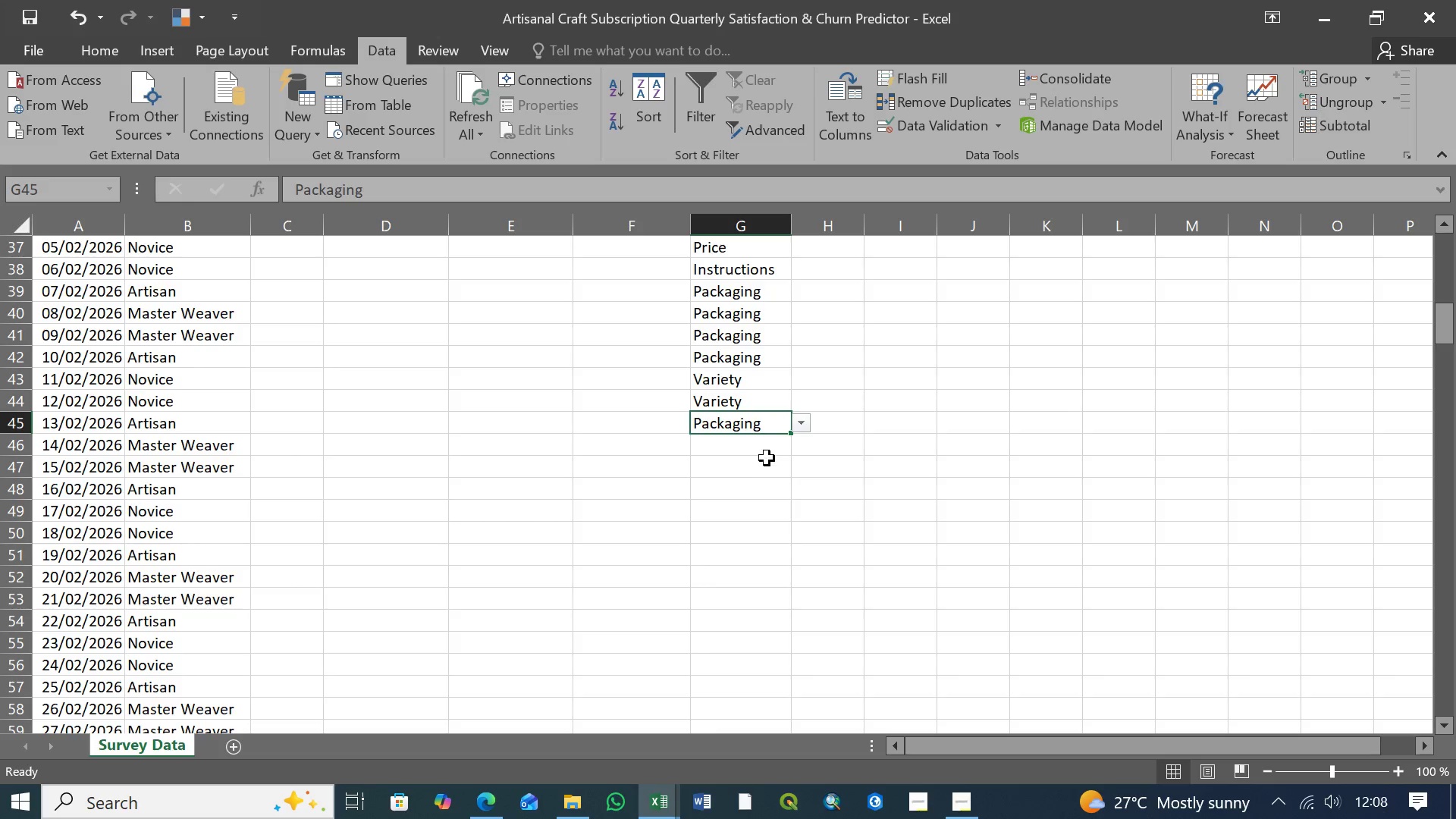 
left_click([767, 456])
 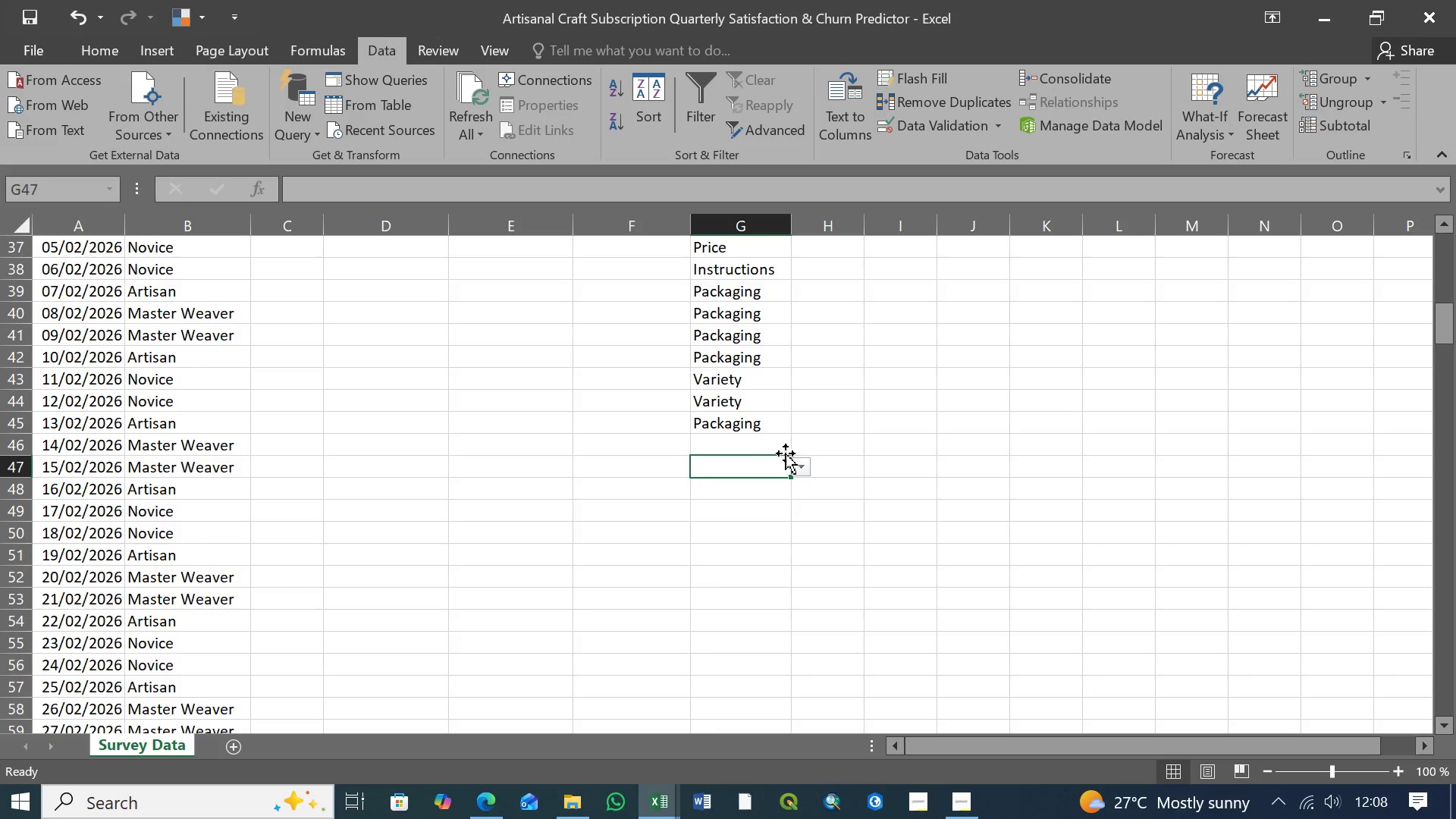 
left_click([779, 448])
 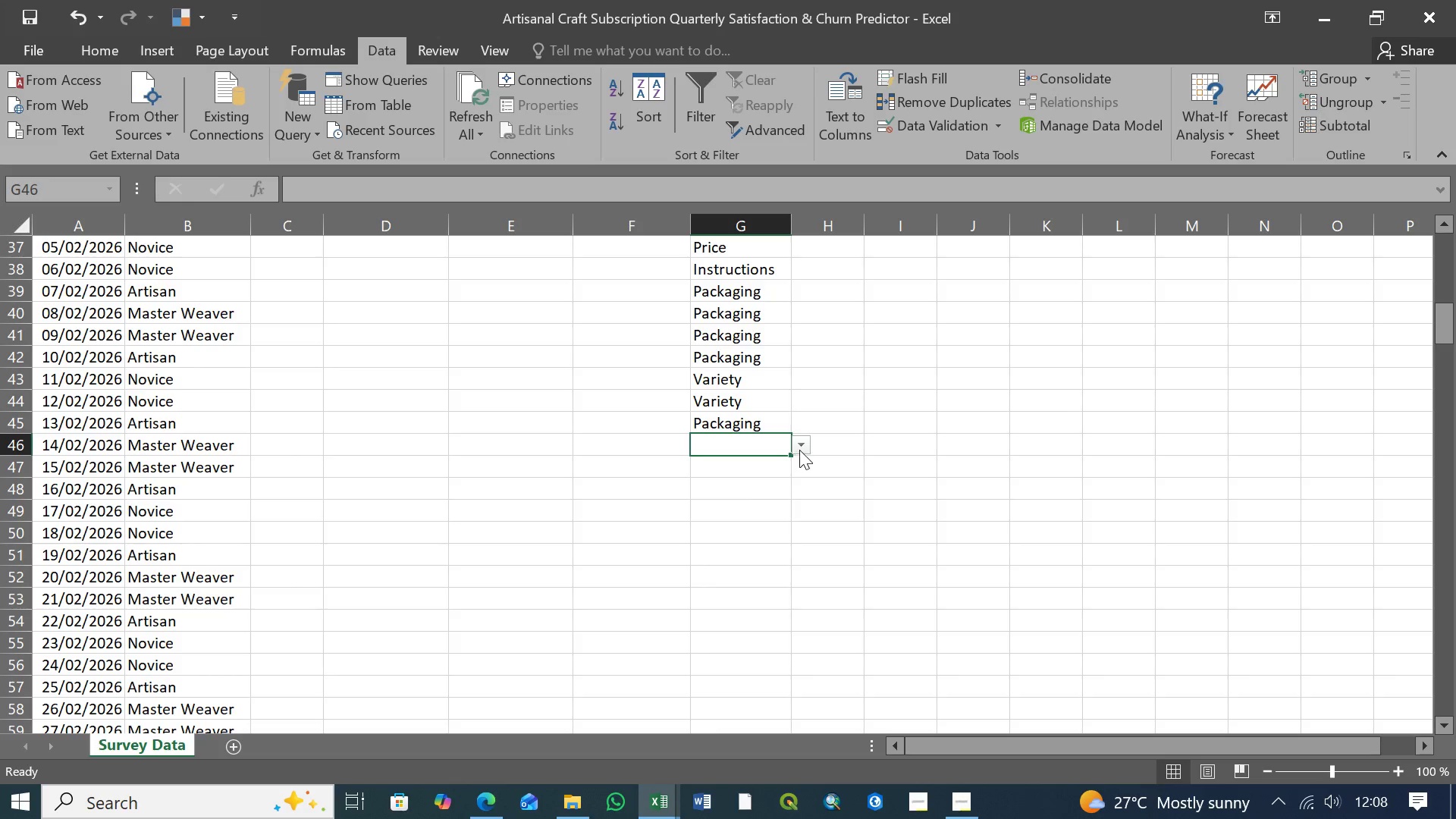 
left_click([799, 448])
 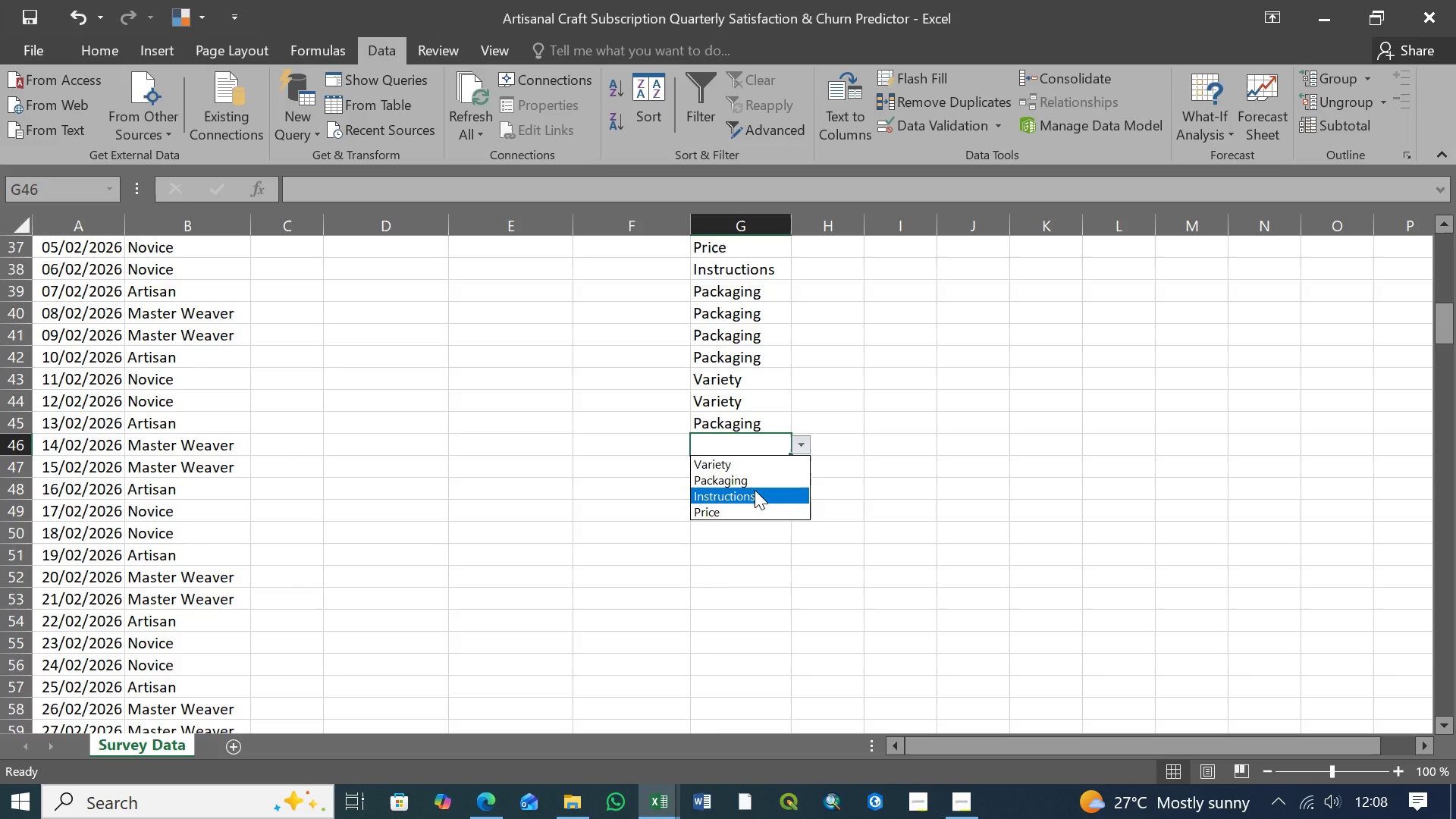 
left_click([755, 490])
 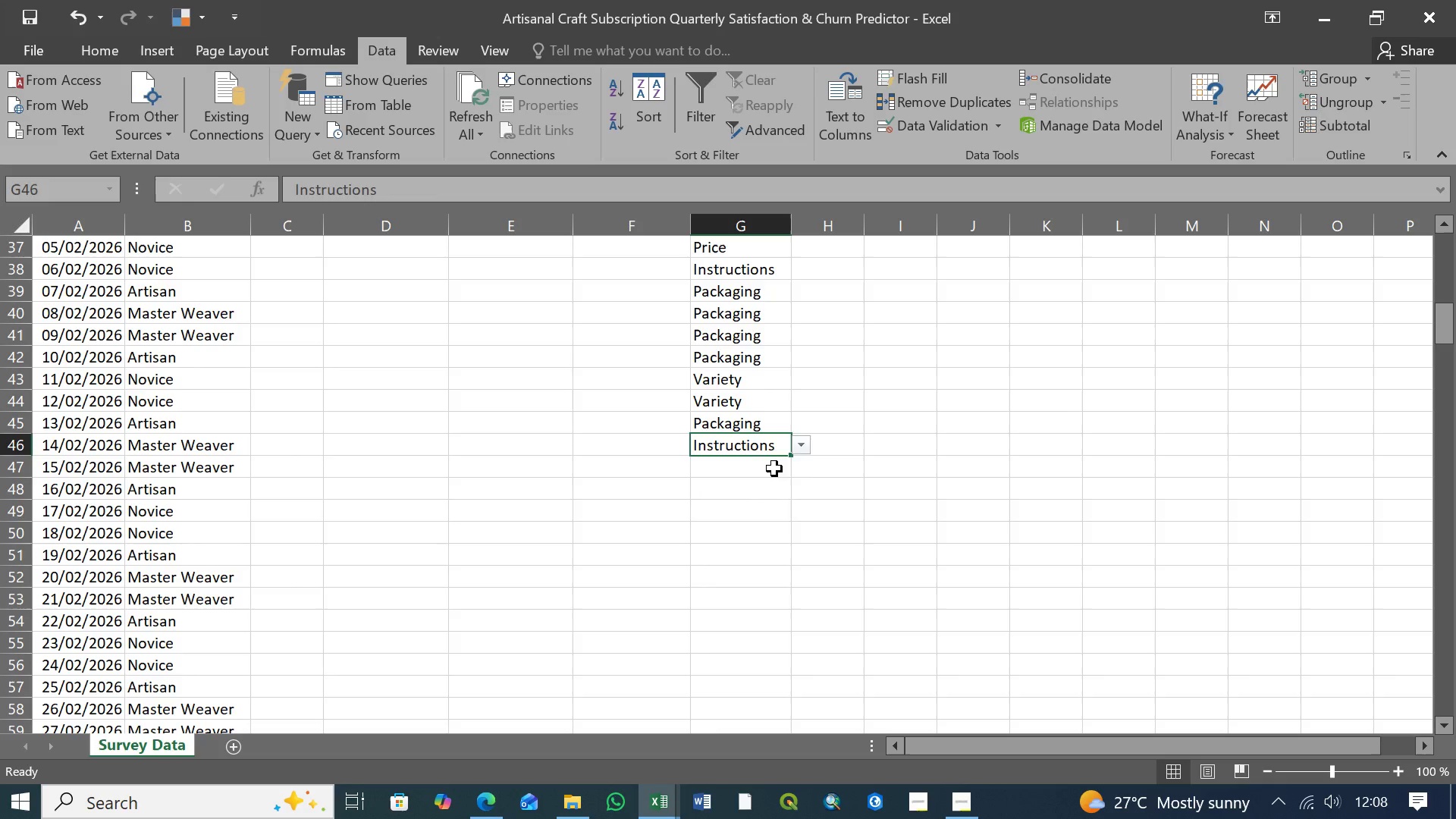 
left_click([774, 469])
 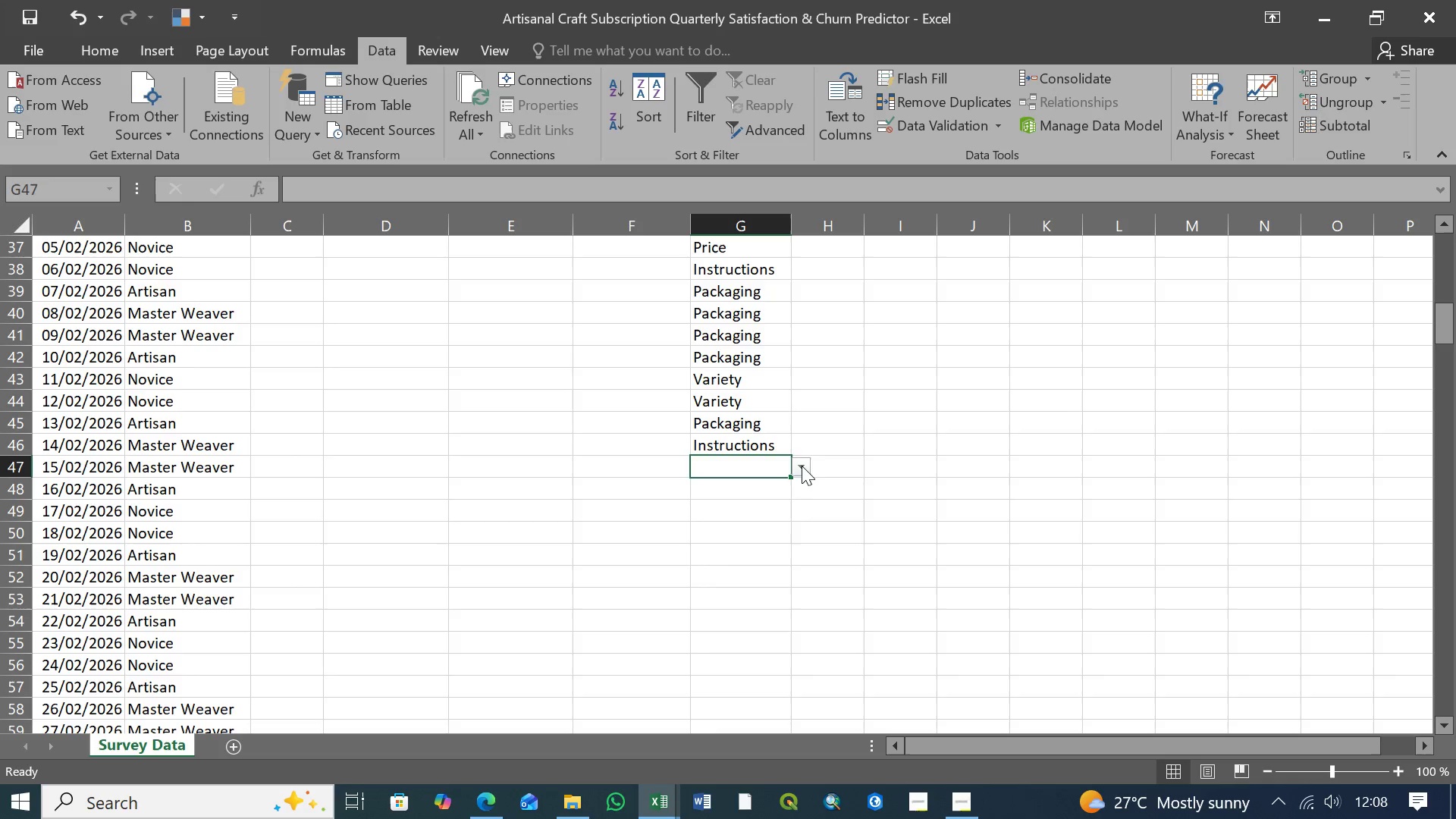 
left_click([802, 466])
 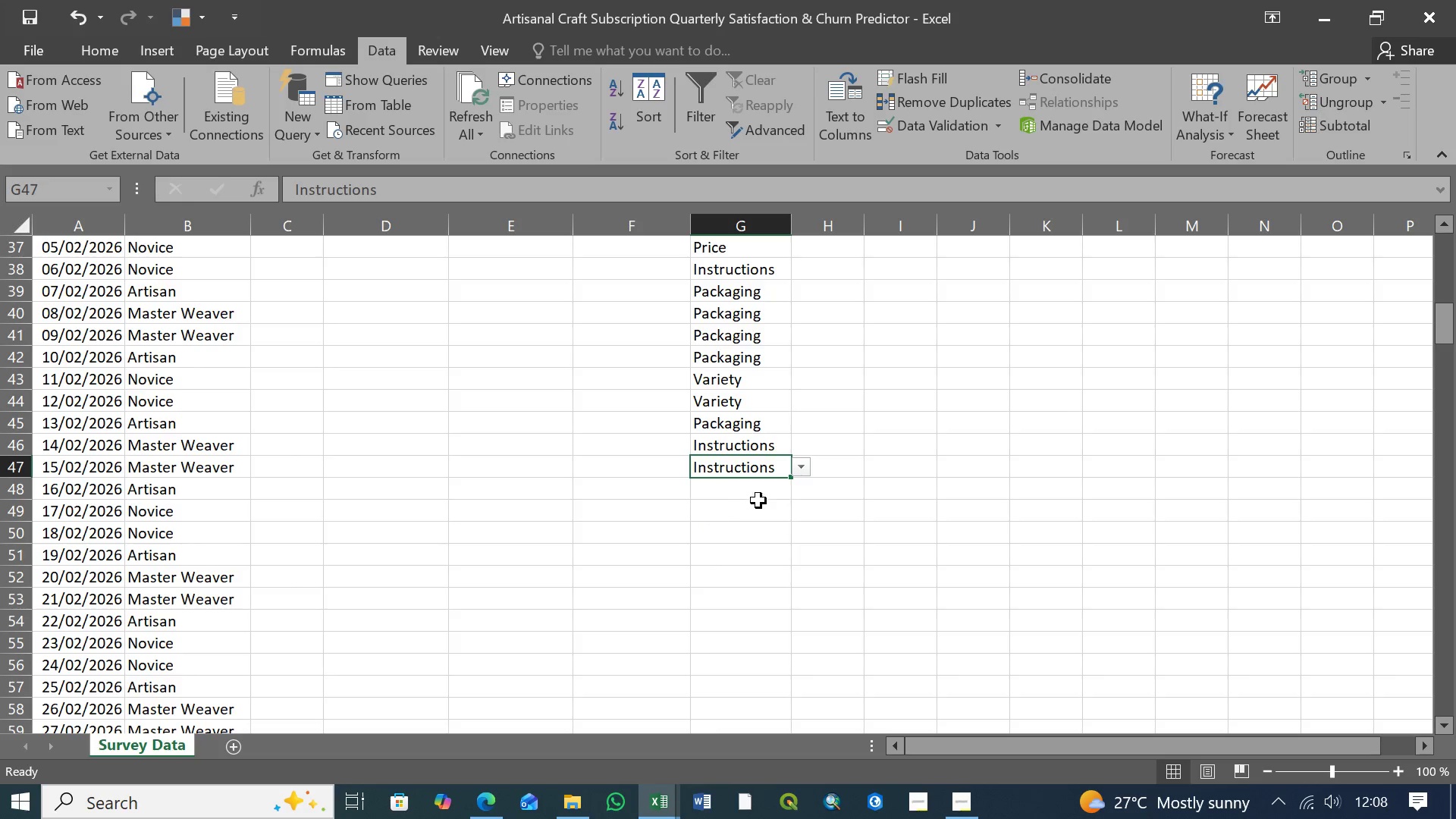 
double_click([759, 491])
 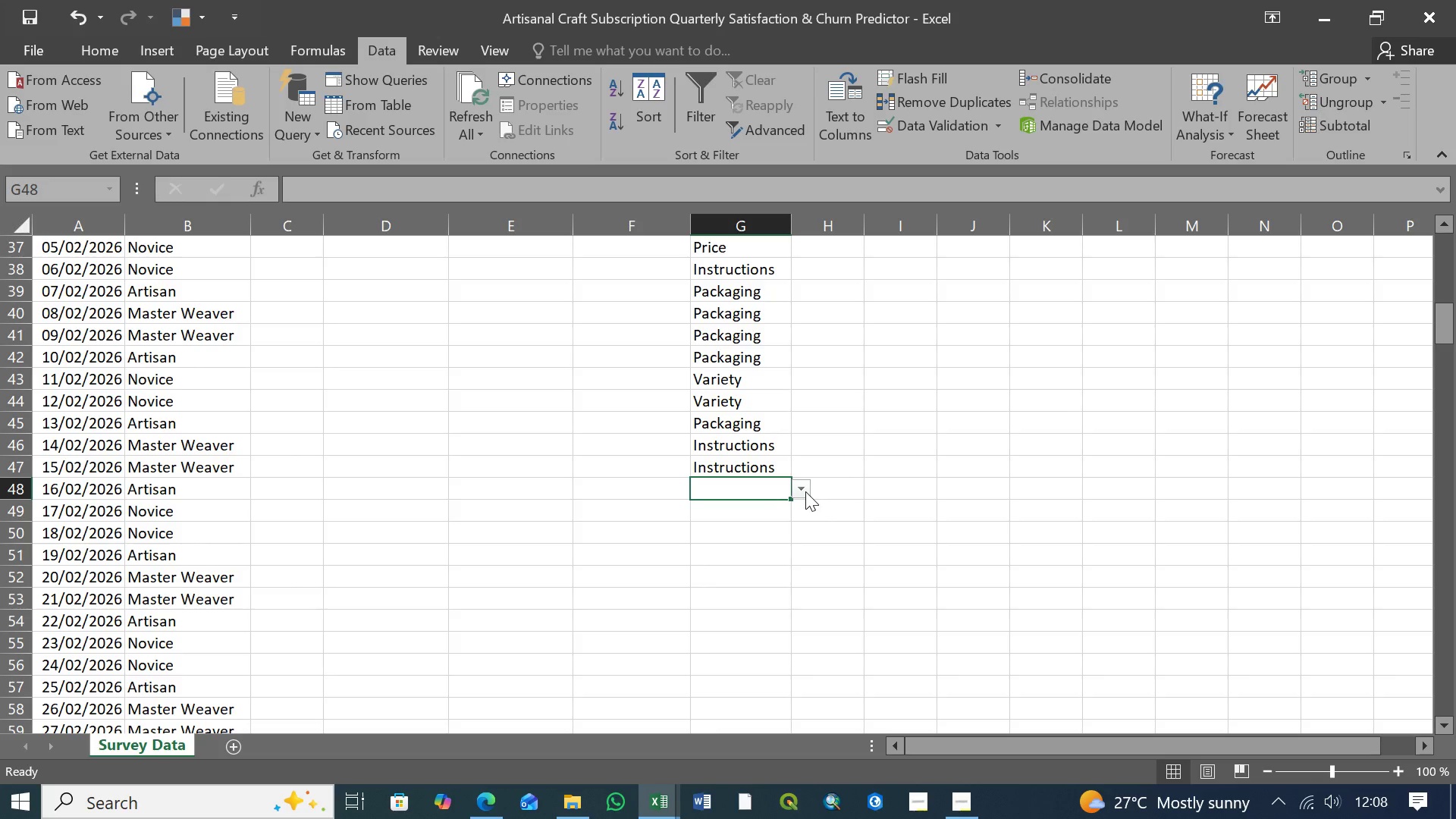 
left_click([805, 491])
 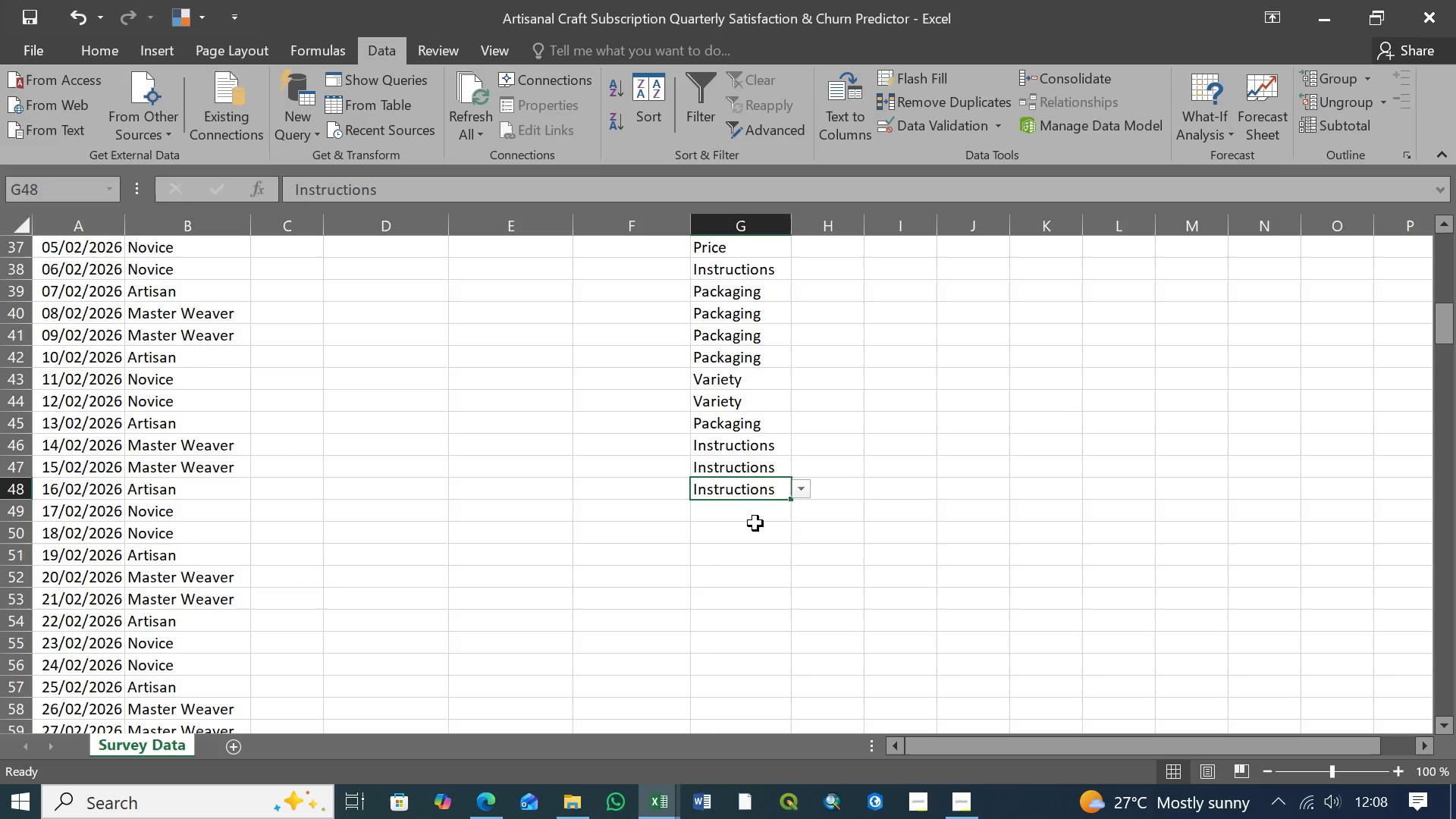 
double_click([756, 521])
 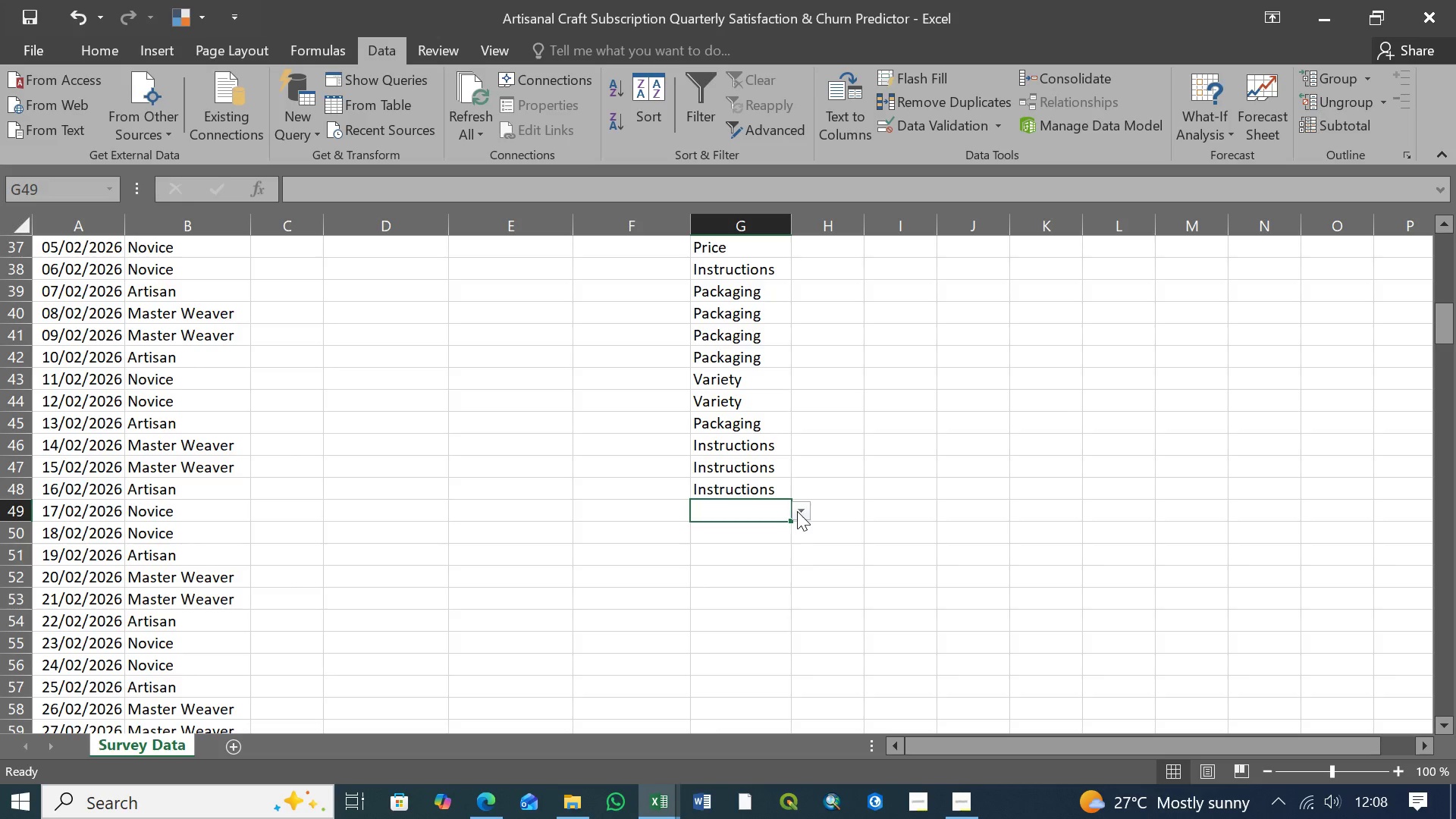 
left_click([797, 511])
 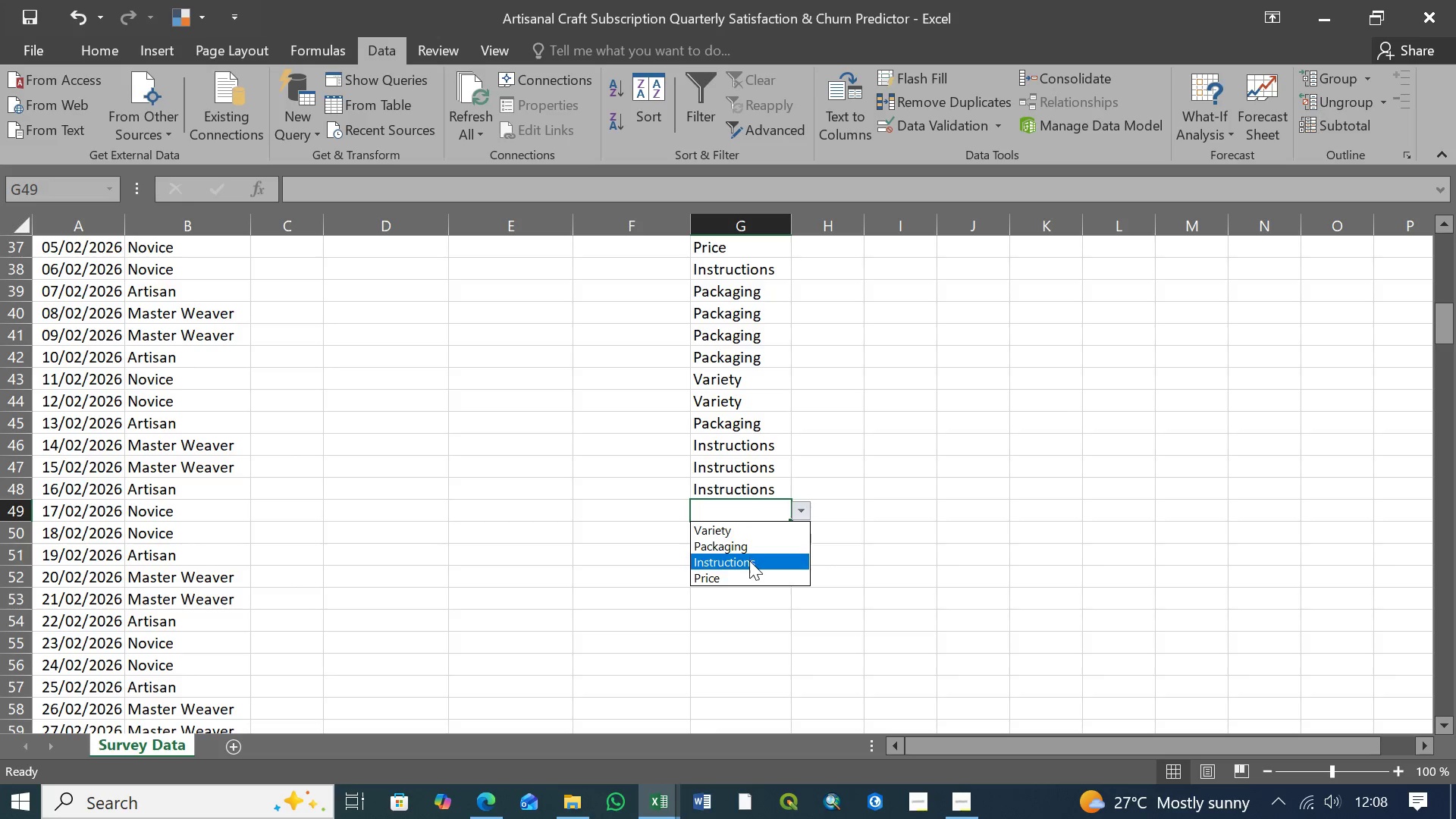 
left_click([749, 561])
 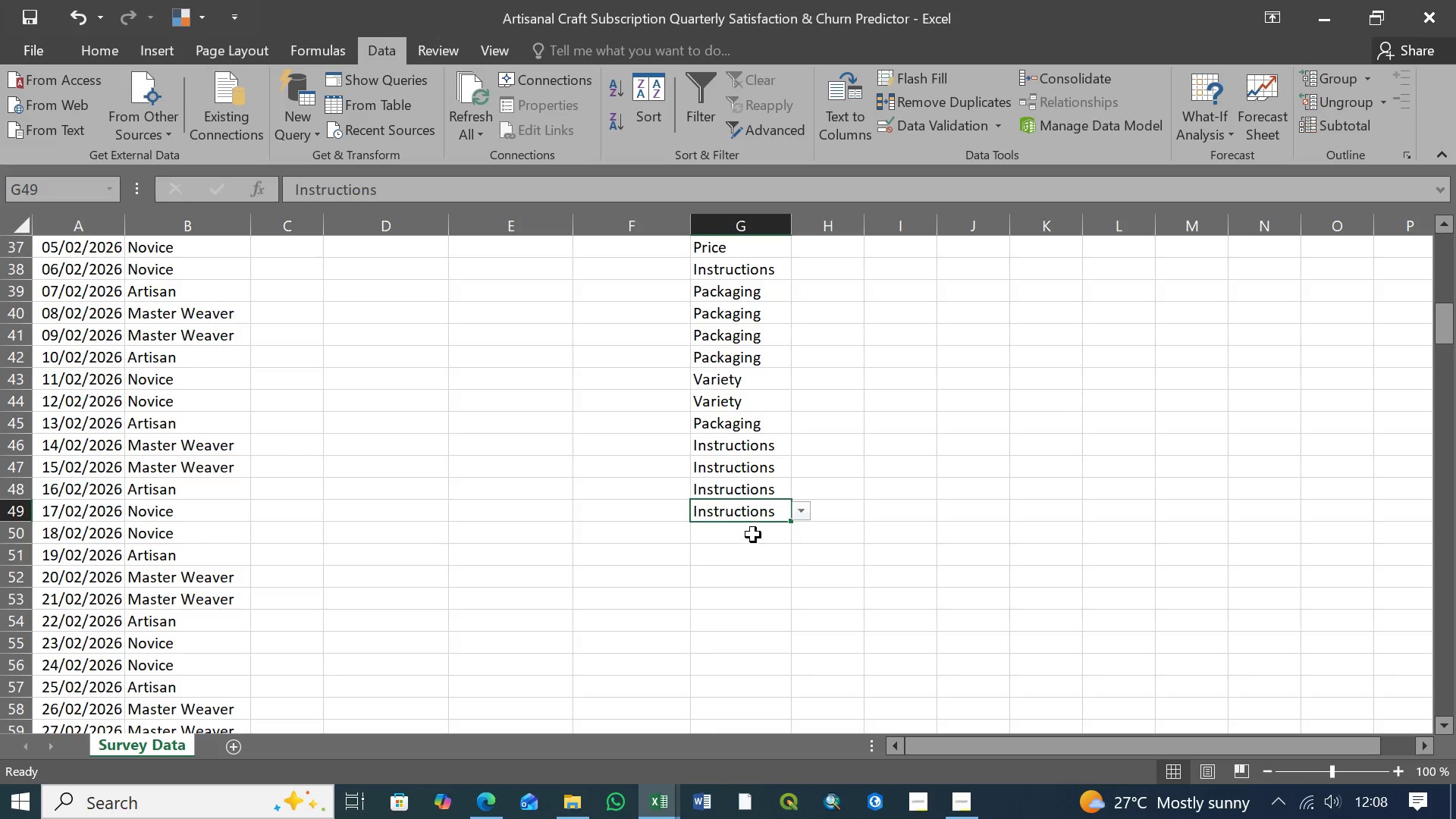 
left_click([754, 534])
 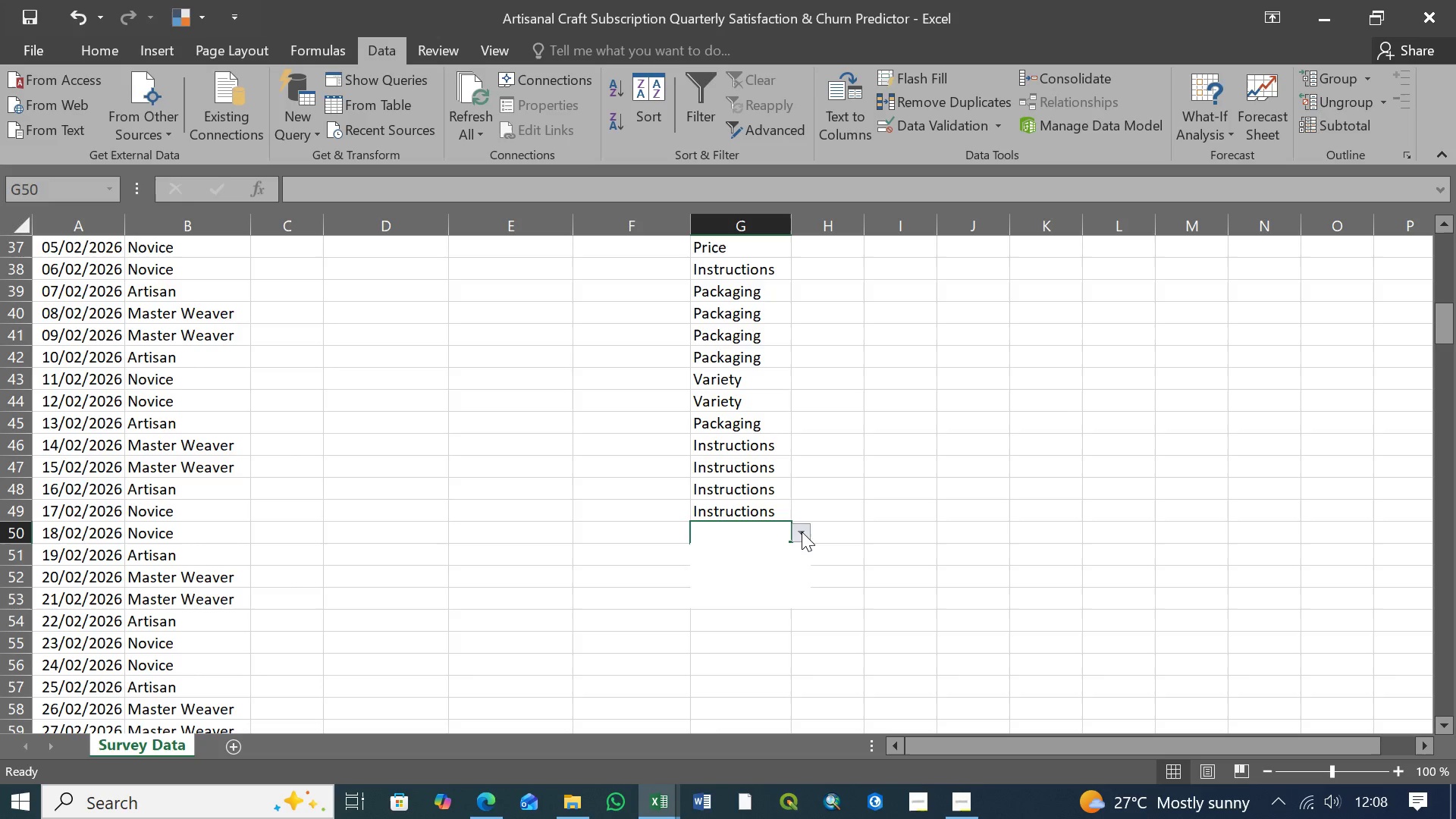 
left_click([802, 532])
 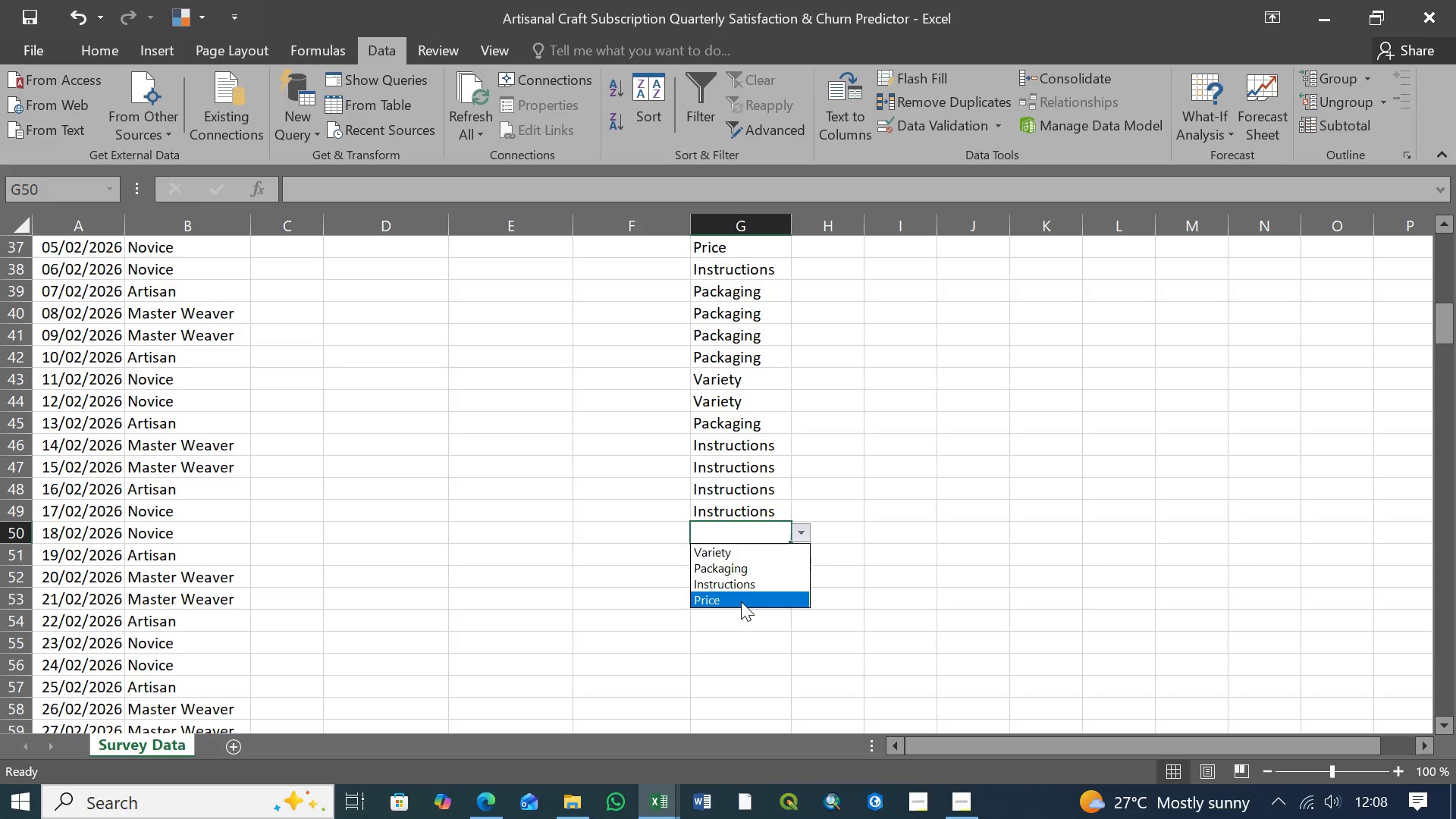 
left_click([741, 601])
 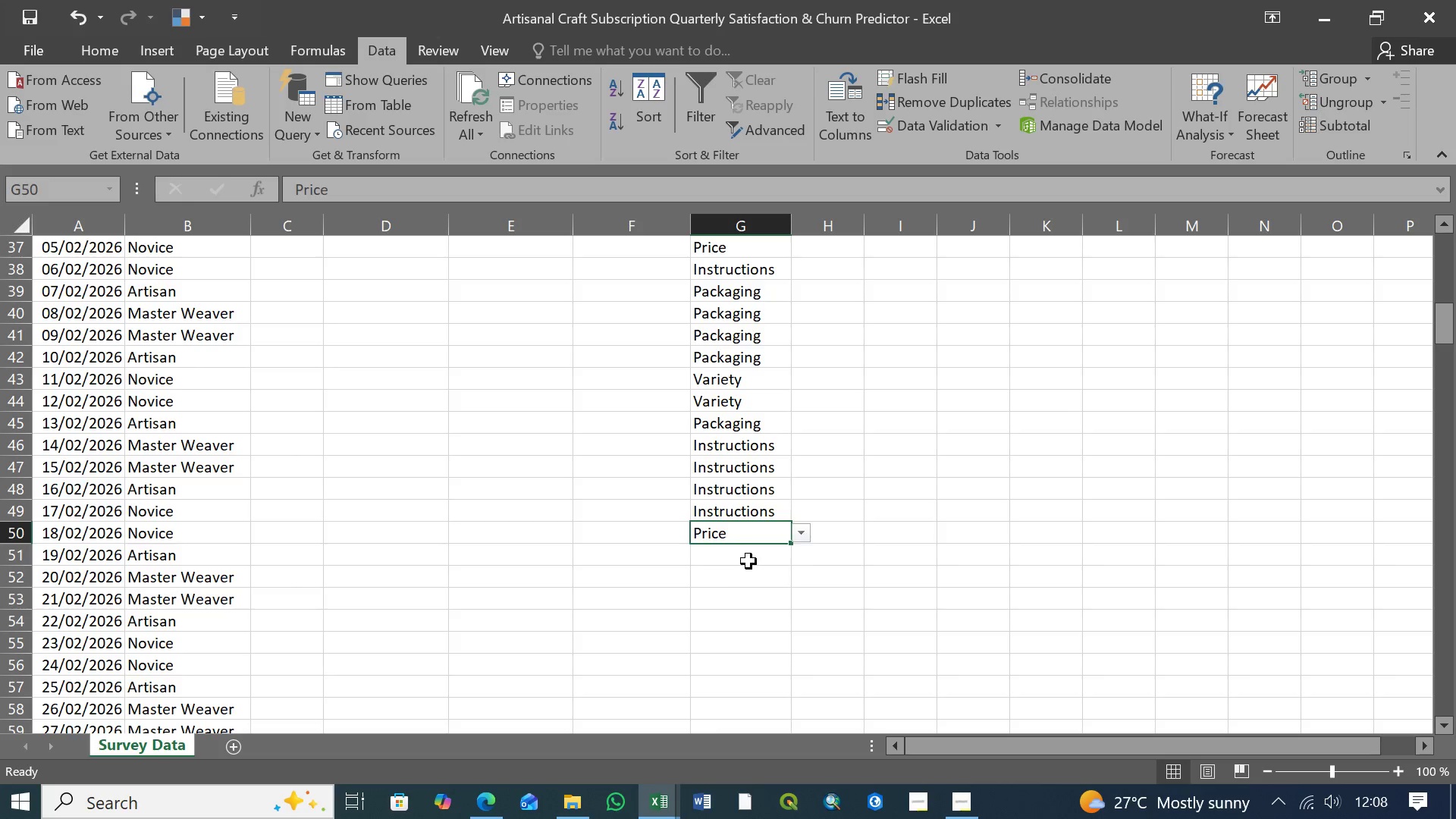 
left_click([748, 561])
 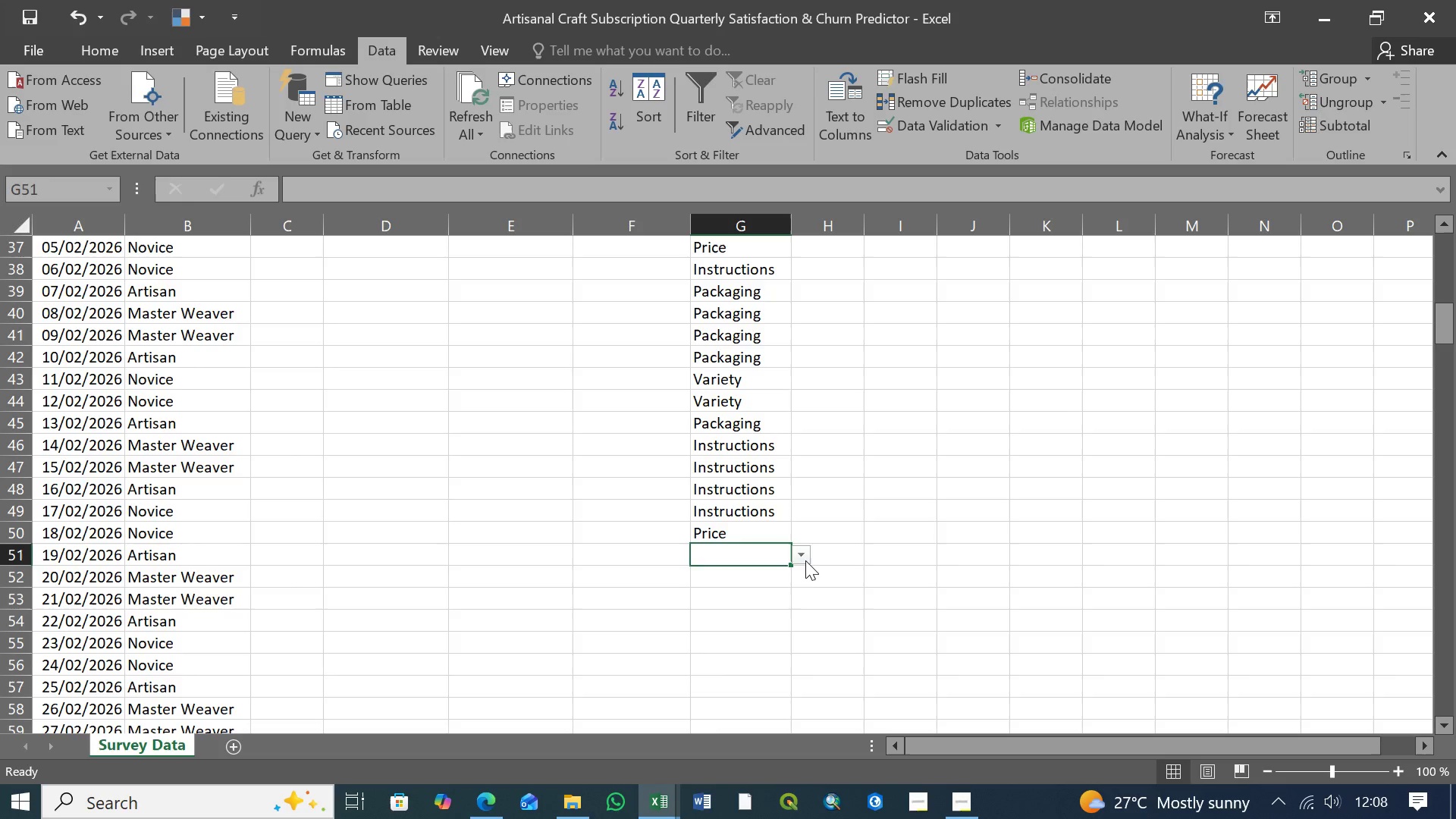 
left_click([805, 560])
 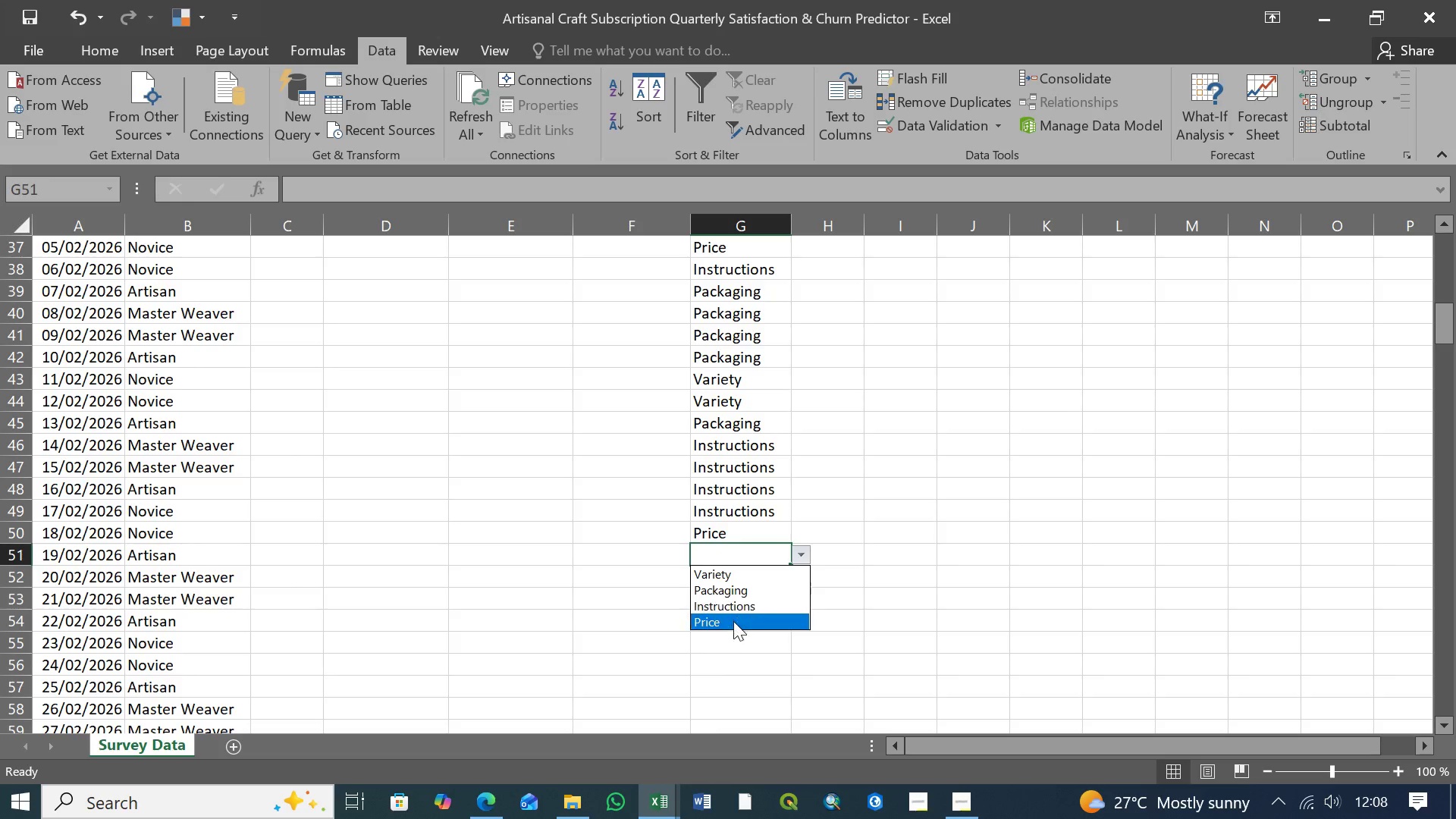 
left_click([733, 621])
 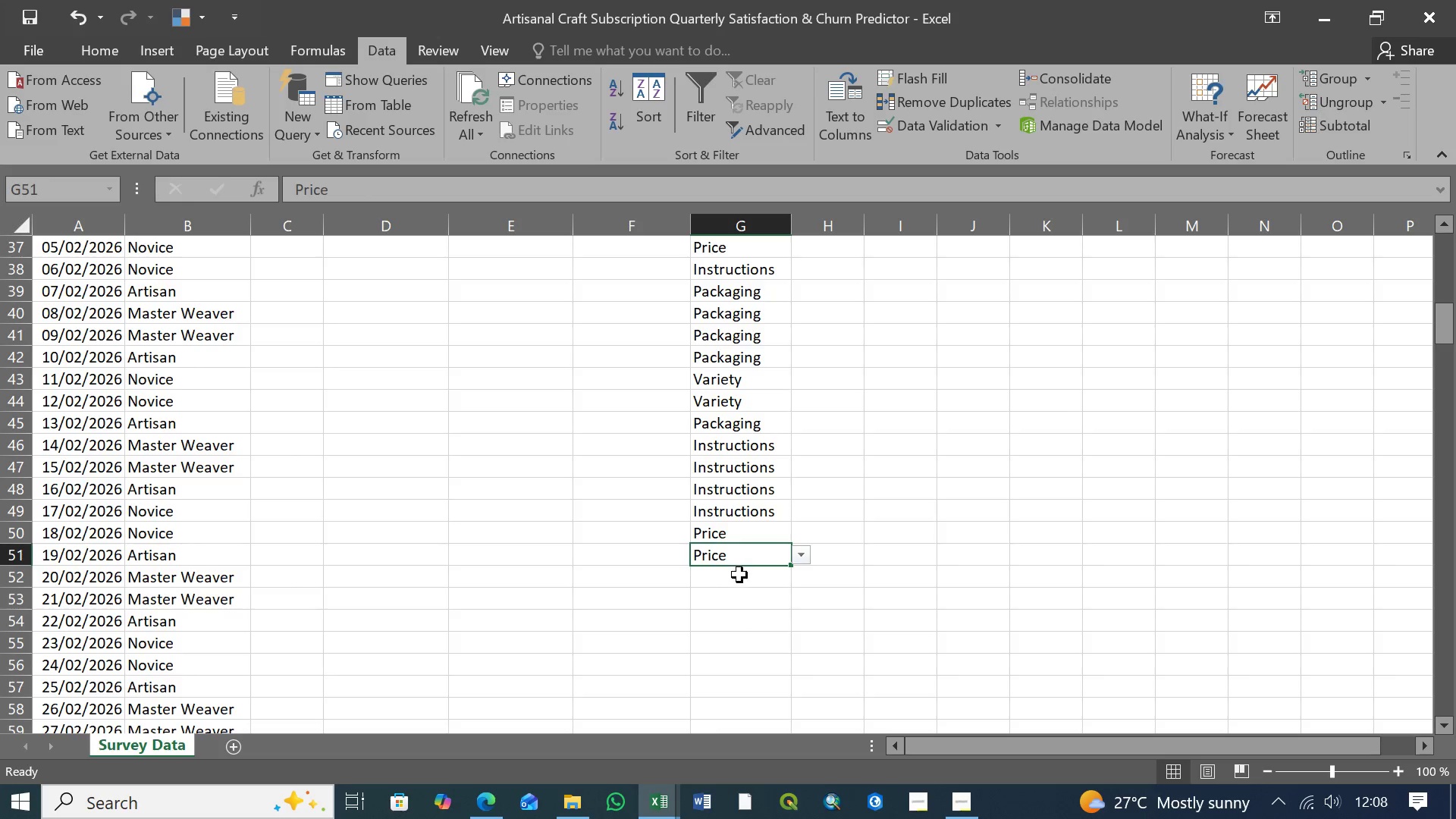 
left_click([750, 573])
 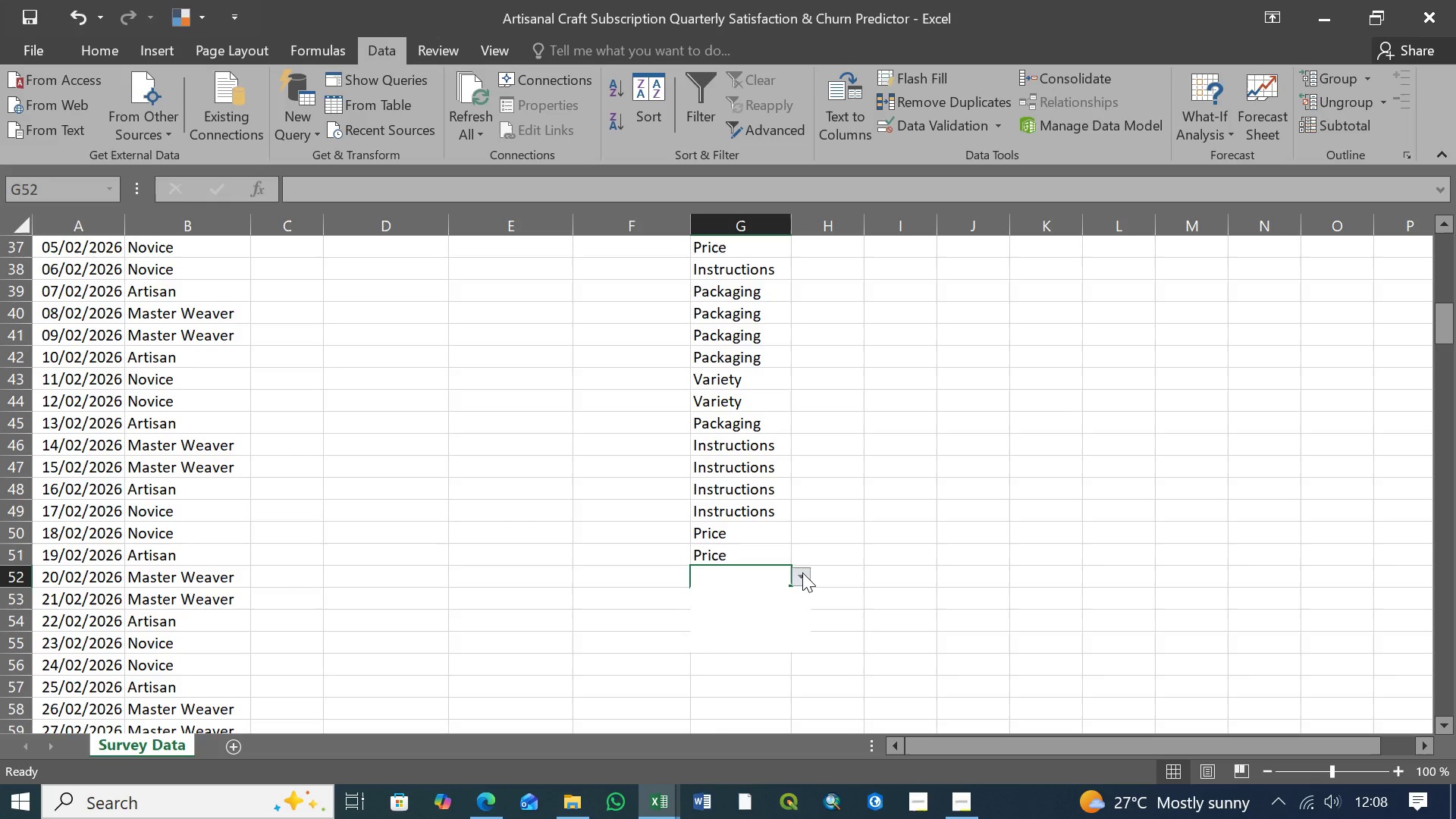 
left_click([802, 573])
 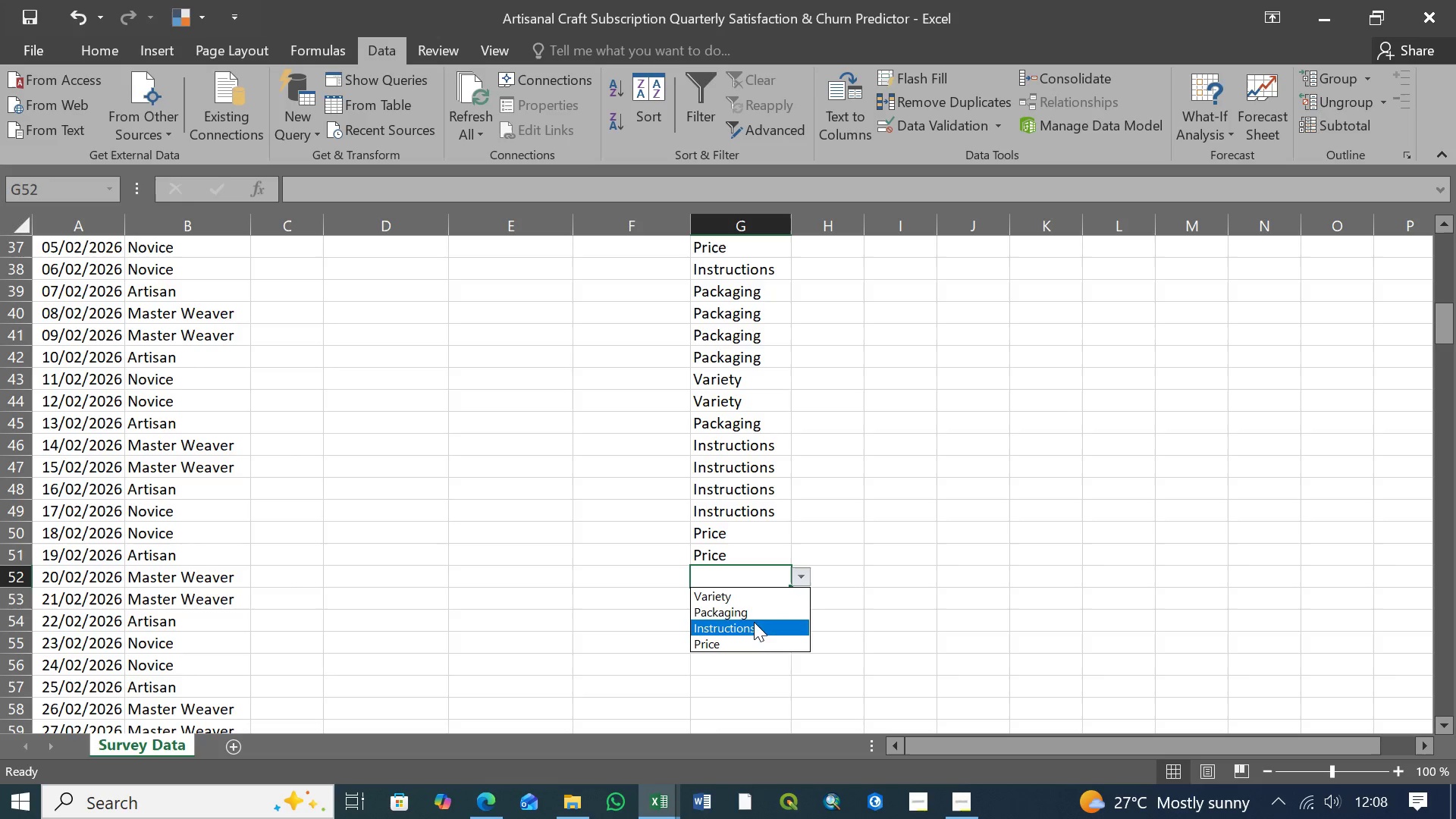 
left_click([750, 624])
 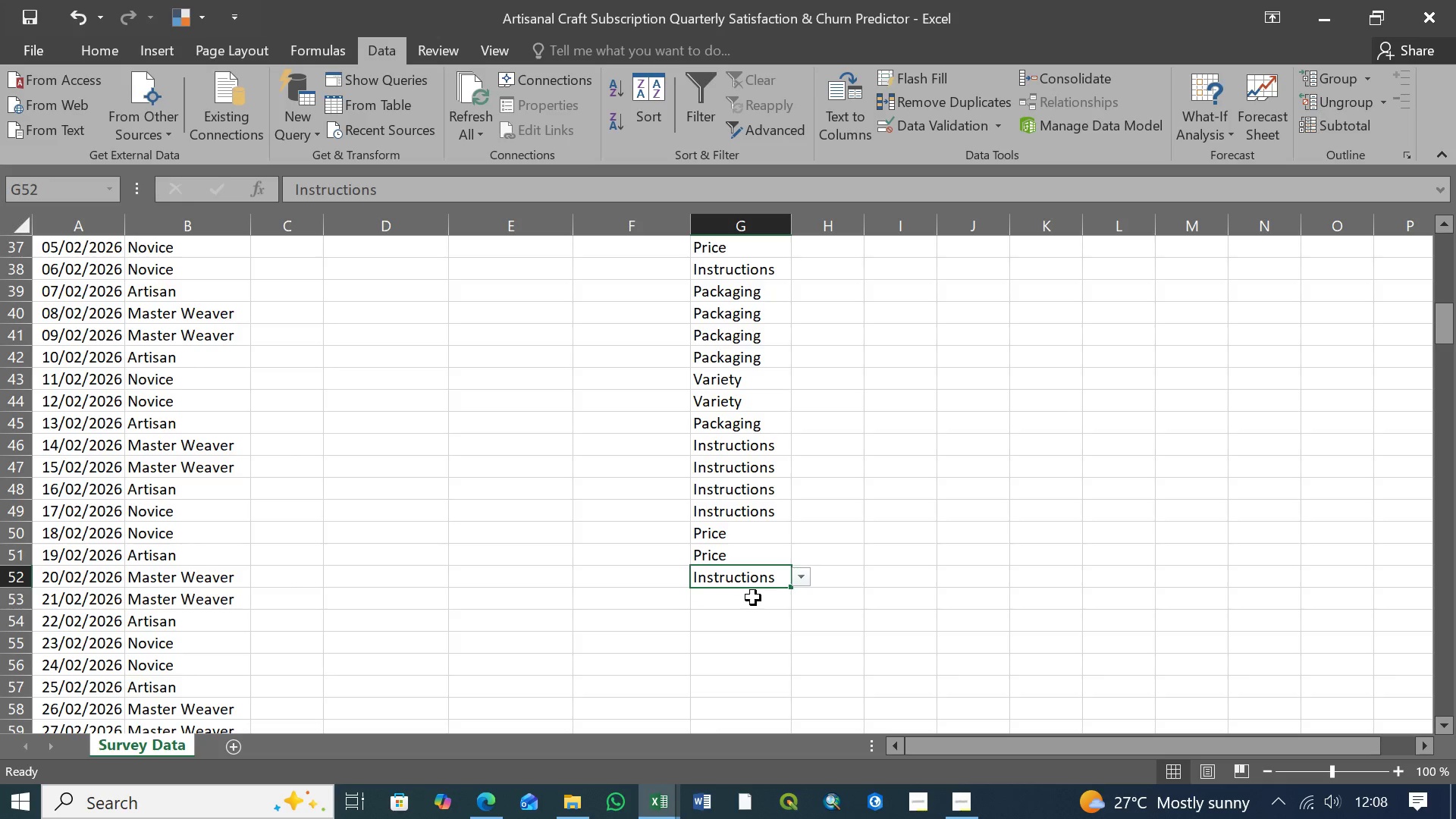 
double_click([753, 598])
 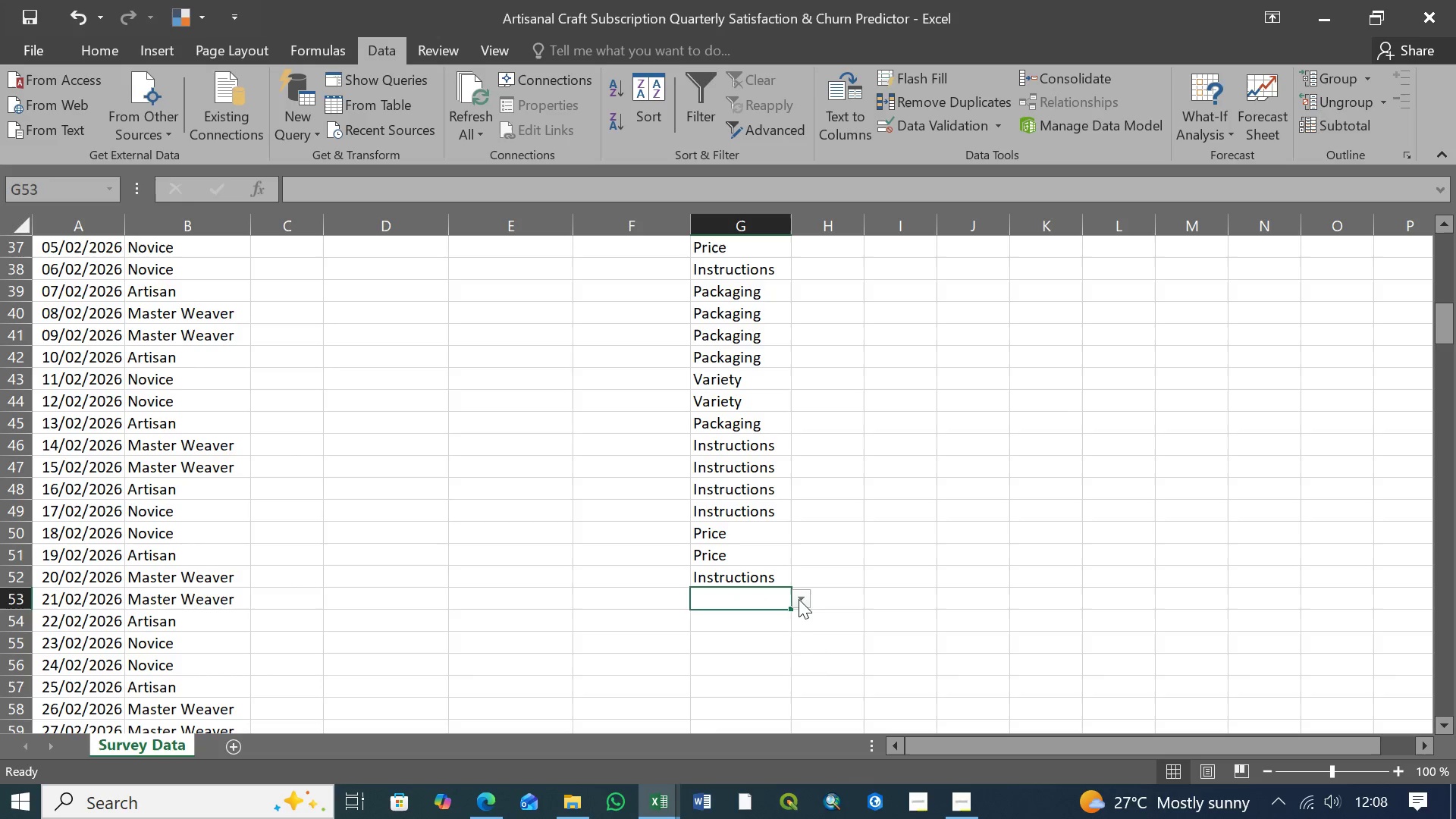 
triple_click([799, 599])
 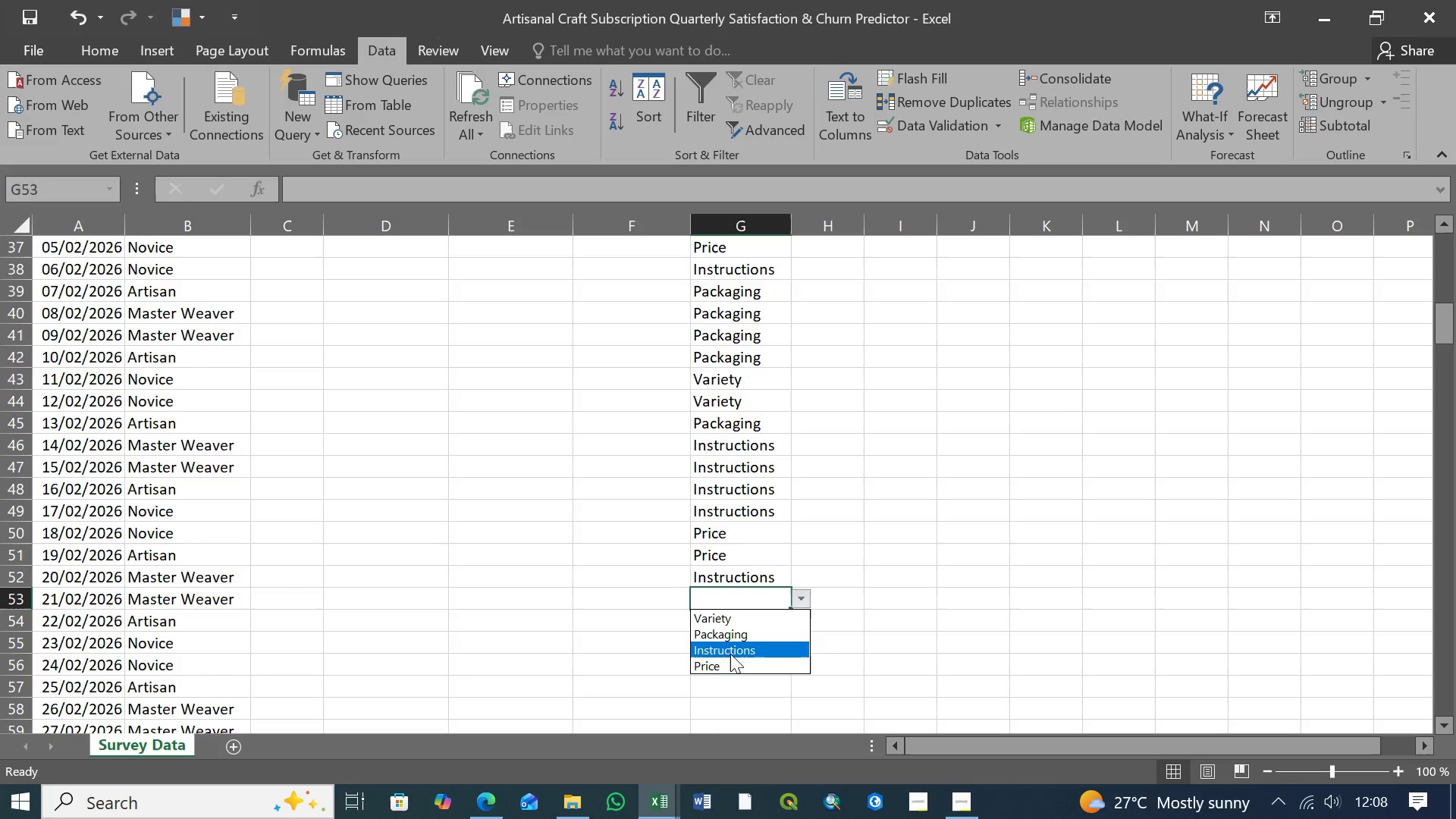 
left_click([730, 660])
 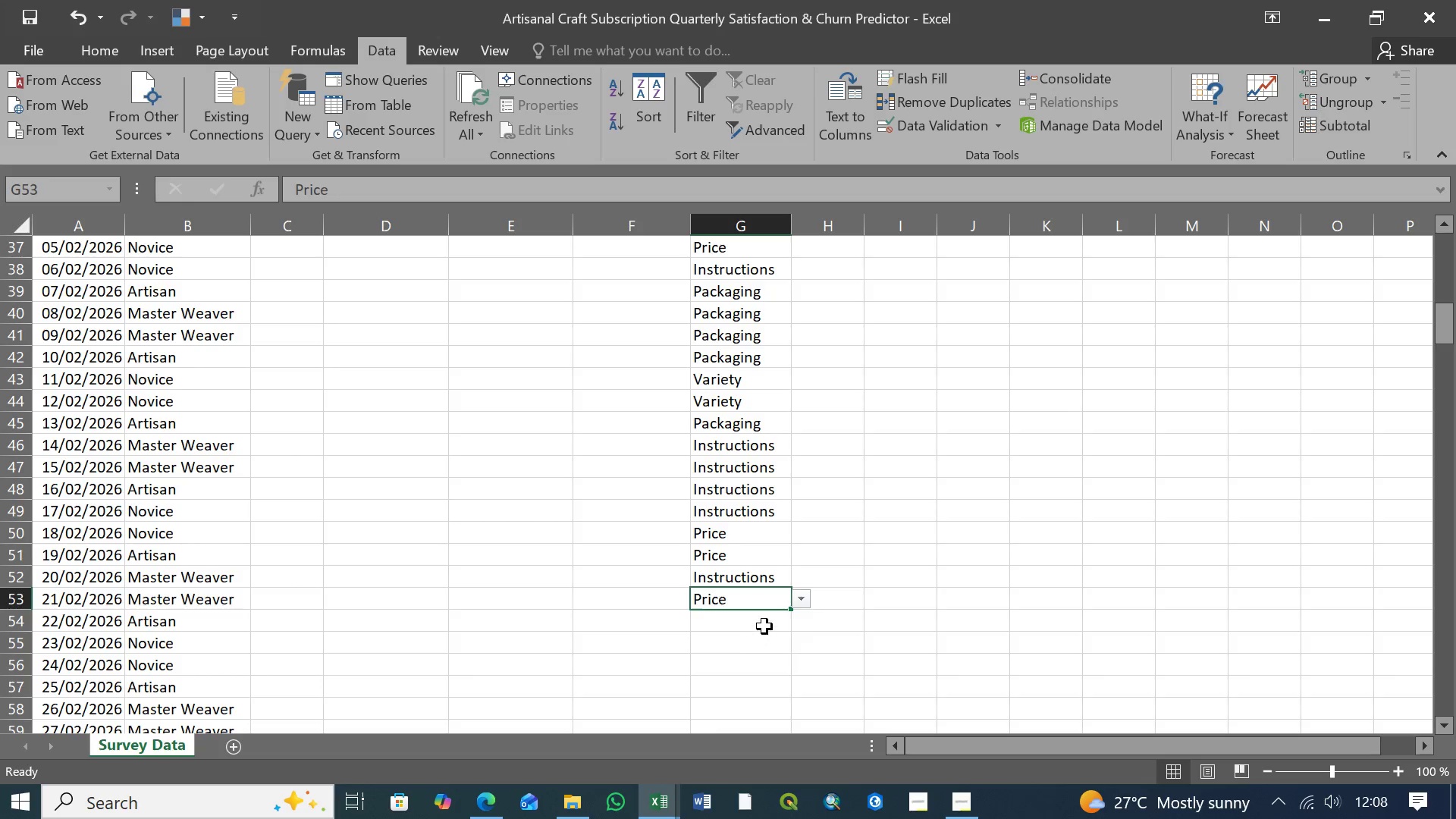 
left_click([765, 624])
 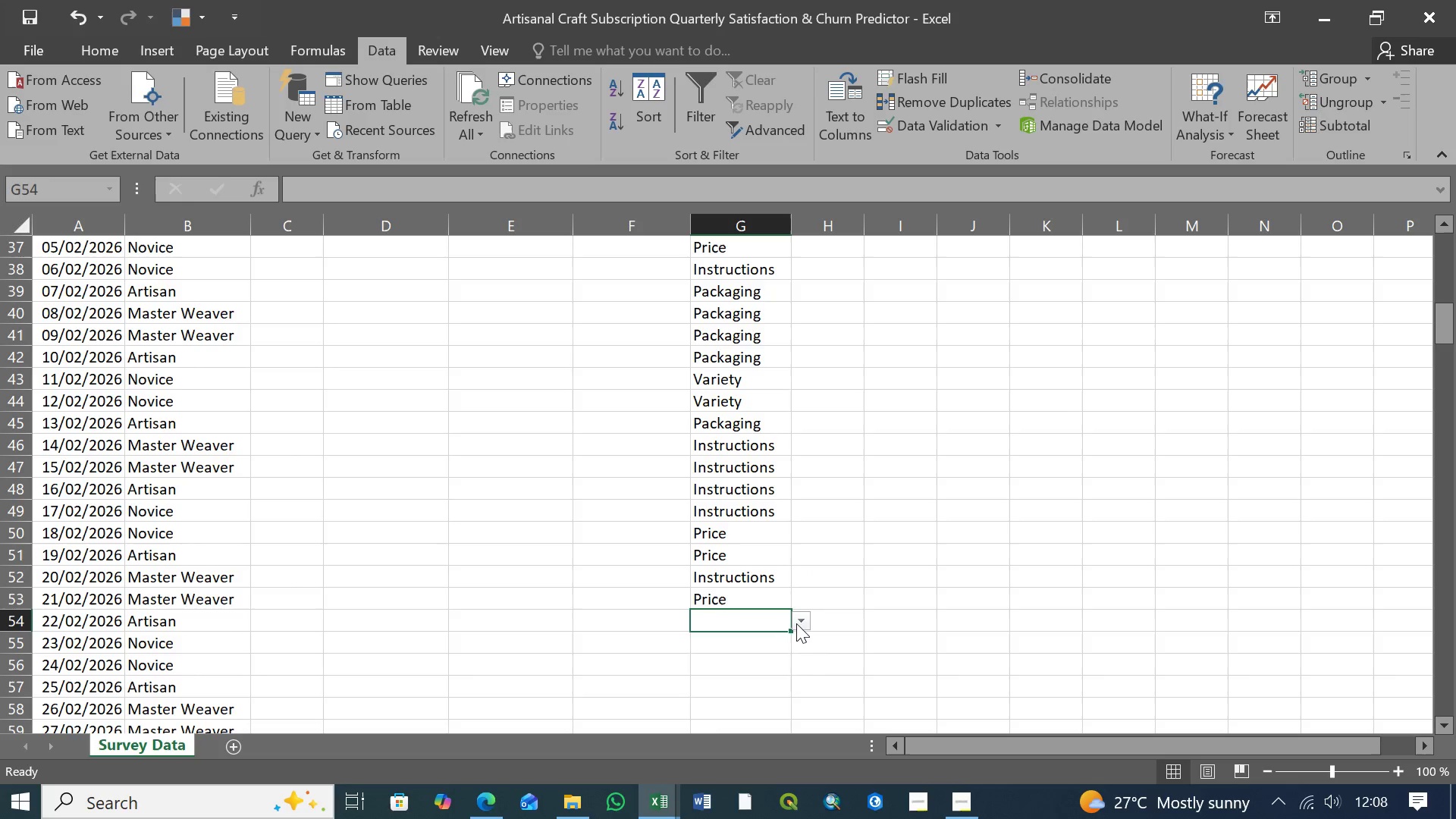 
left_click([796, 623])
 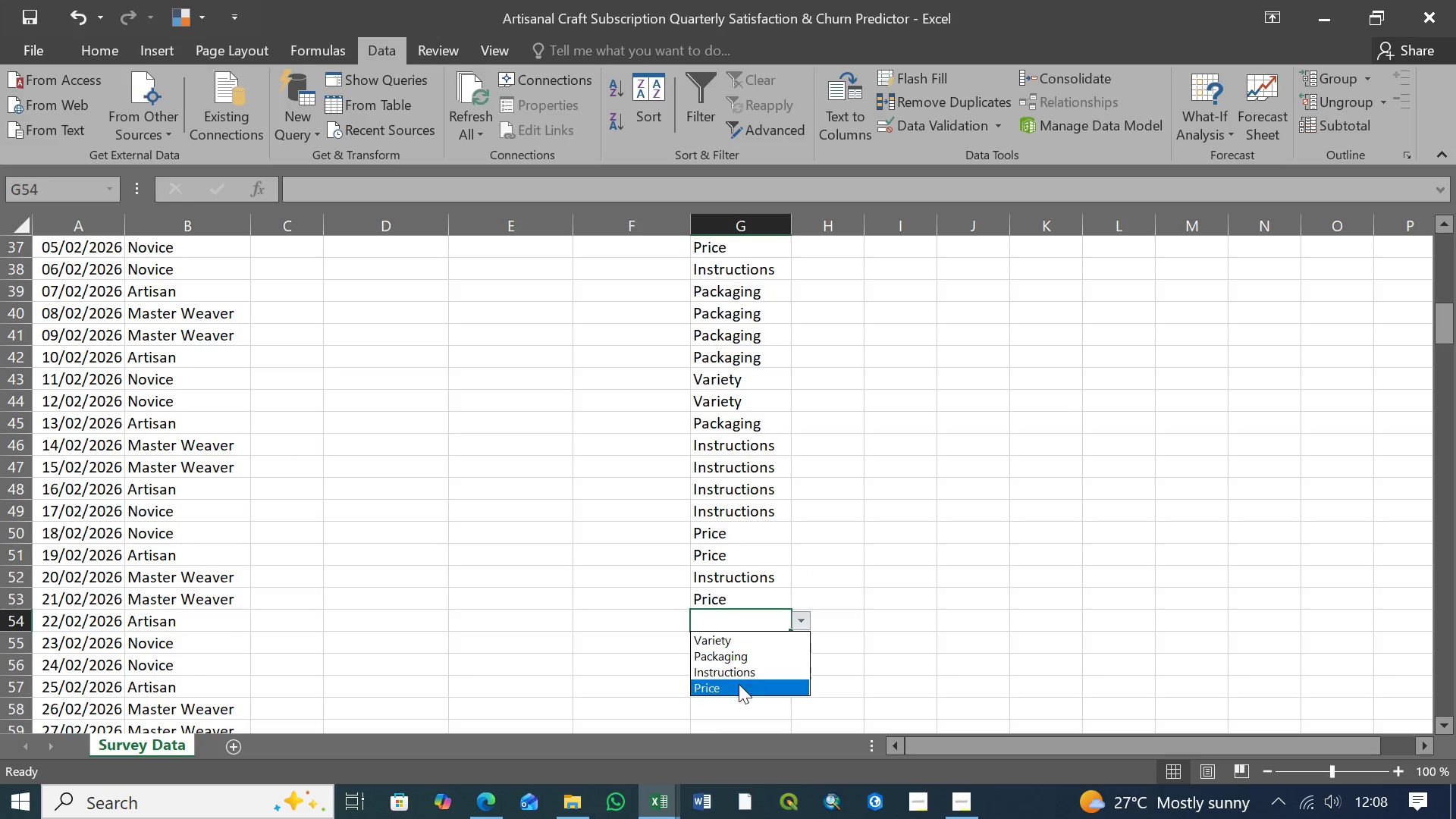 
left_click([738, 686])
 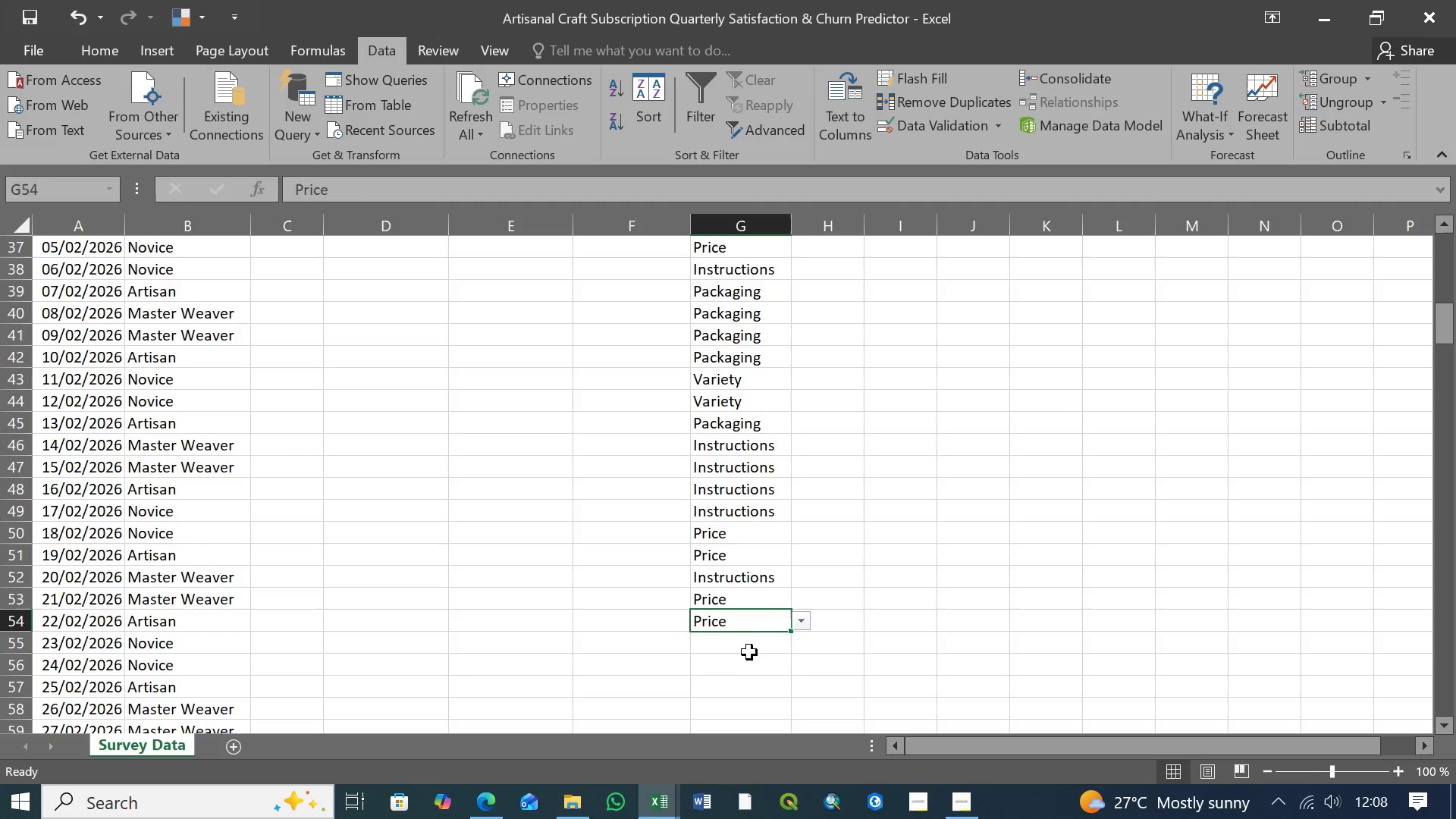 
left_click([749, 650])
 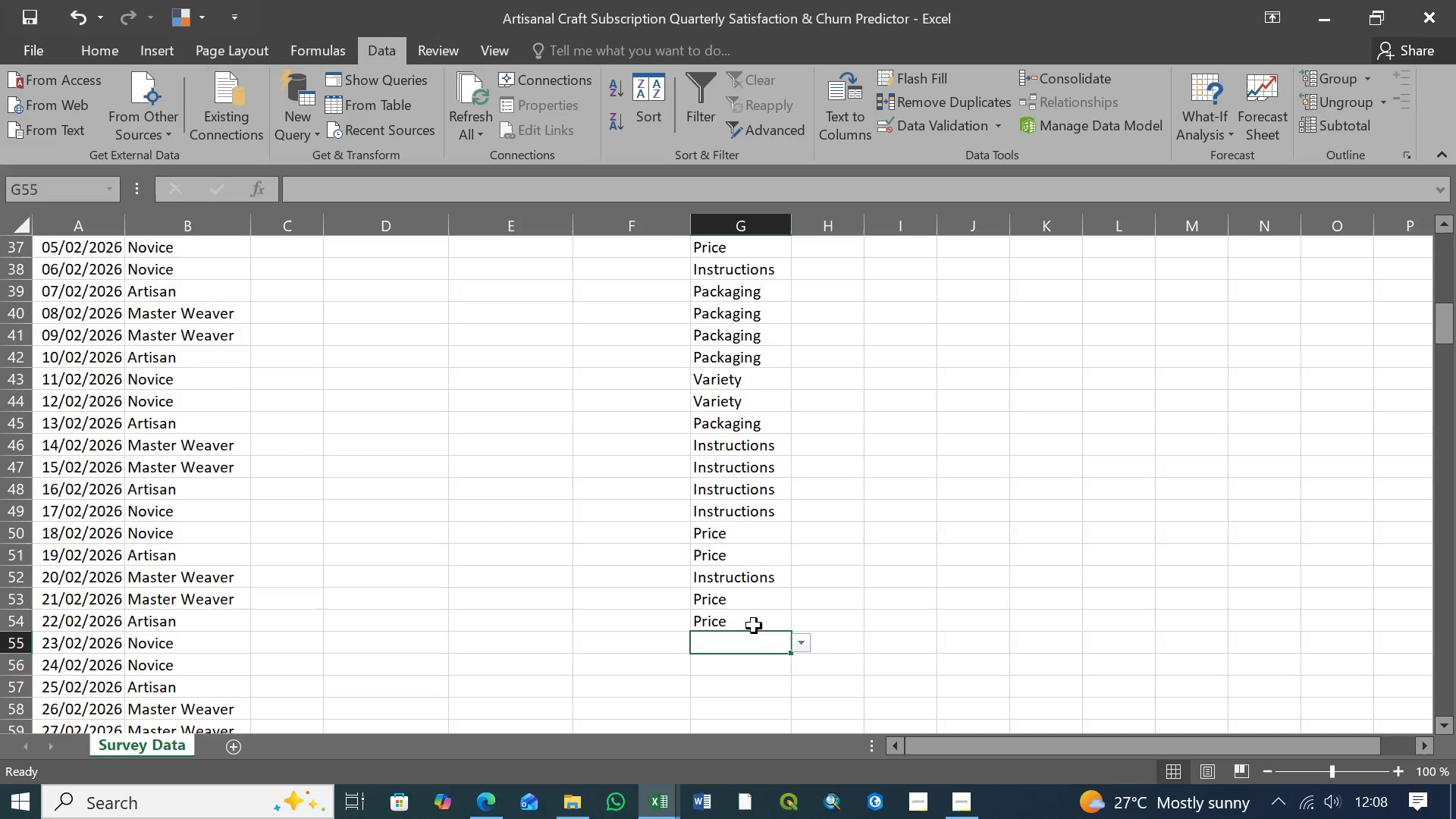 
scroll: coordinate [754, 623], scroll_direction: down, amount: 4.0
 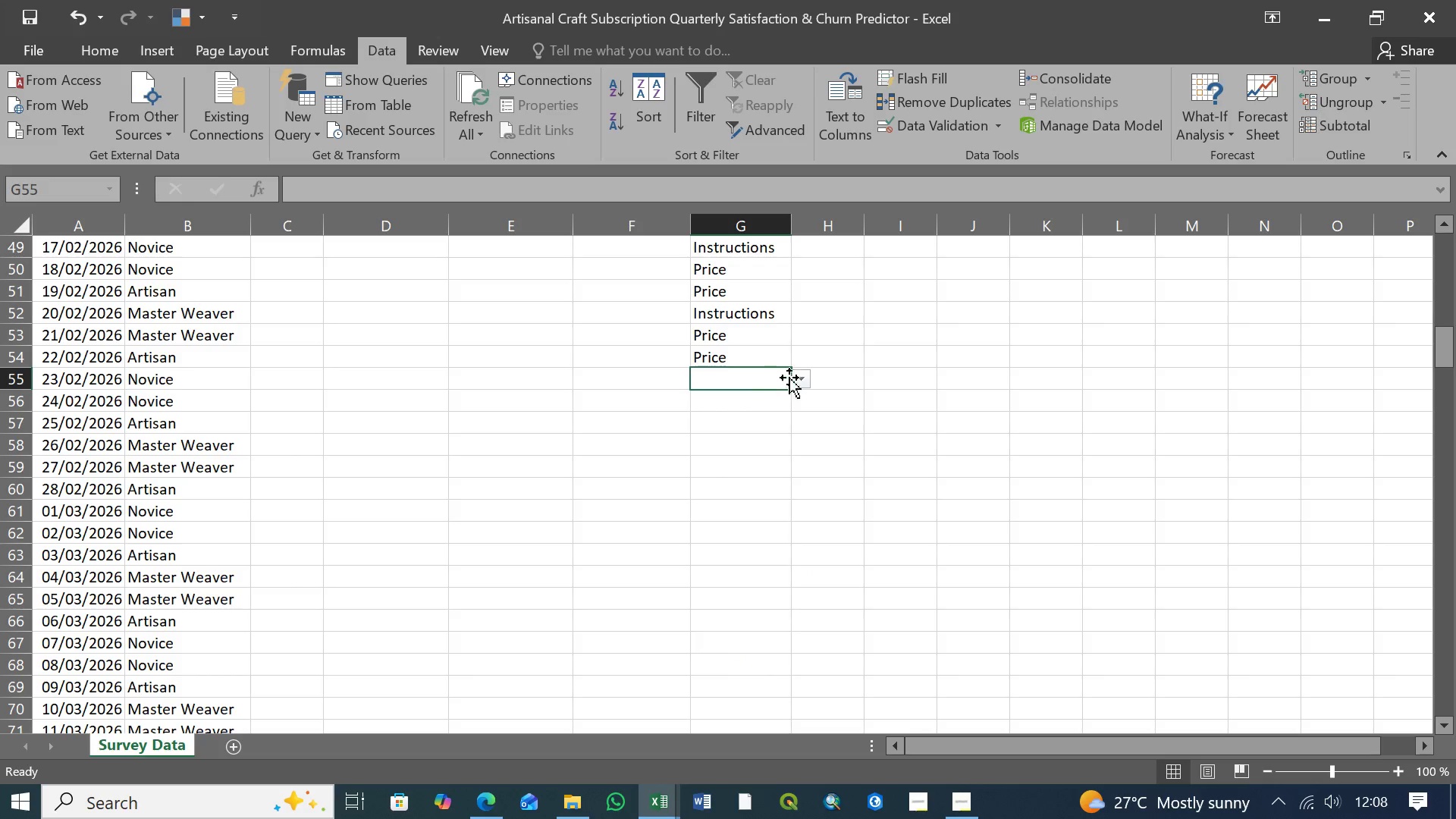 
left_click([799, 377])
 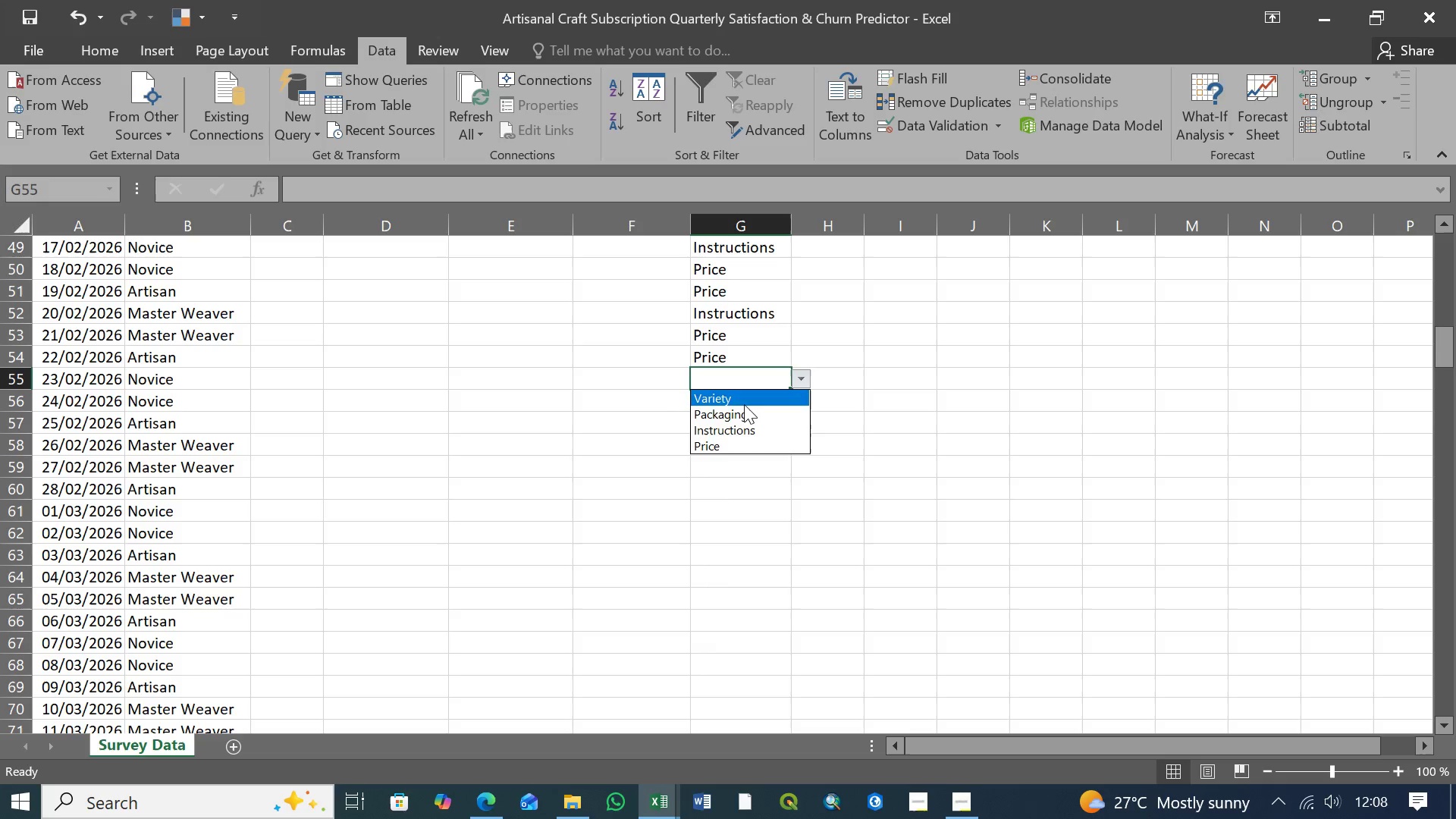 
left_click([744, 404])
 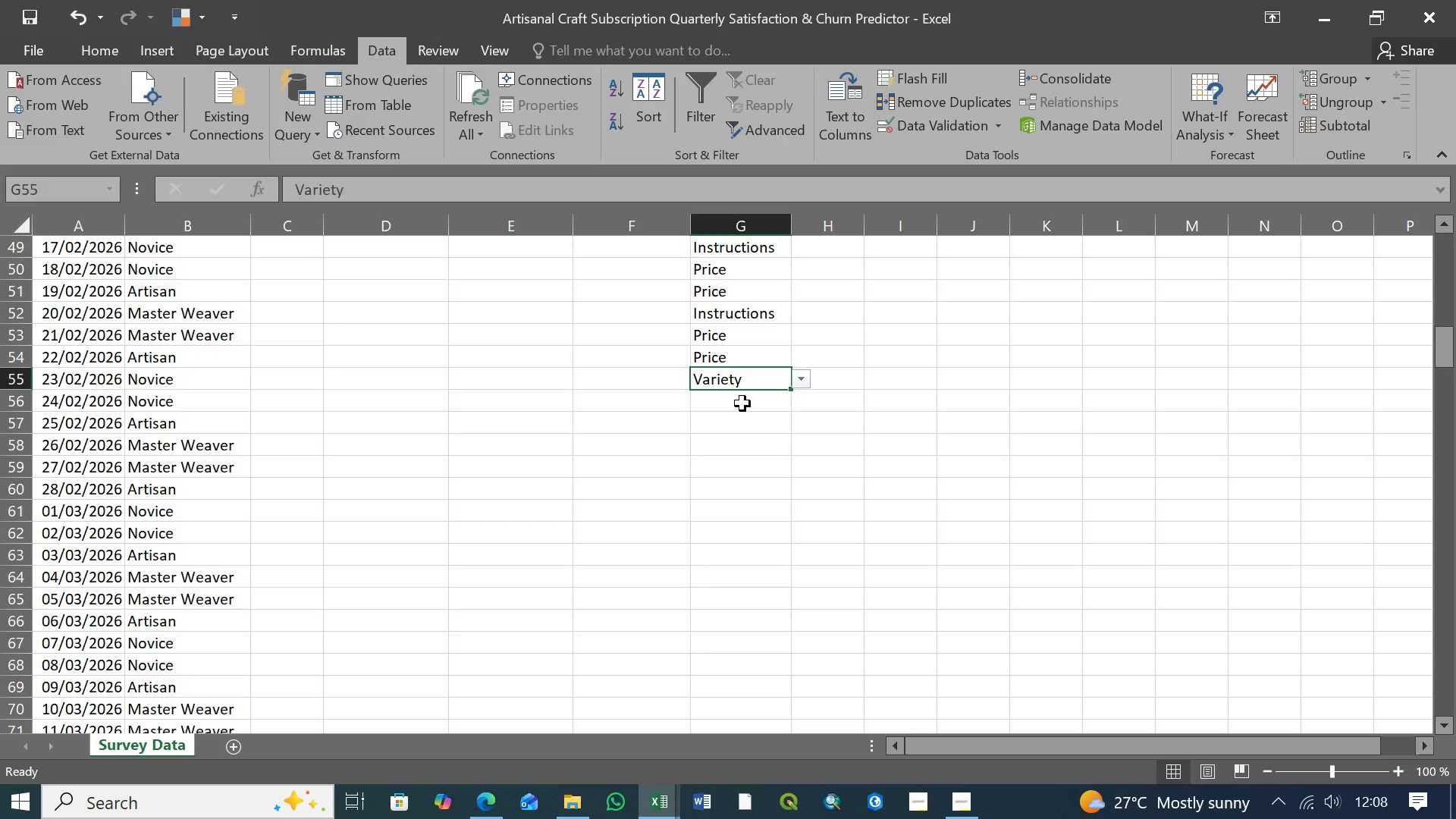 
left_click([742, 403])
 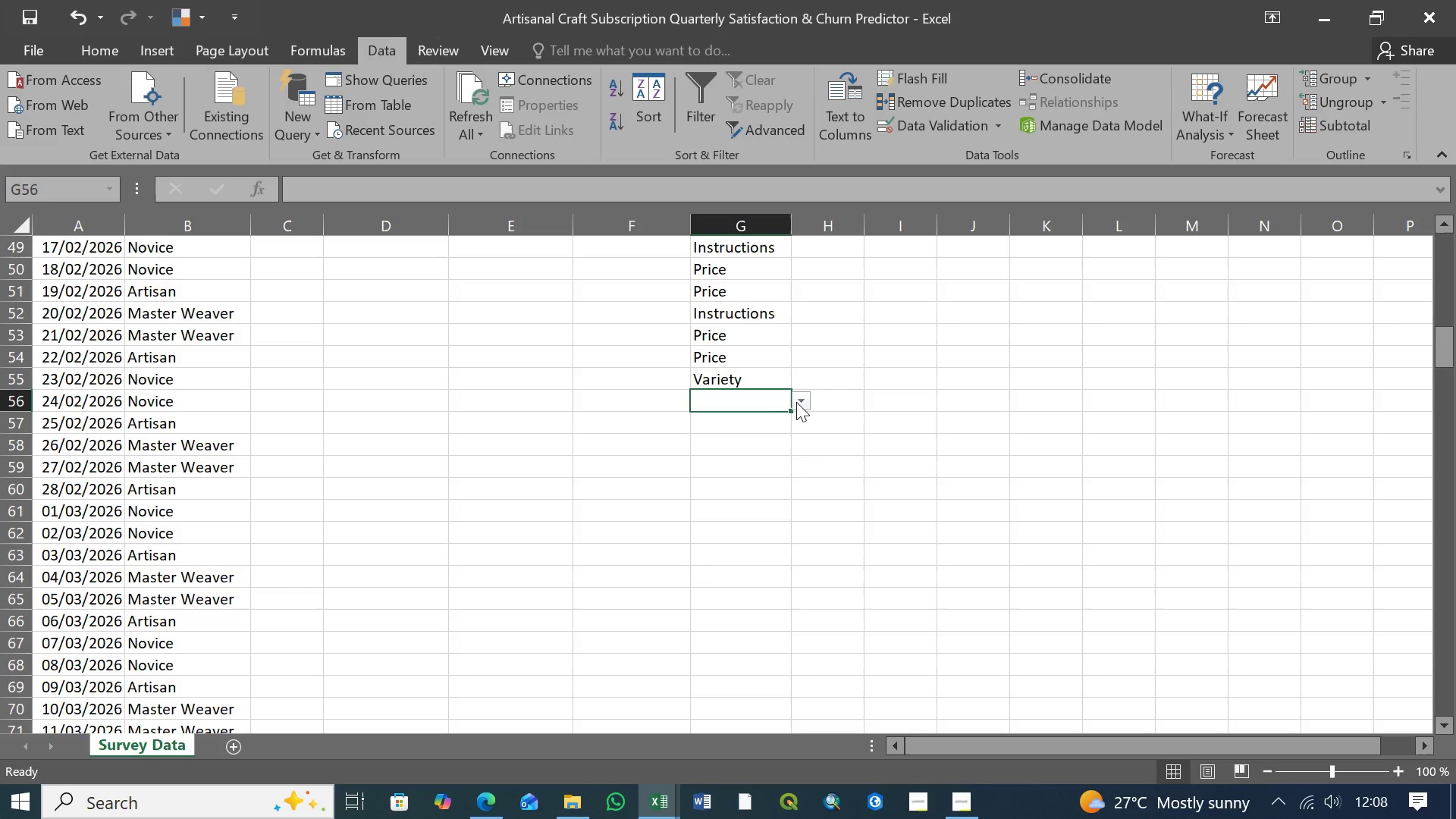 
left_click([796, 402])
 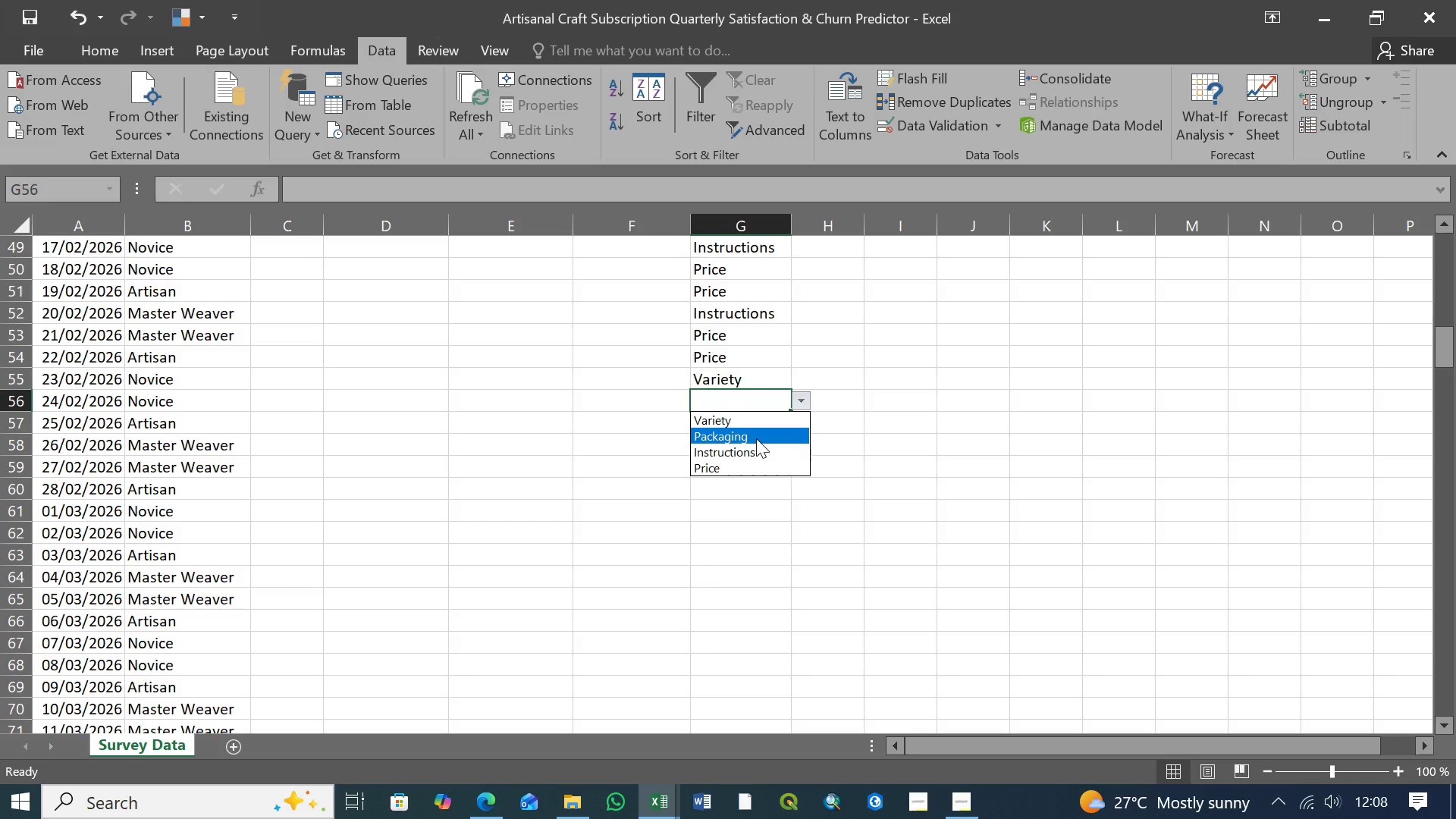 
left_click([756, 438])
 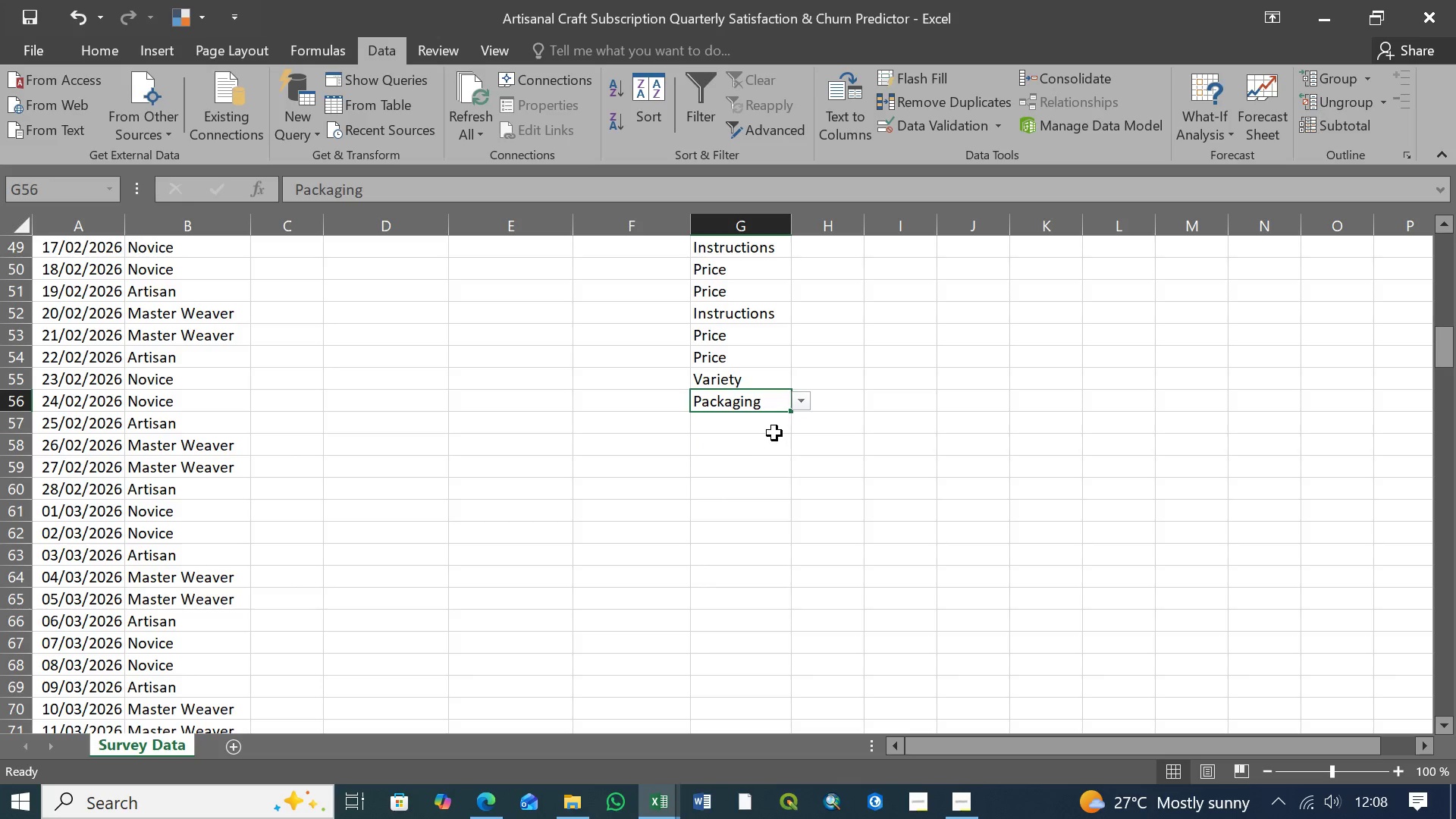 
left_click([774, 428])
 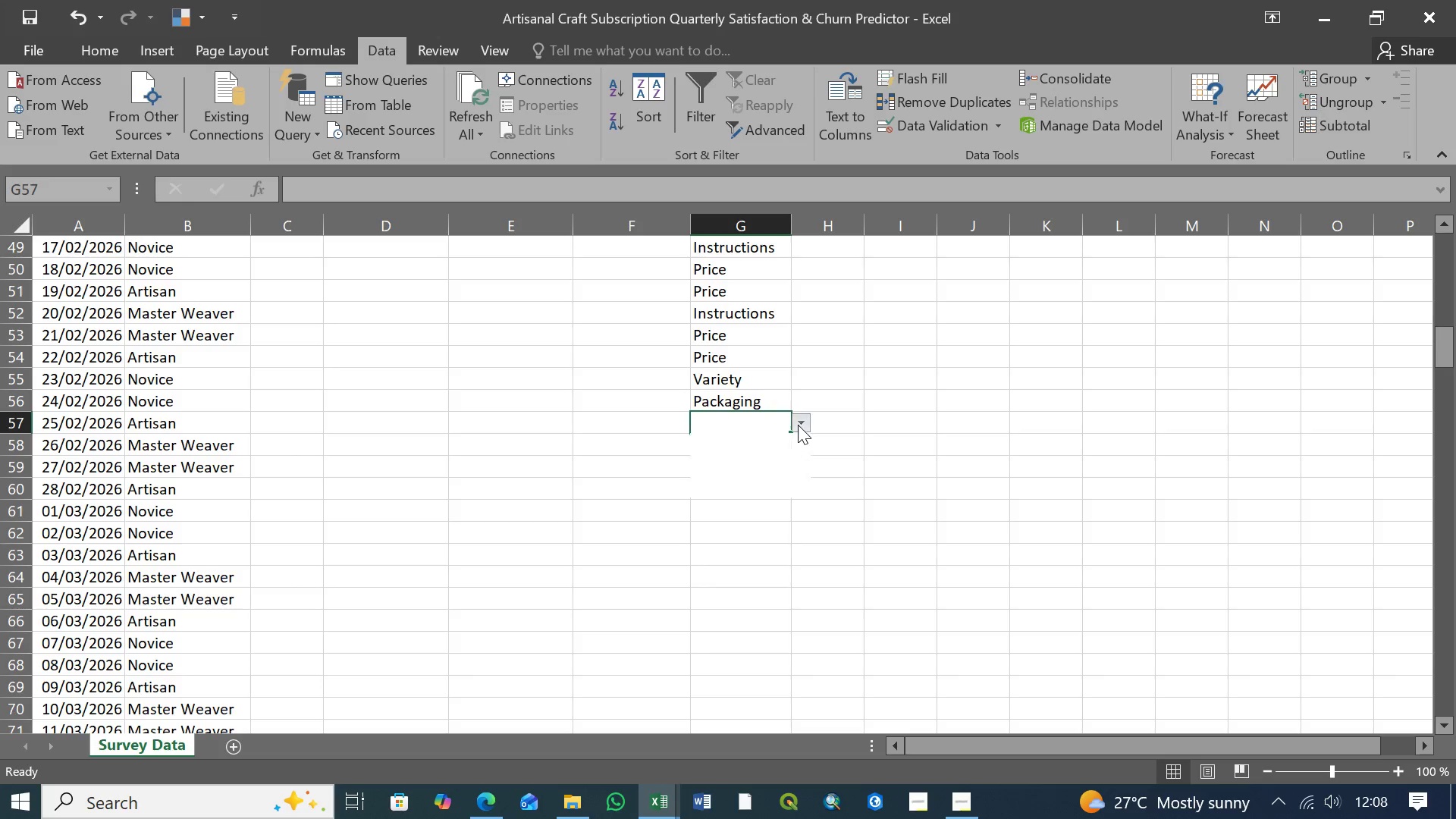 
double_click([798, 425])
 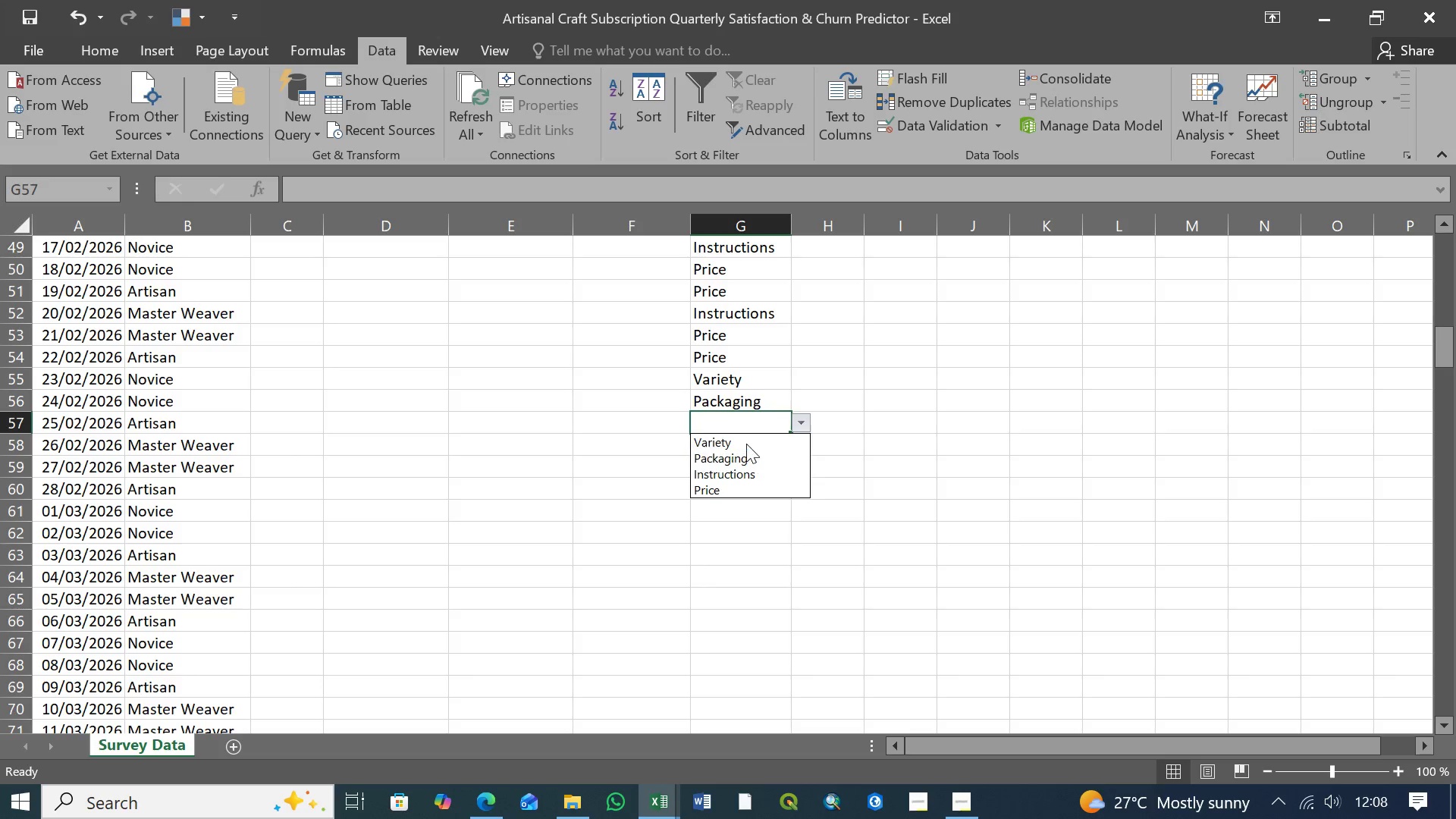 
left_click([746, 443])
 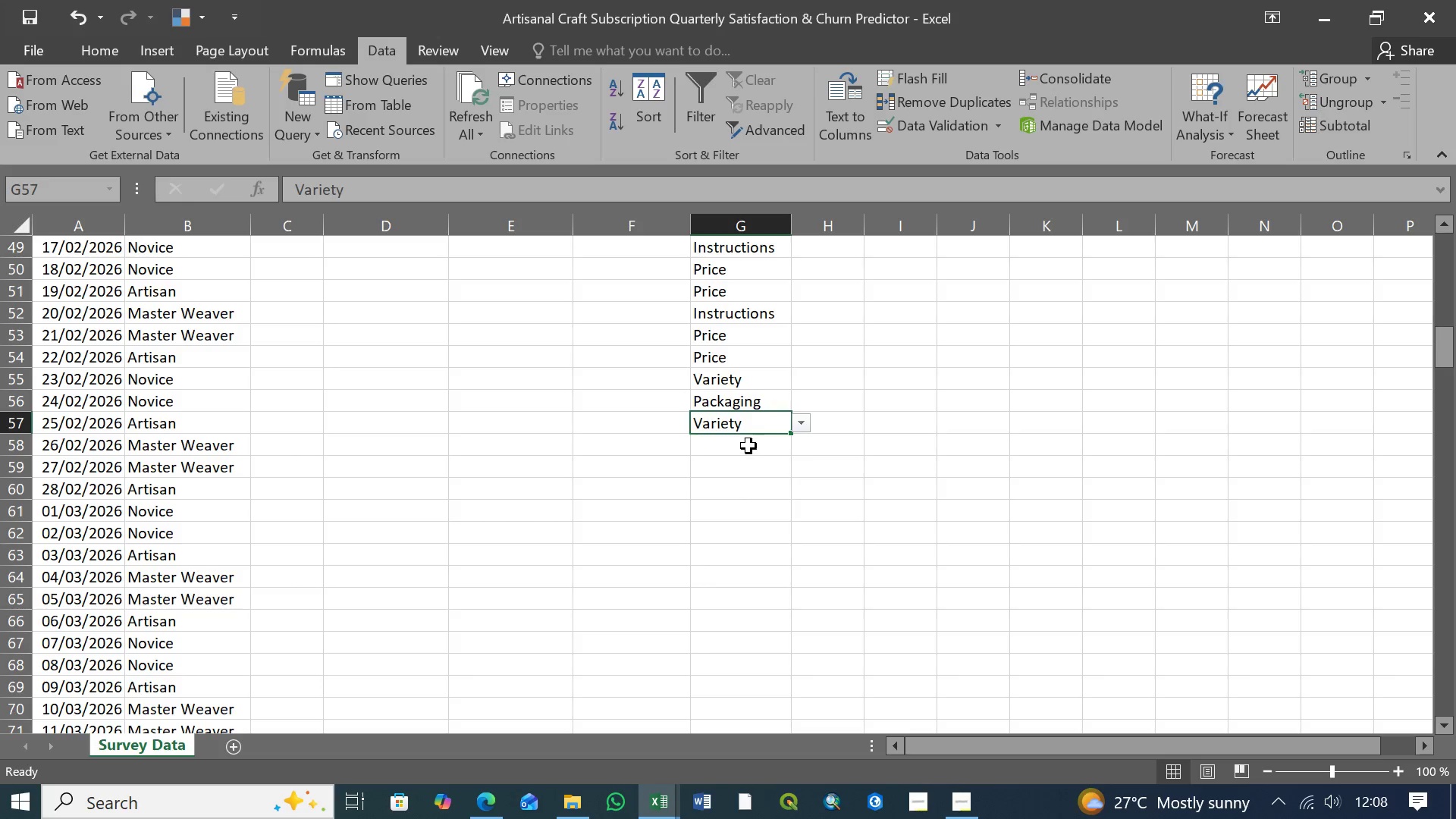 
left_click([753, 444])
 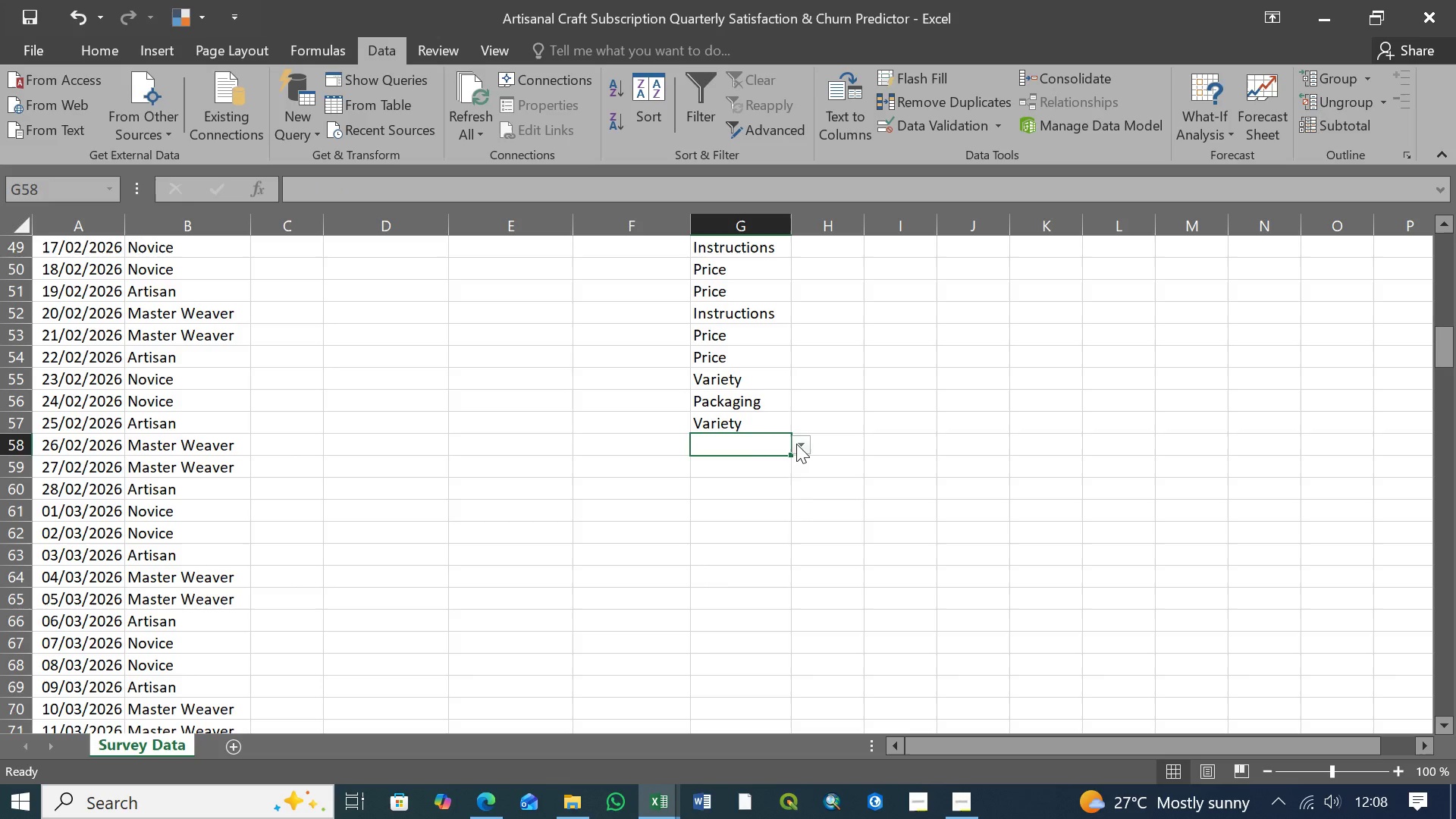 
left_click([796, 444])
 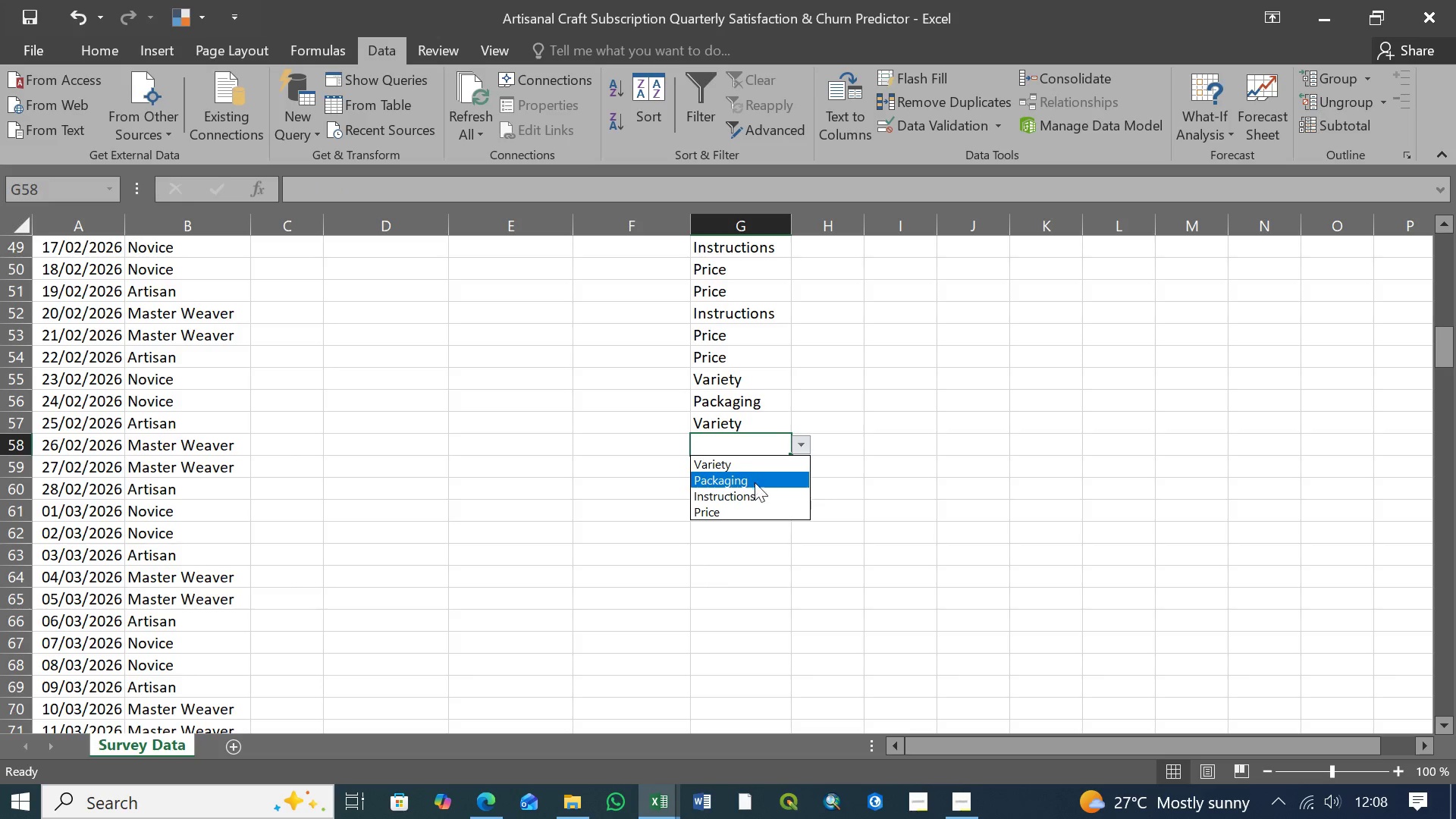 
left_click([755, 483])
 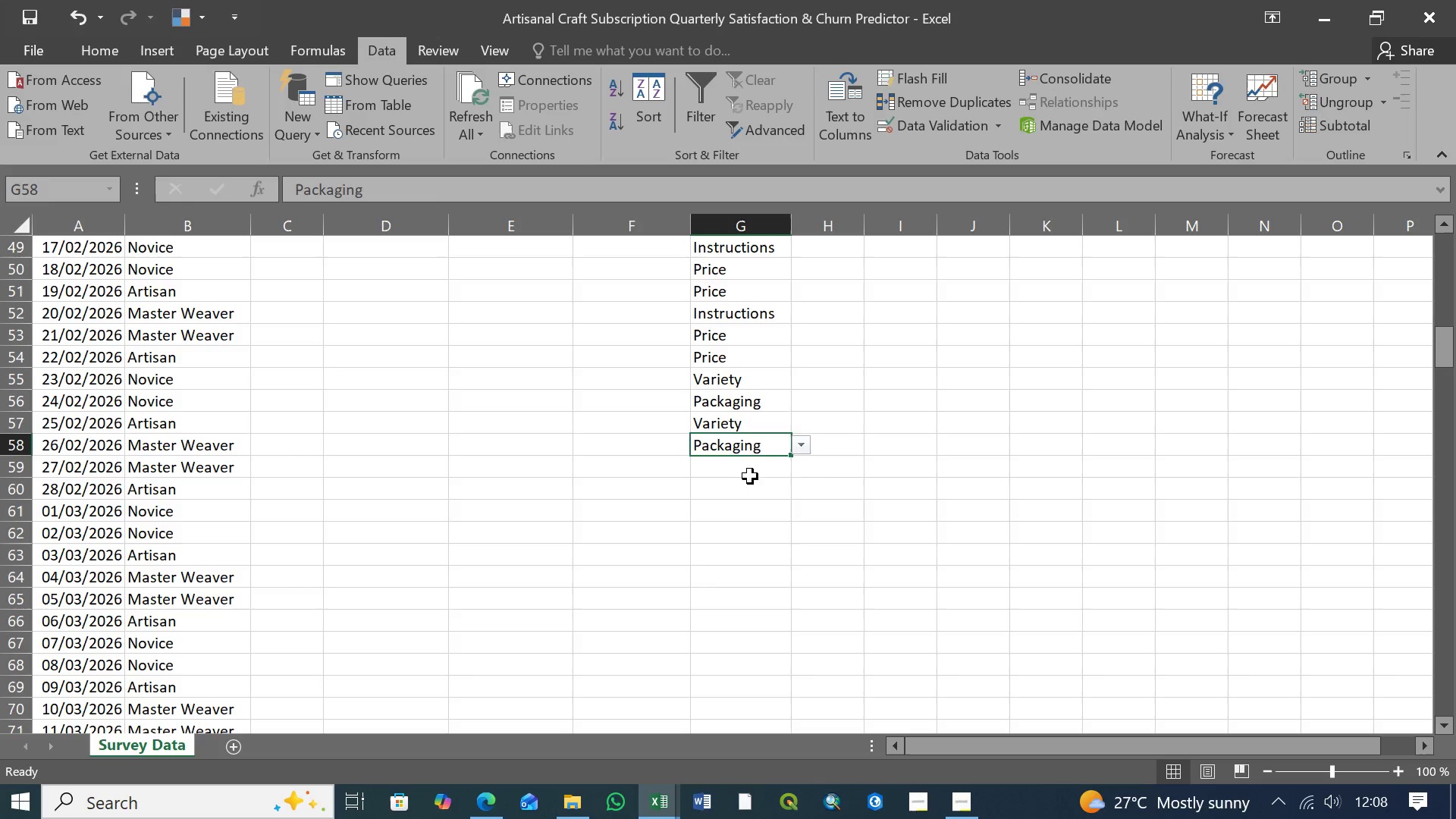 
left_click([752, 472])
 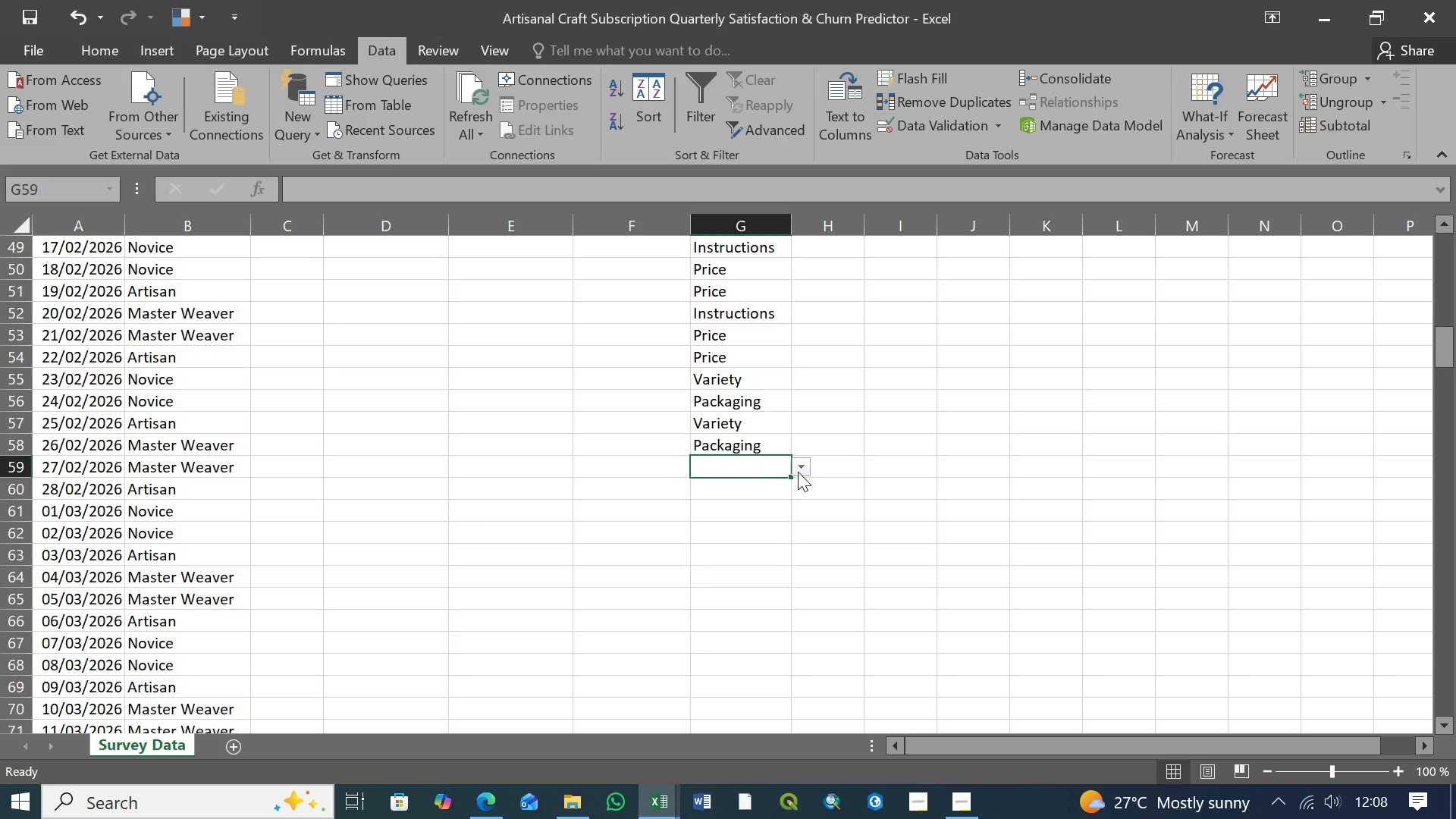 
left_click([799, 472])
 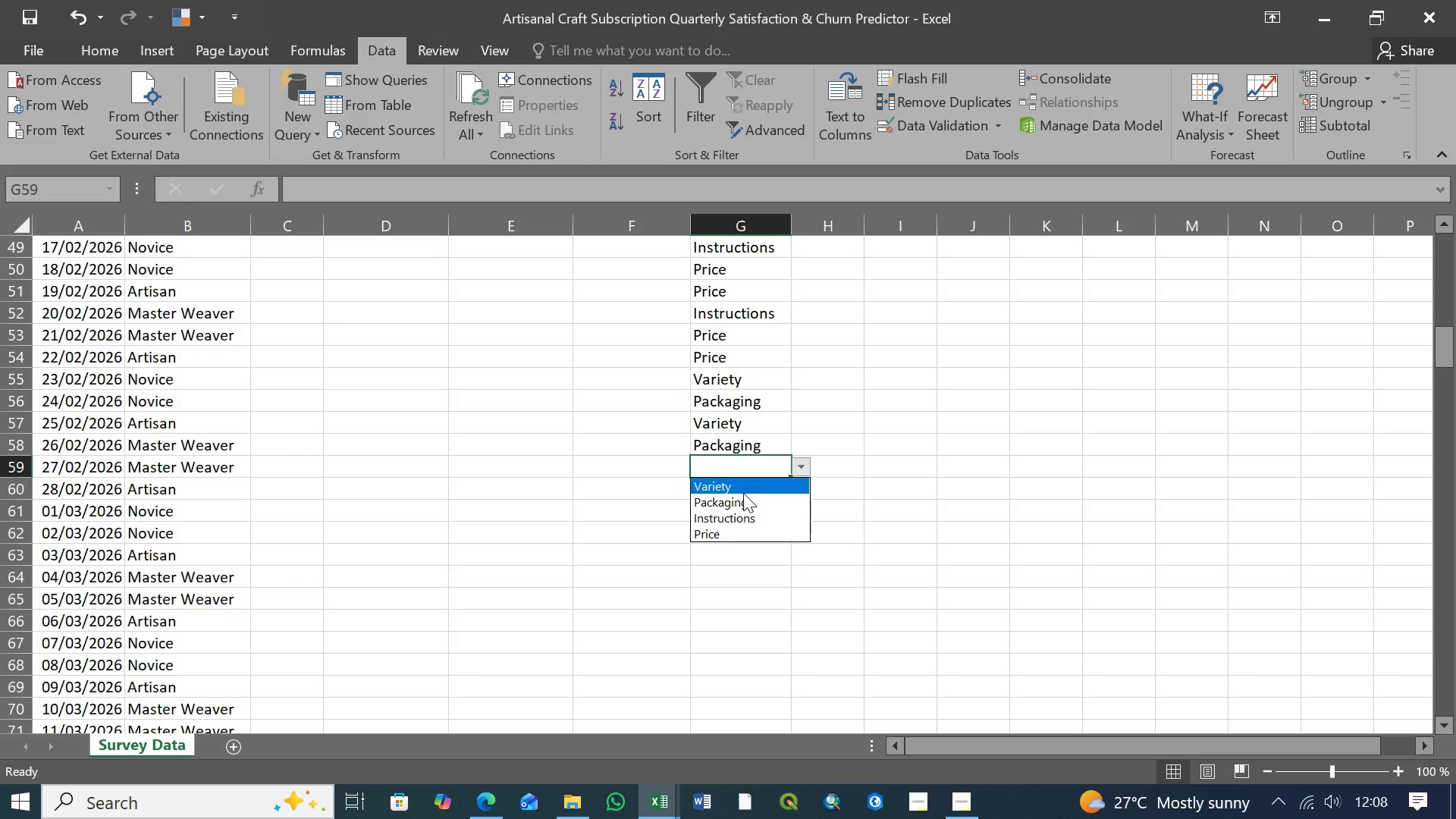 
left_click([743, 491])
 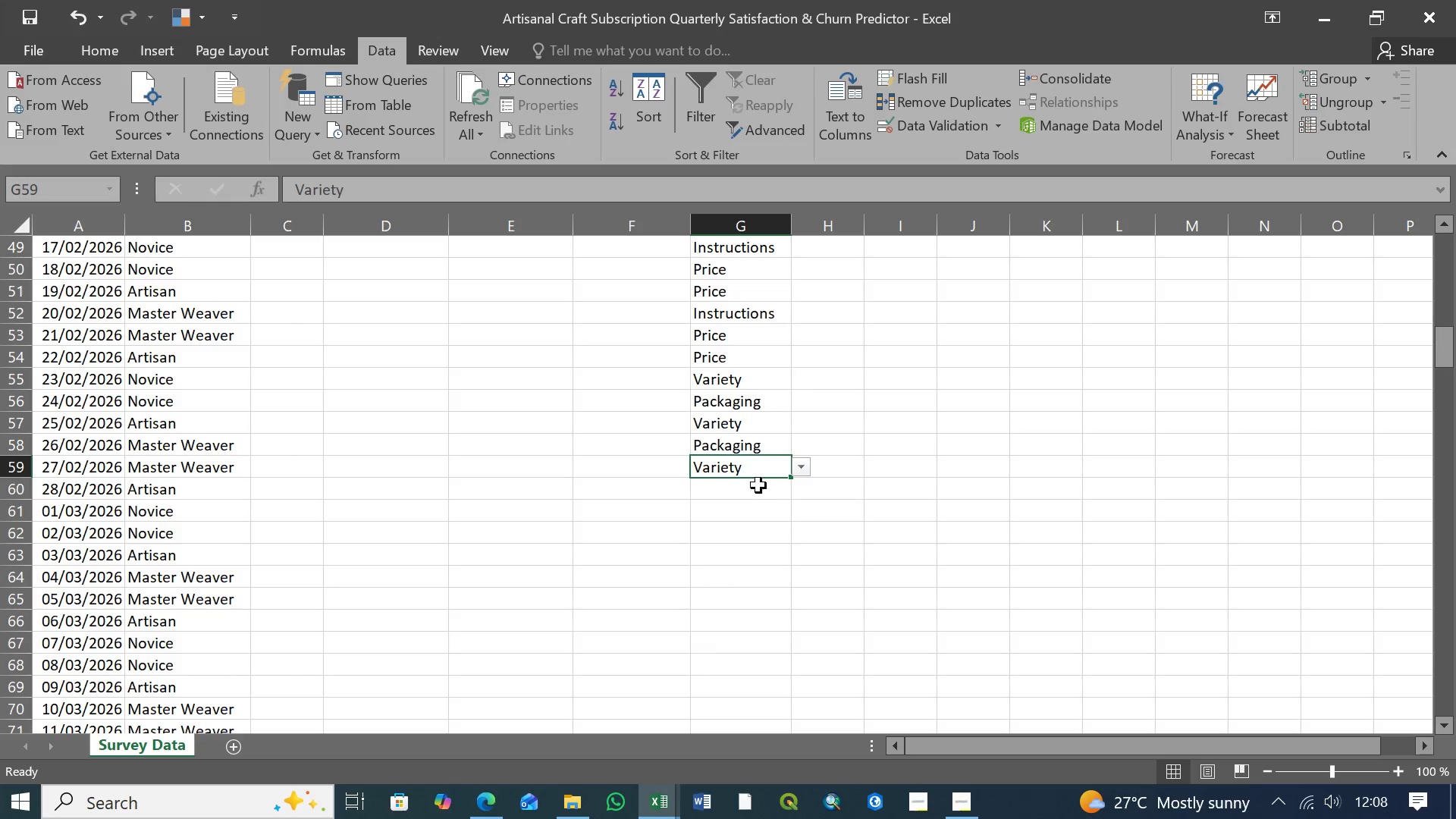 
left_click([758, 488])
 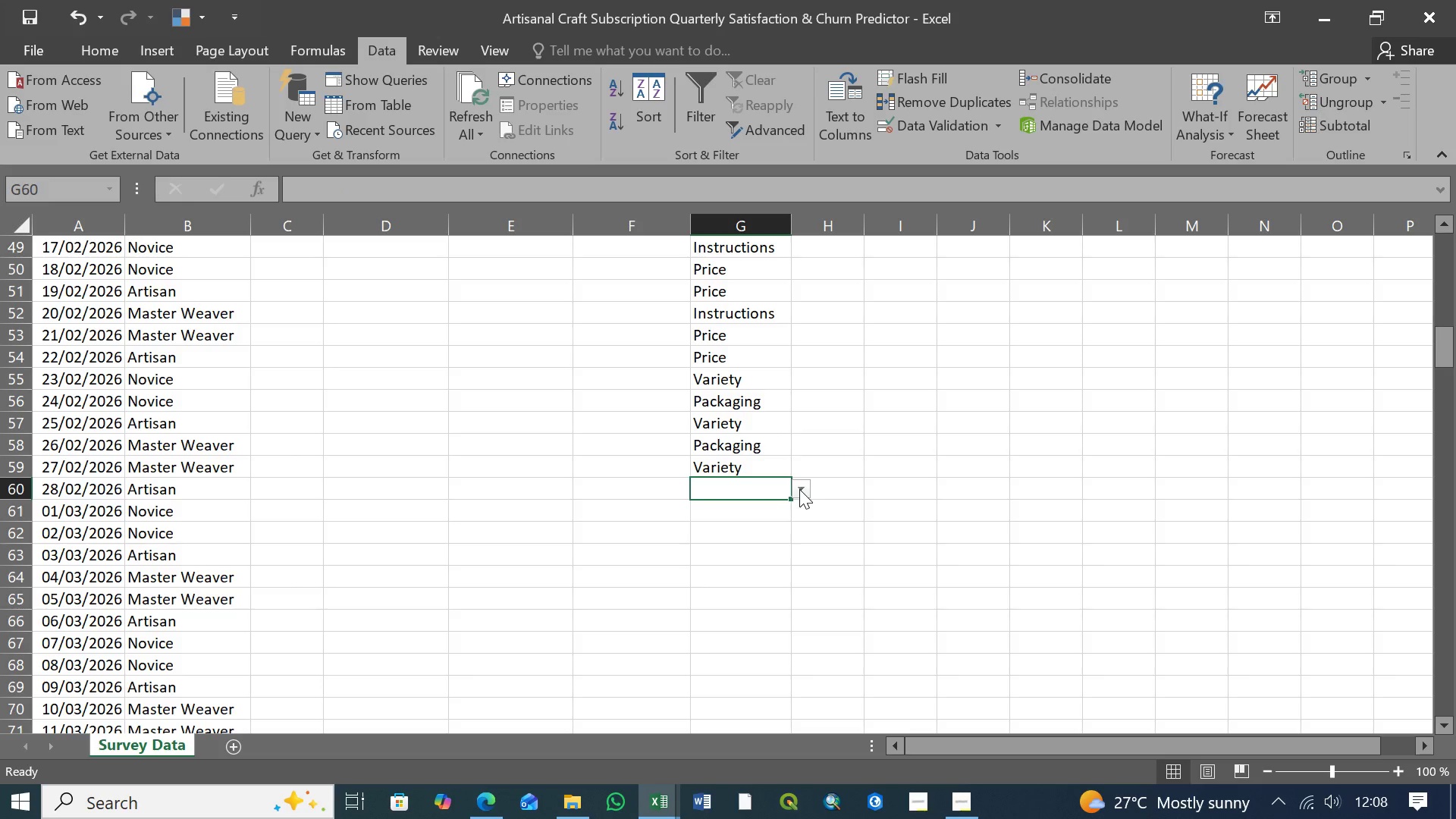 
left_click([799, 489])
 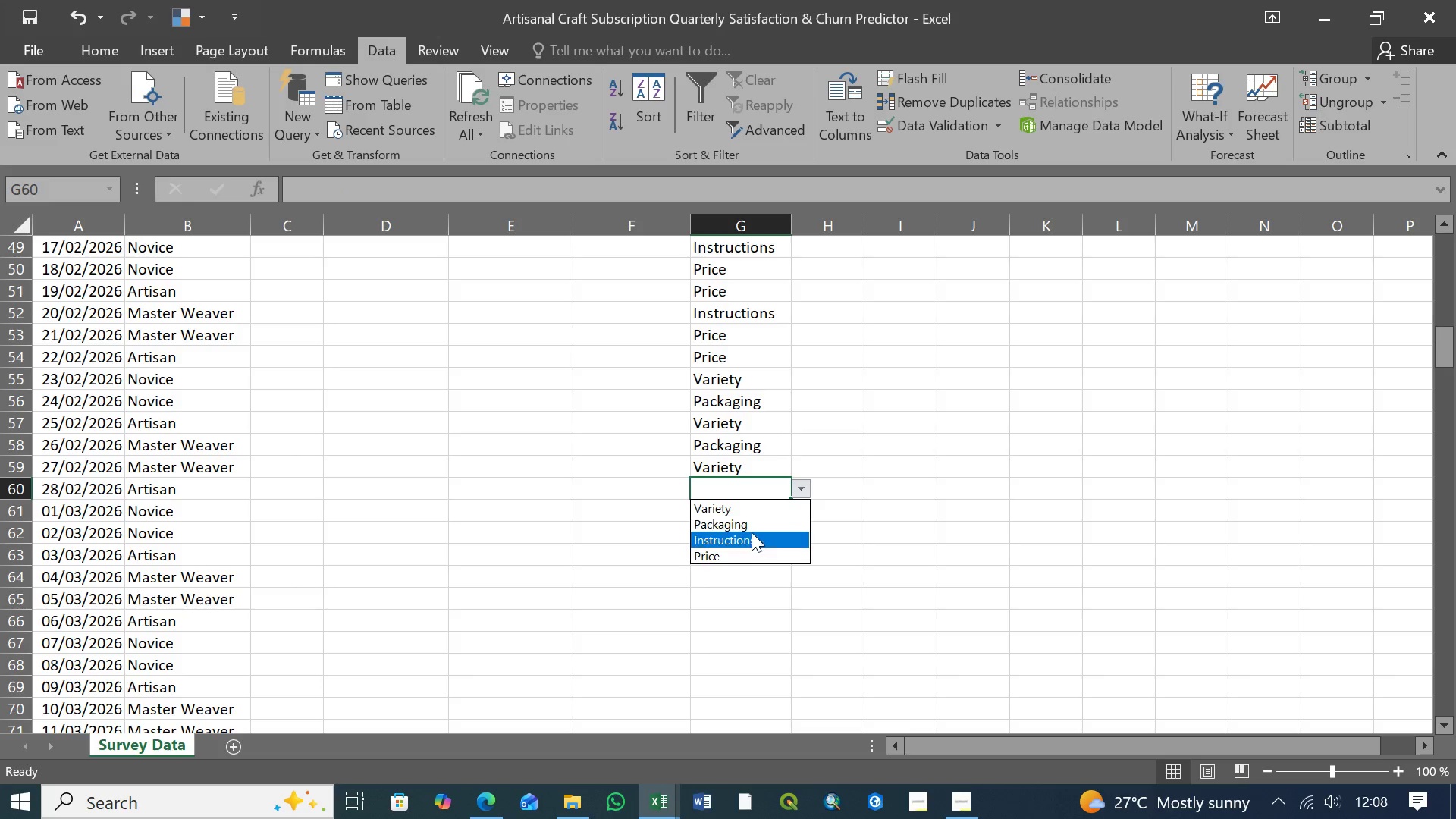 
left_click([751, 537])
 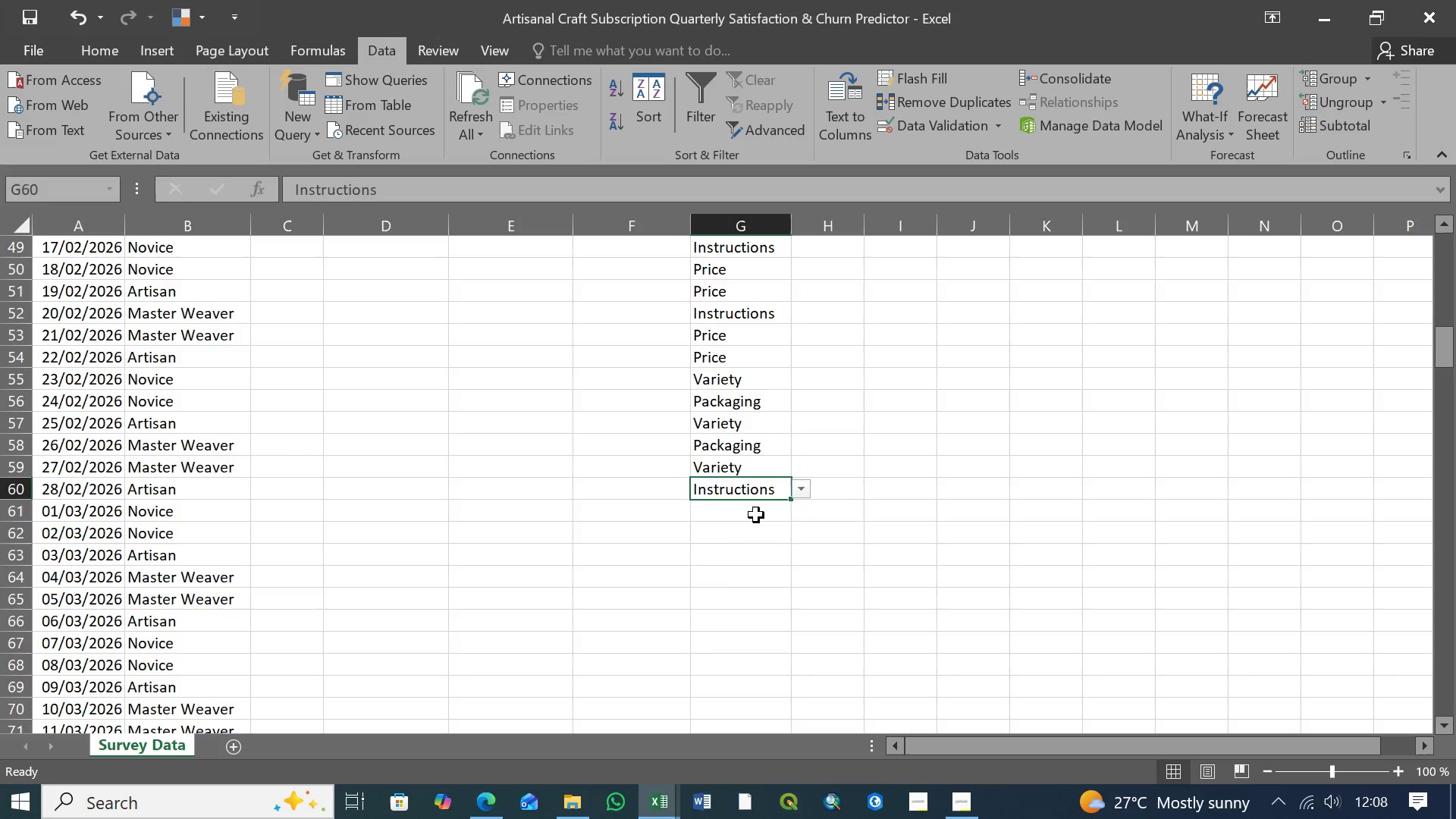 
left_click([756, 513])
 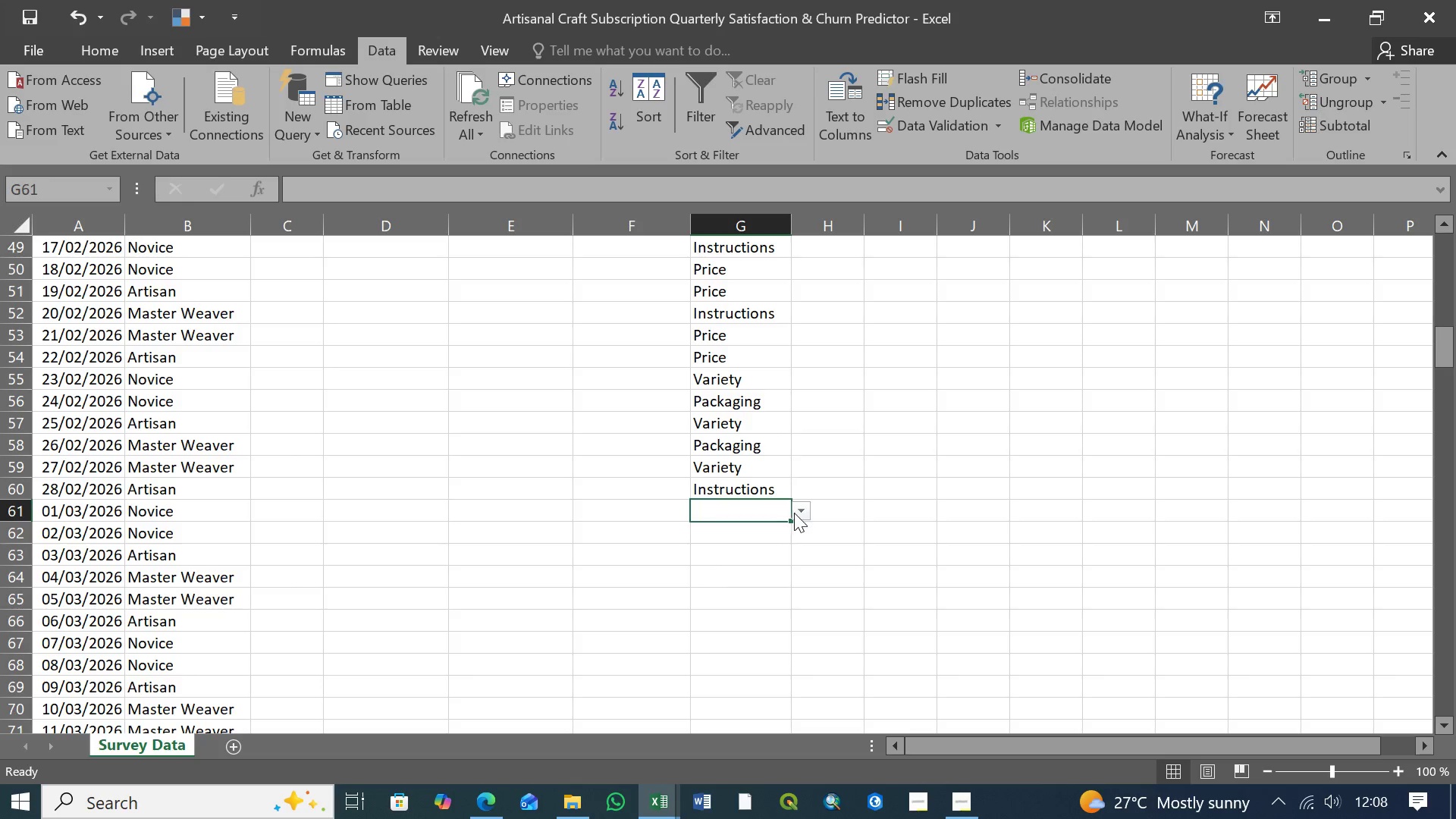 
left_click([794, 513])
 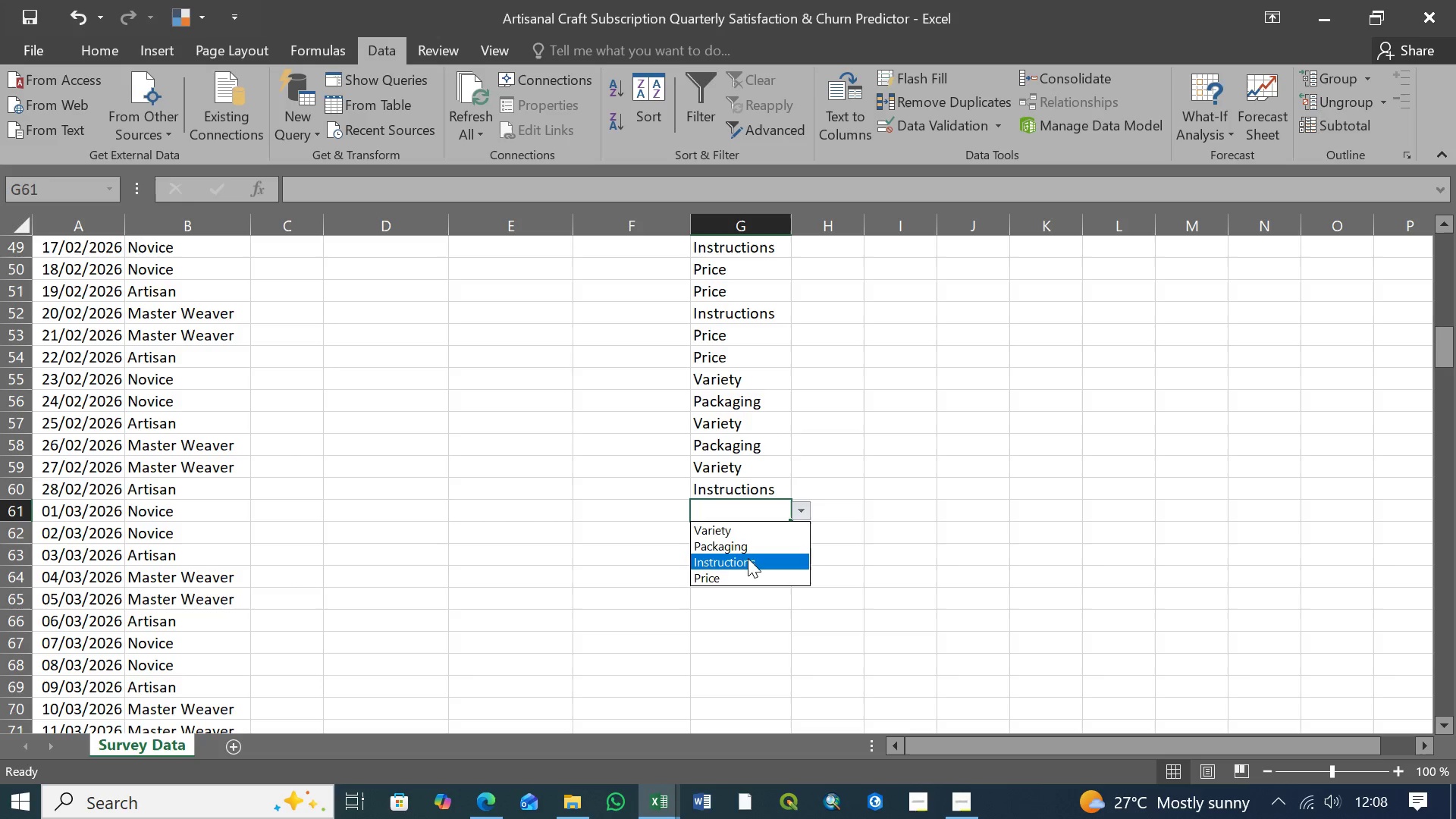 
left_click([748, 562])
 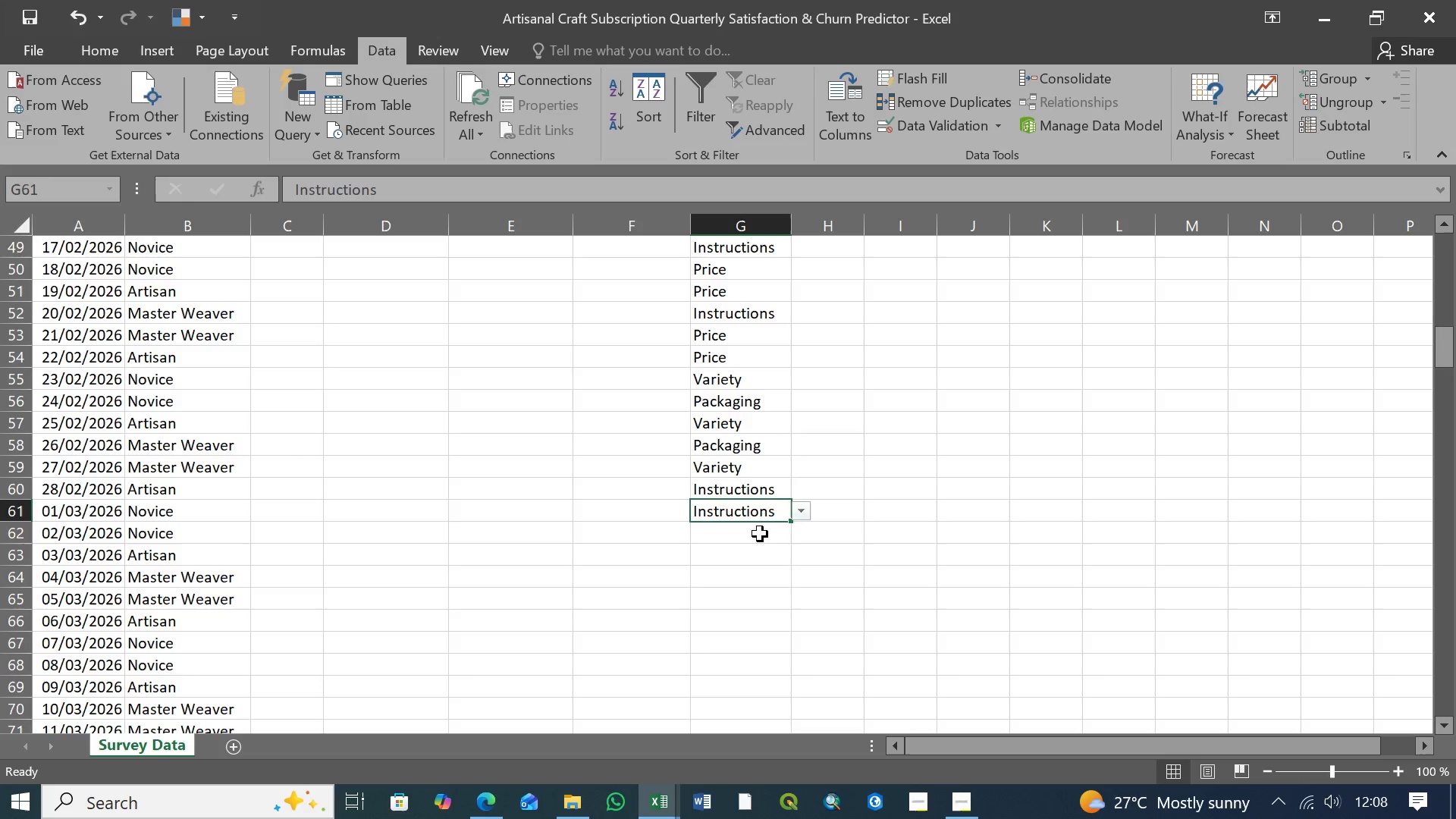 
left_click([760, 534])
 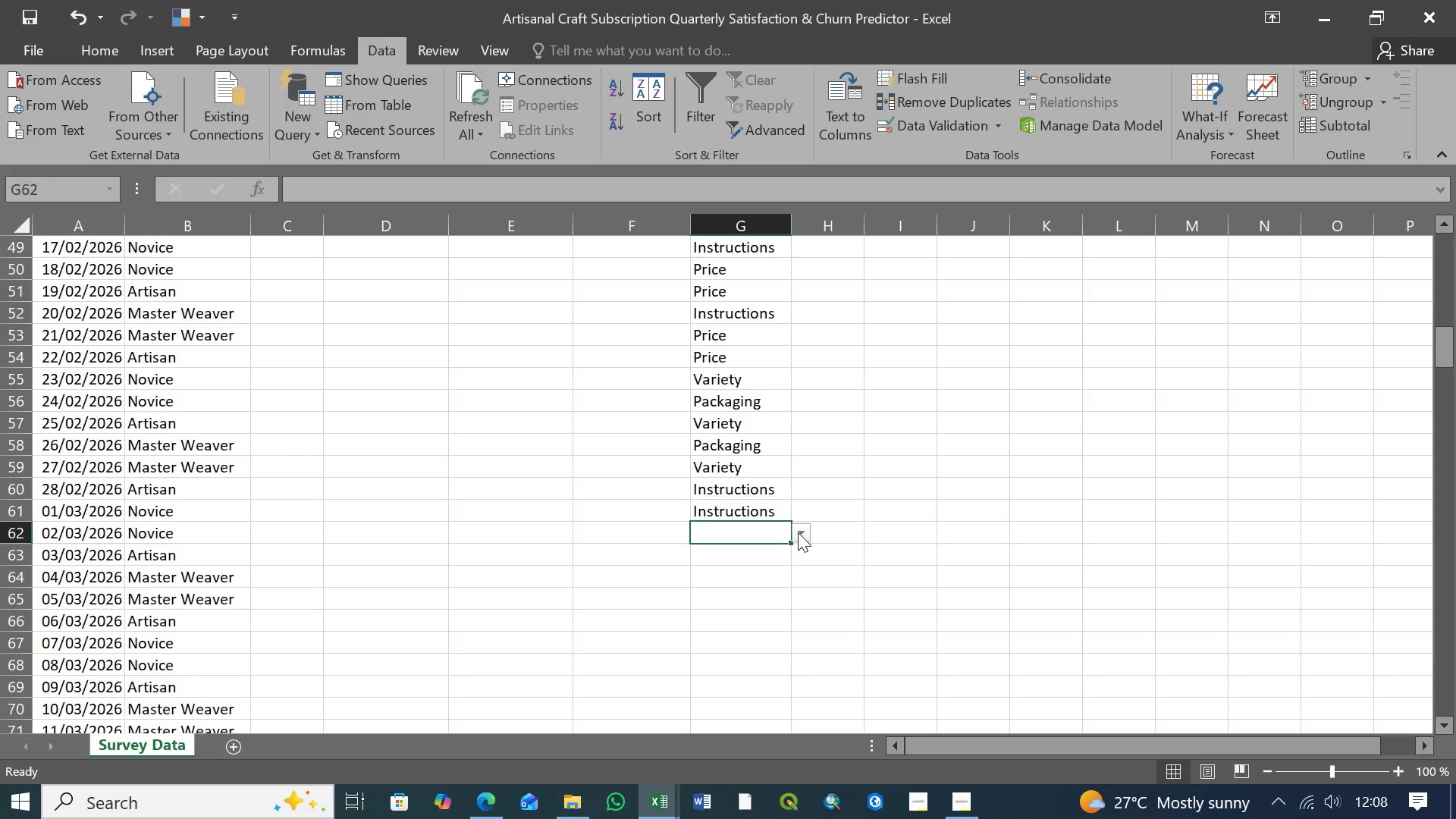 
left_click([798, 532])
 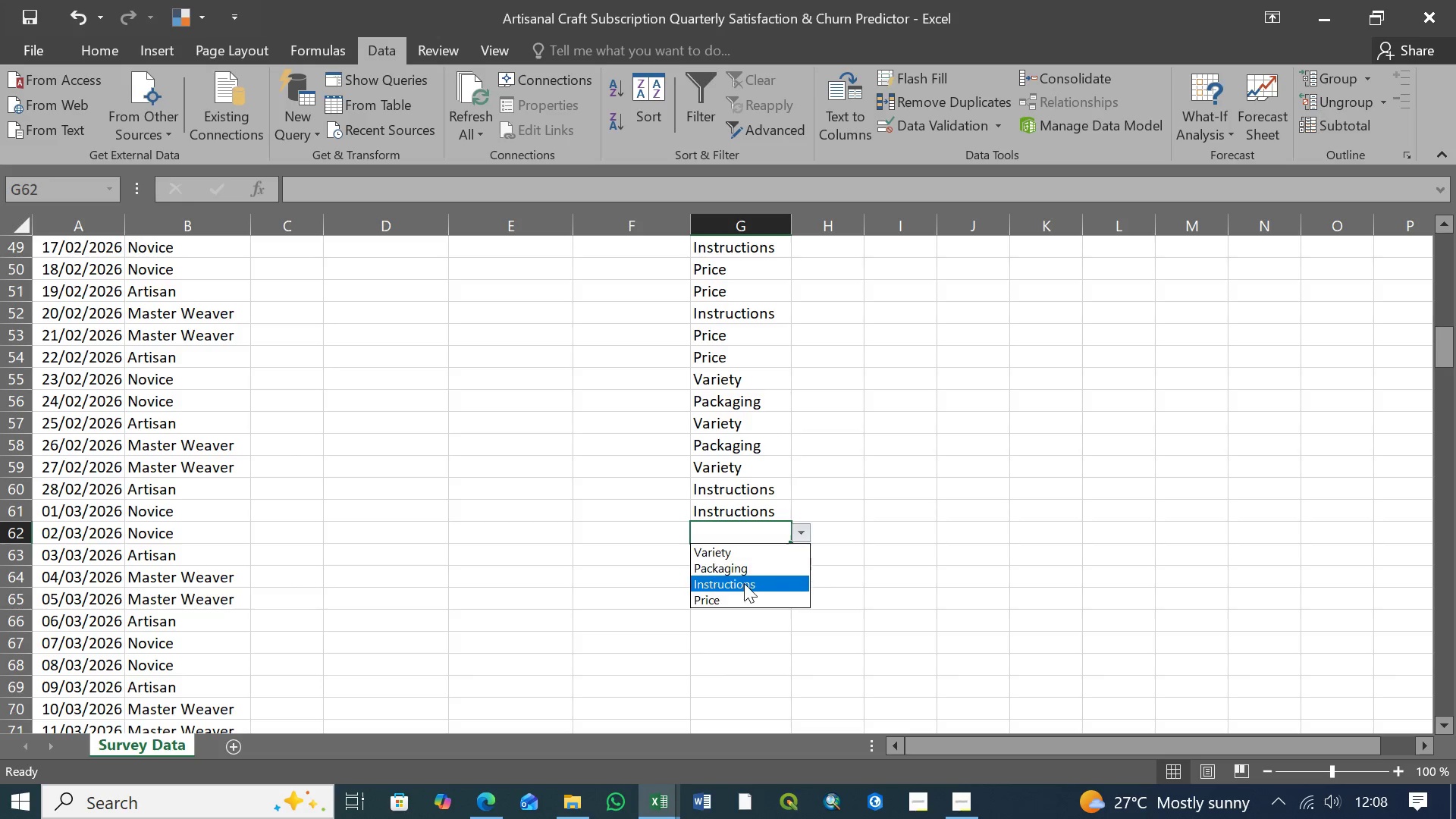 
left_click([744, 588])
 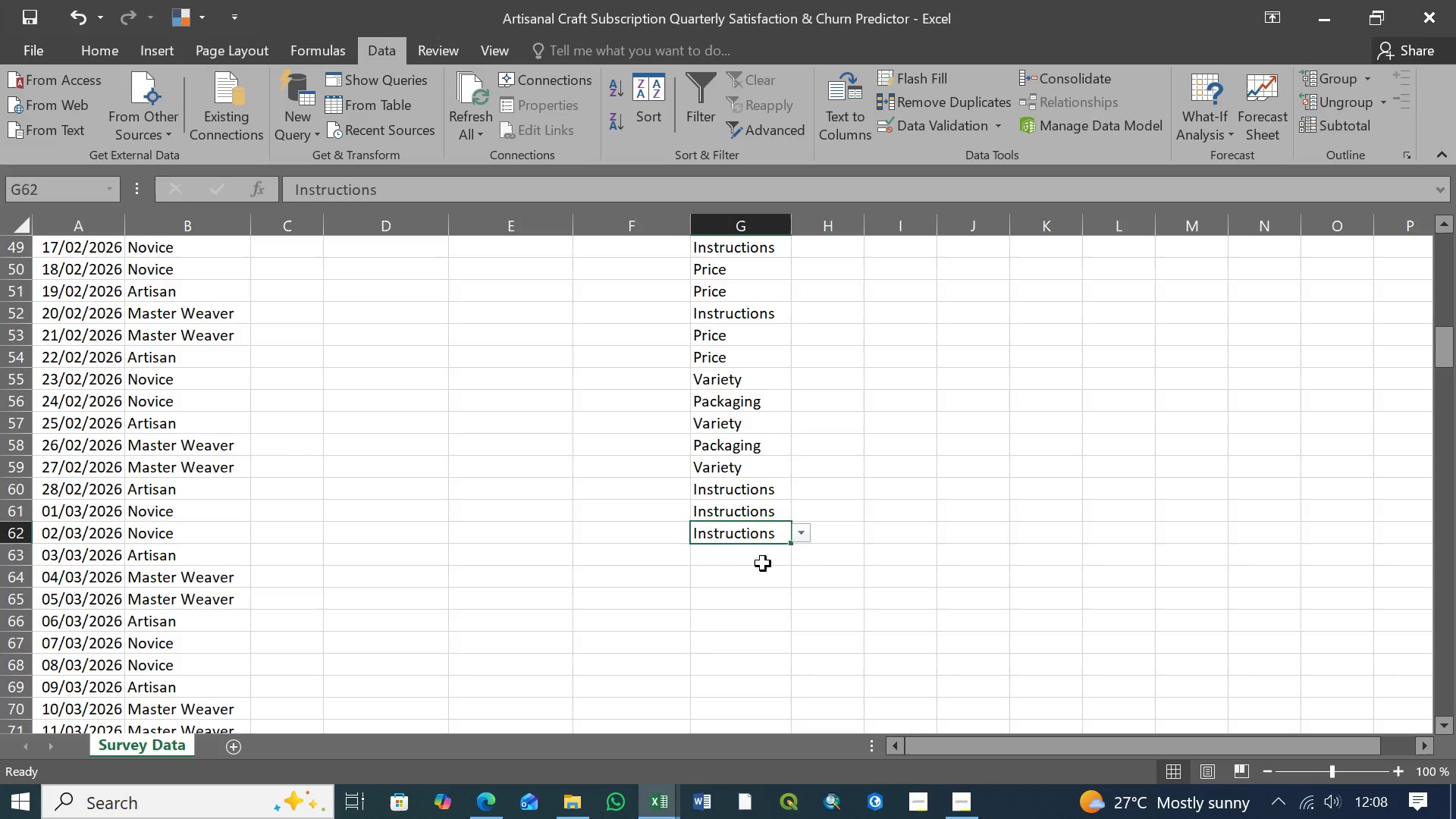 
double_click([763, 563])
 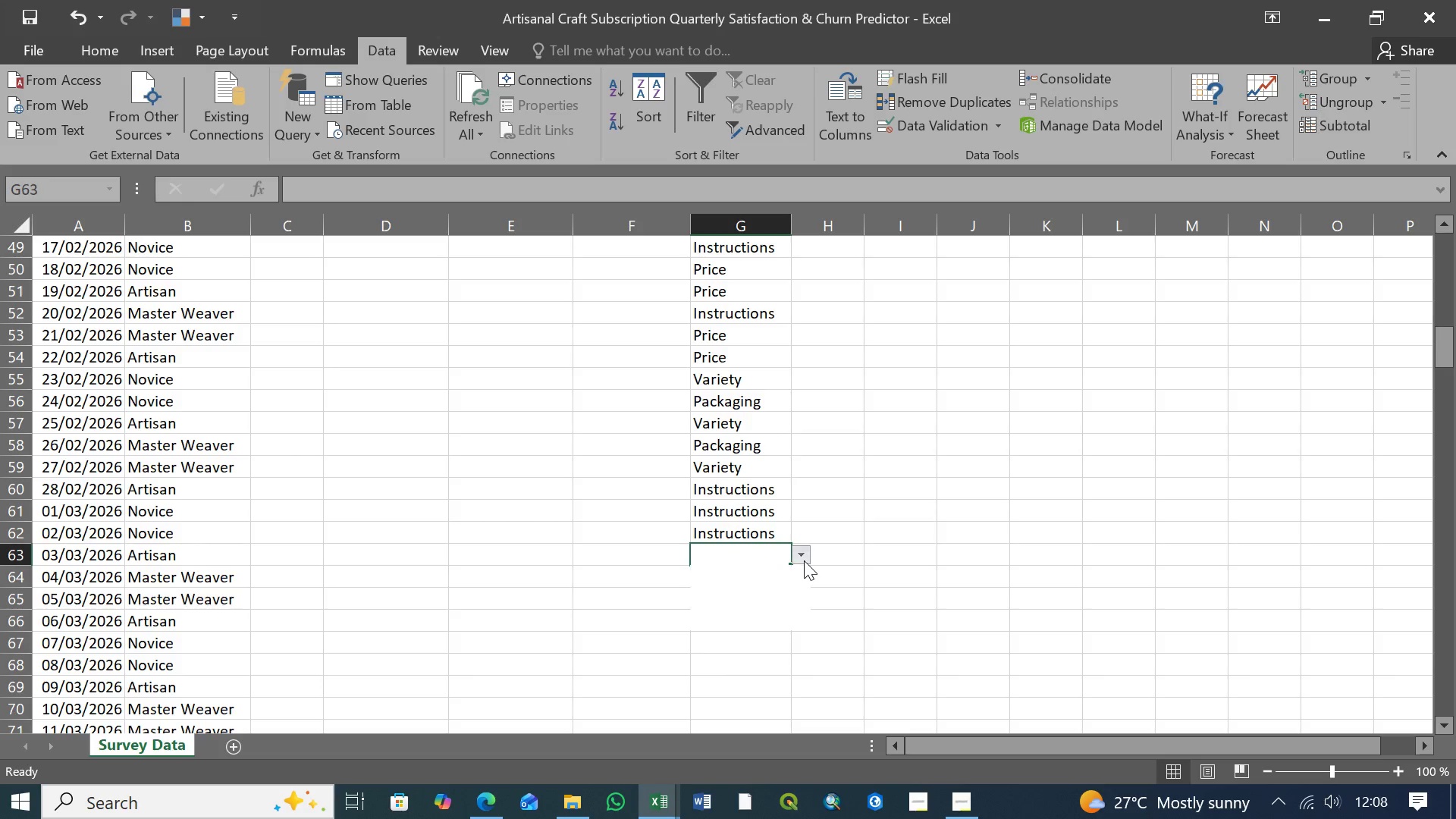 
triple_click([804, 560])
 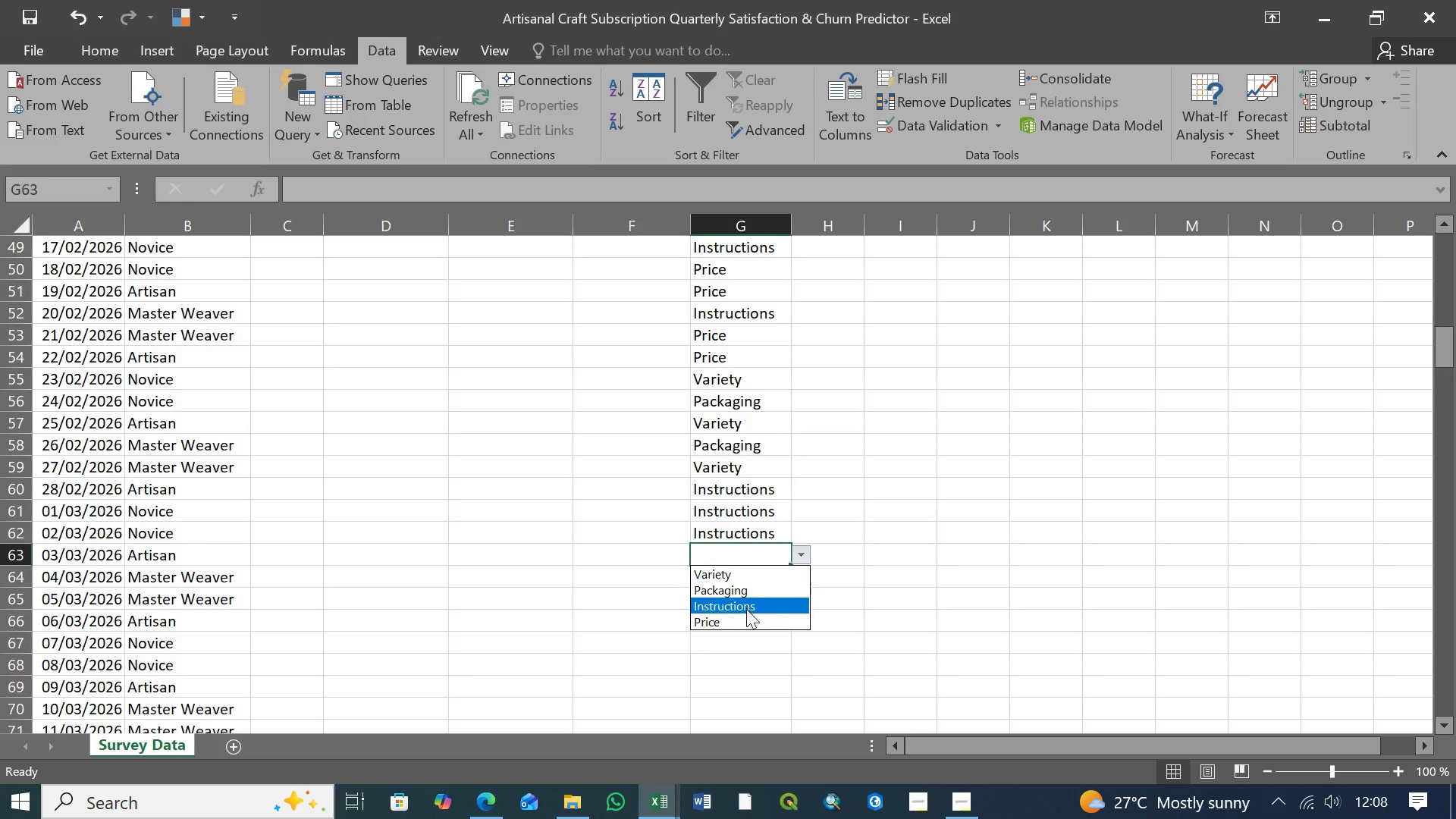 
left_click([746, 609])
 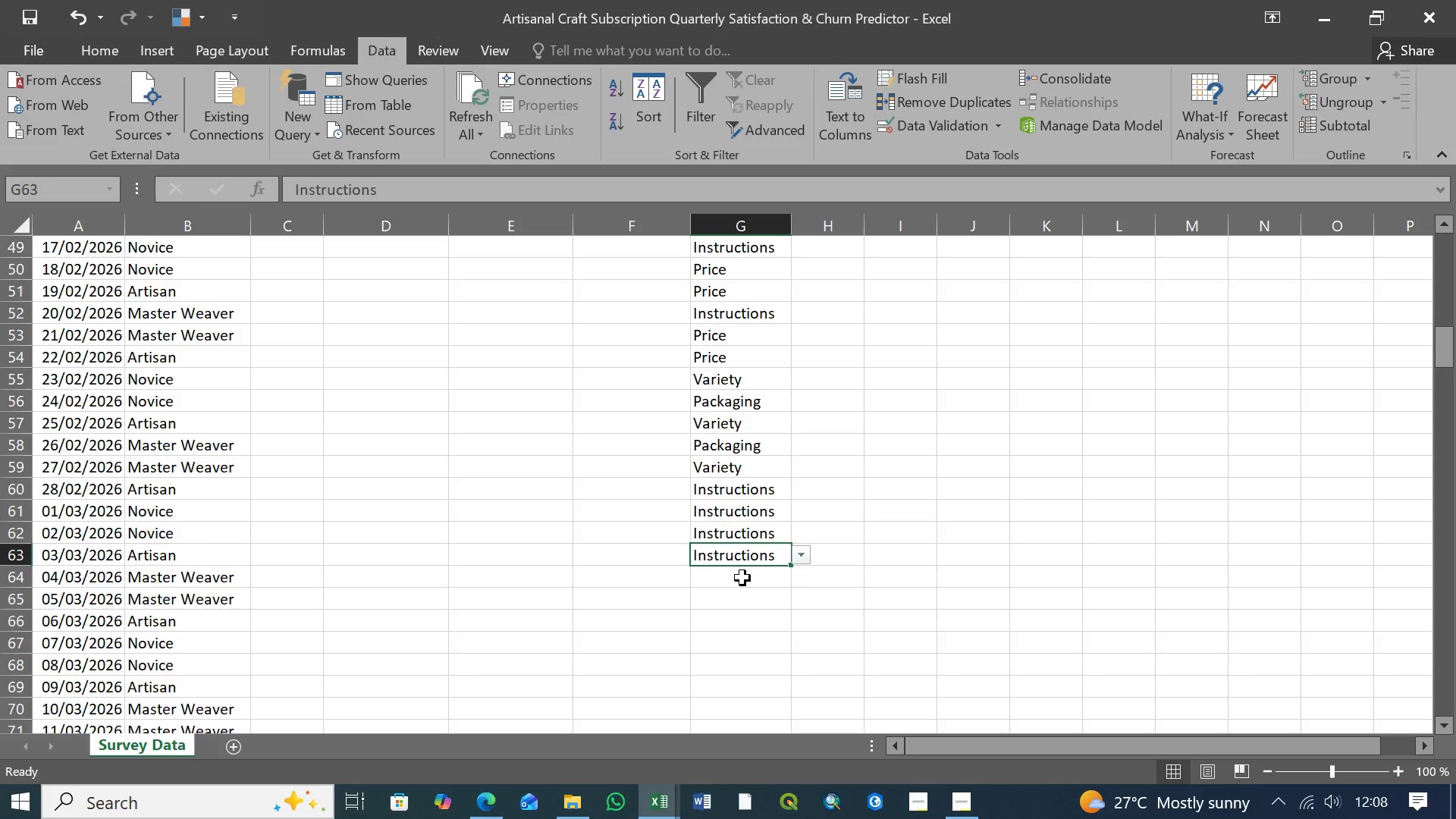 
left_click([743, 576])
 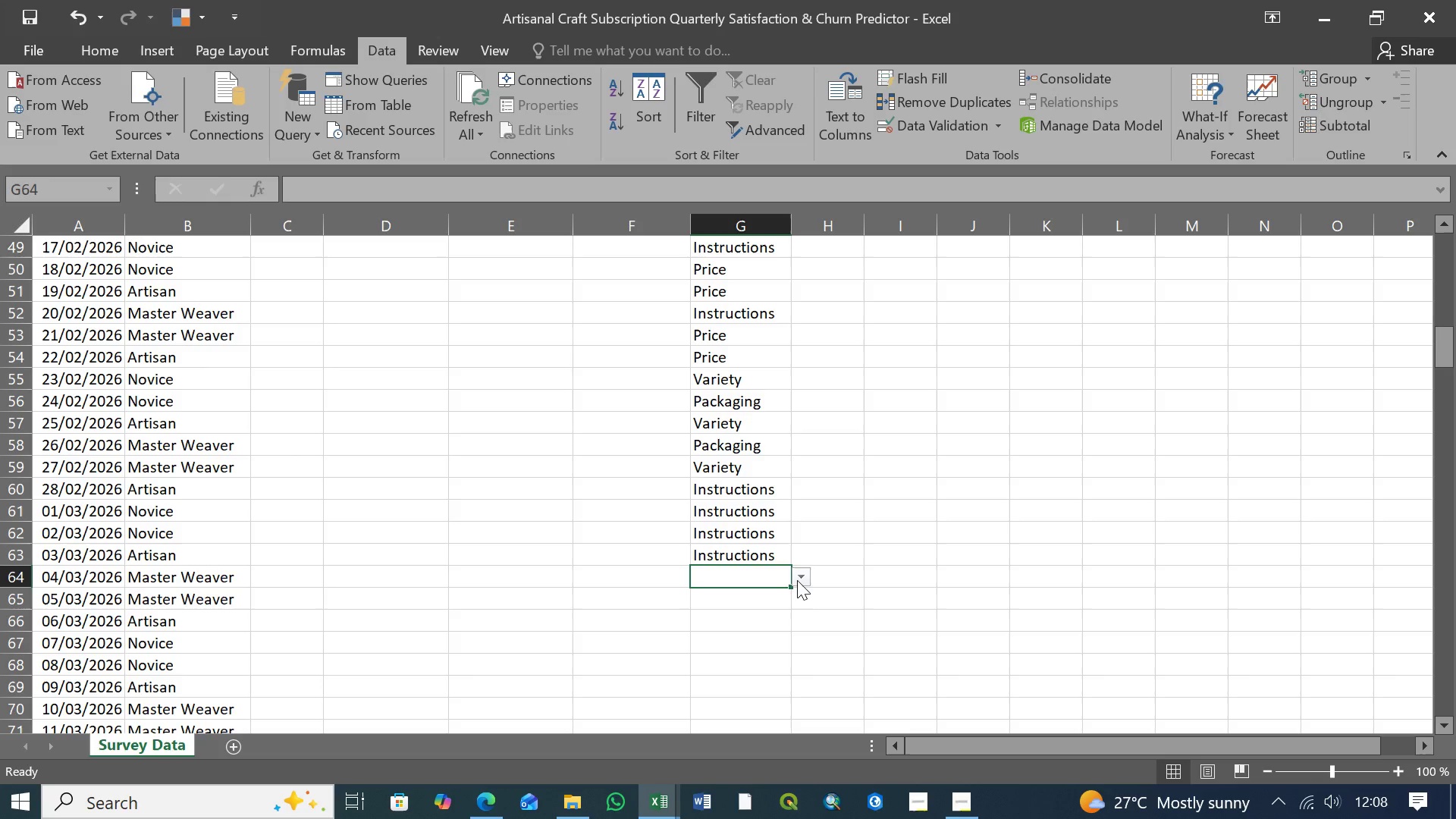 
left_click([799, 579])
 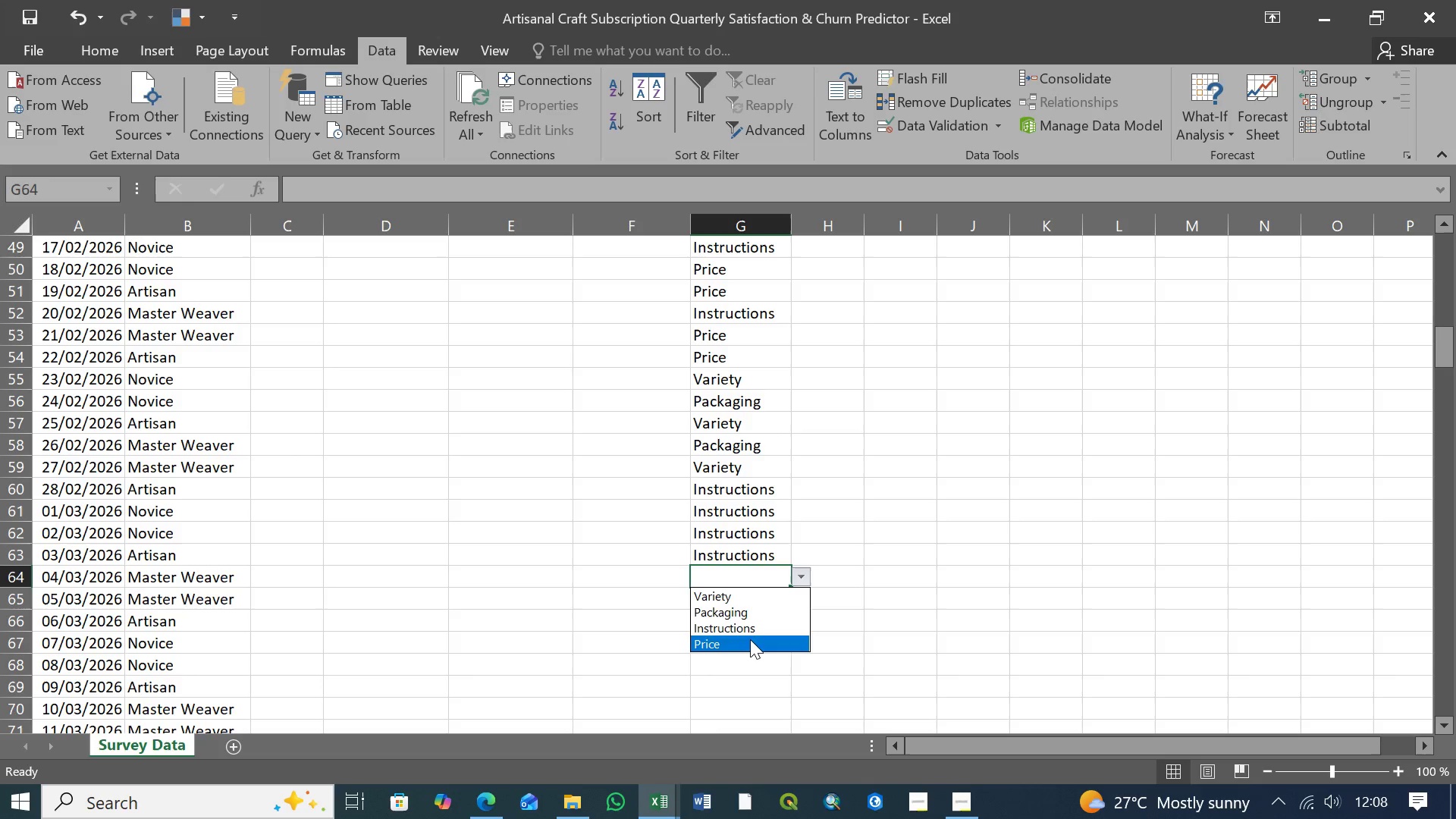 
left_click([749, 640])
 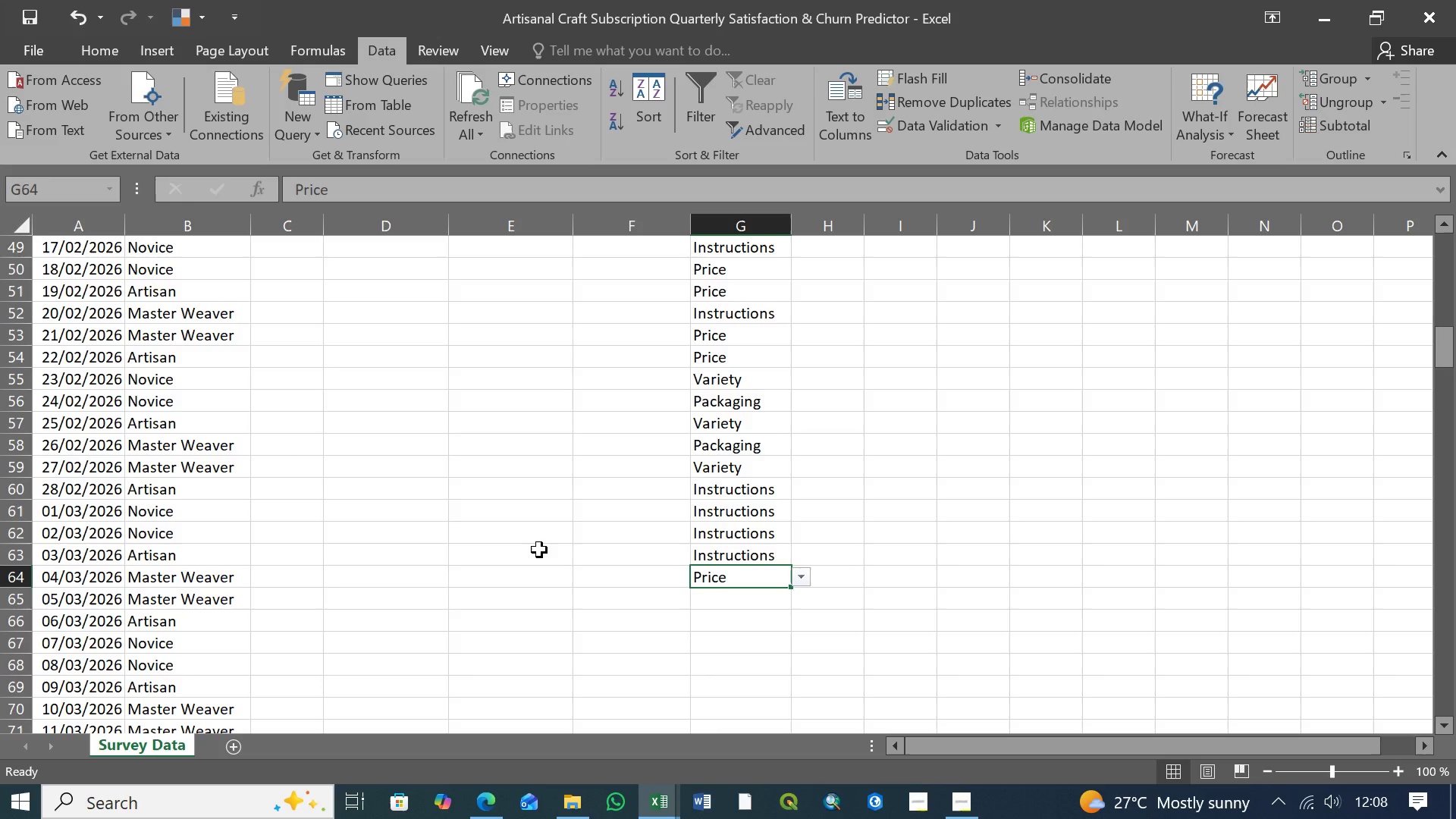 
scroll: coordinate [551, 537], scroll_direction: up, amount: 27.0
 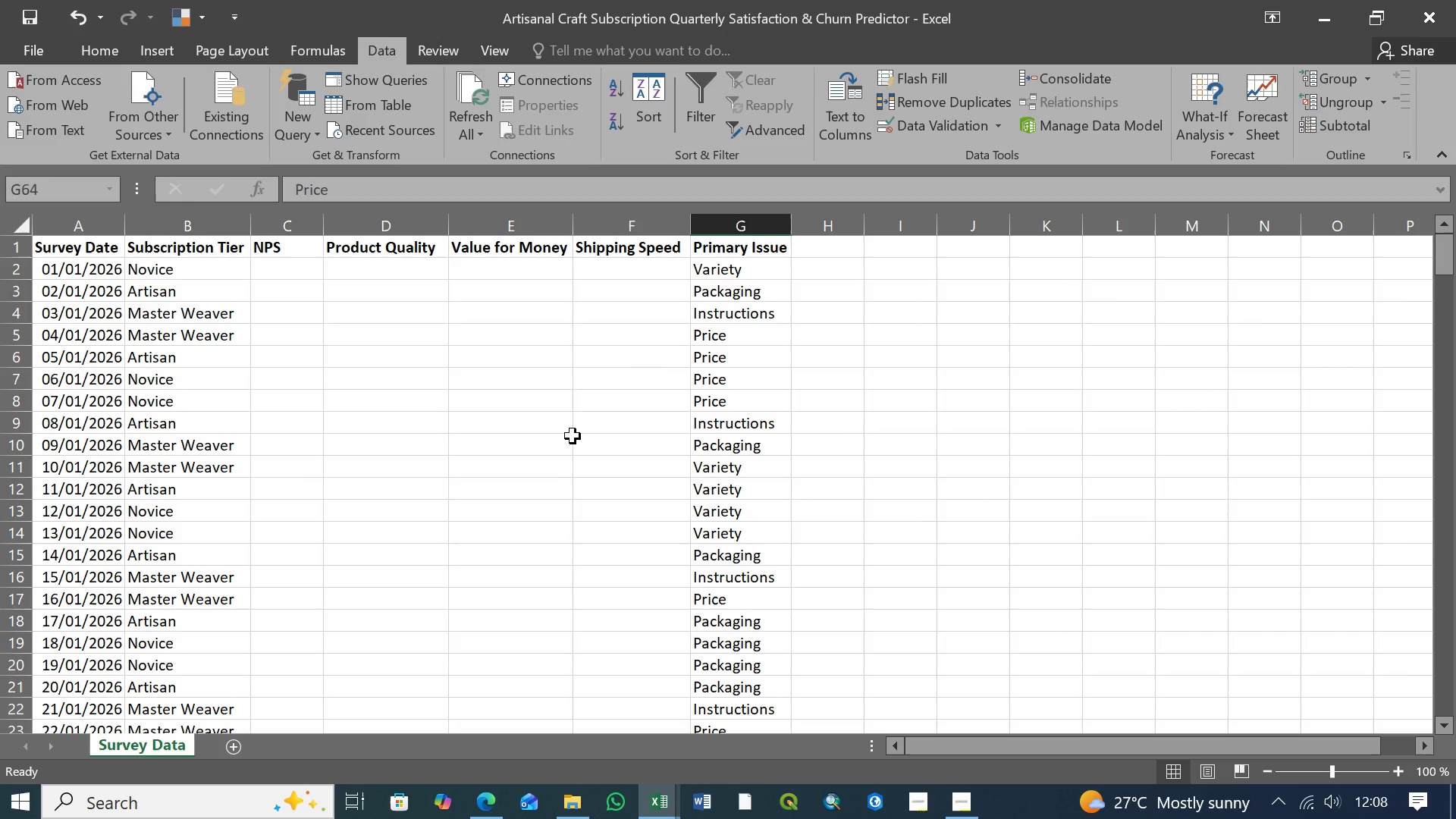 
scroll: coordinate [583, 451], scroll_direction: down, amount: 19.0
 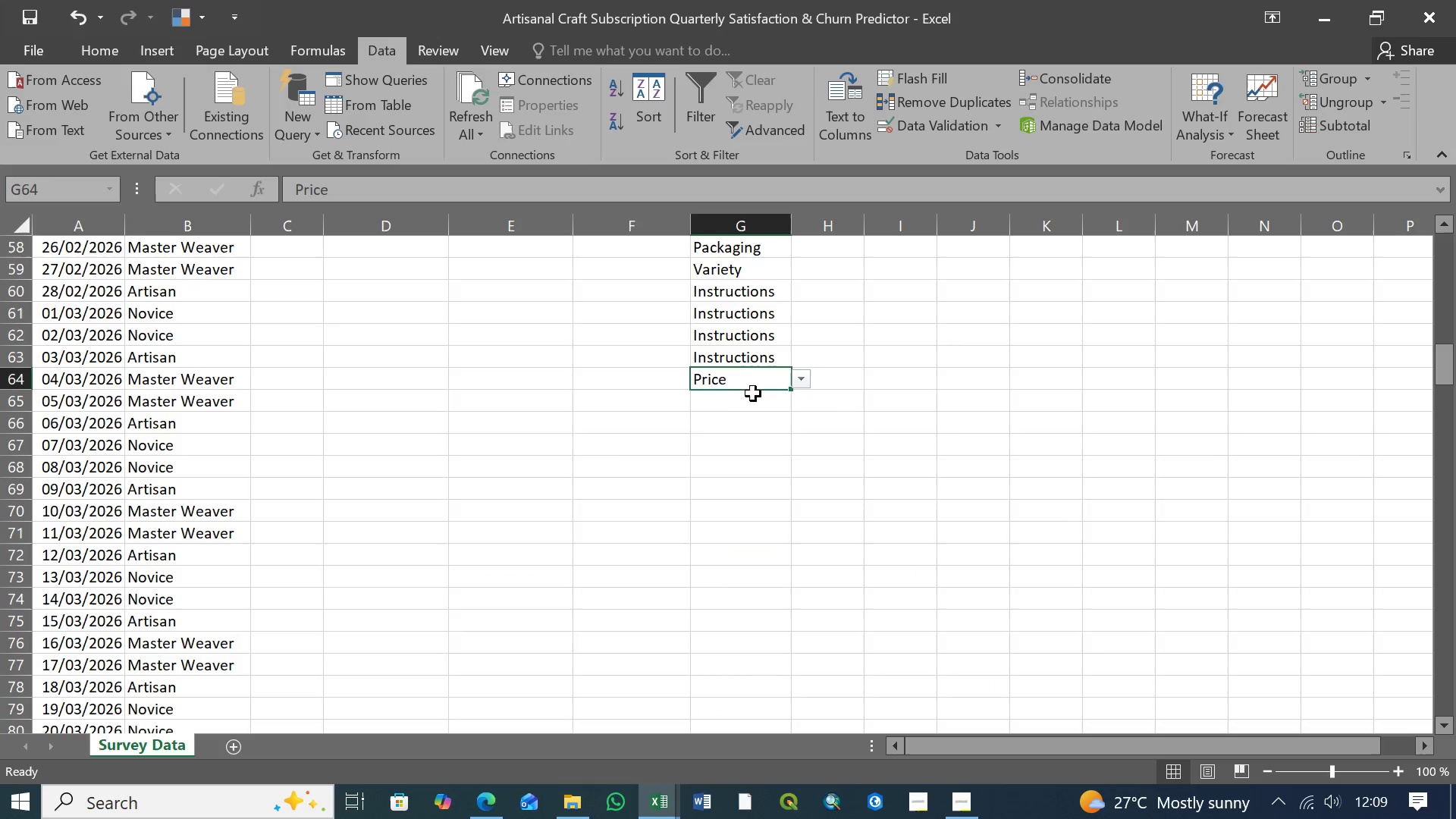 
left_click([755, 400])
 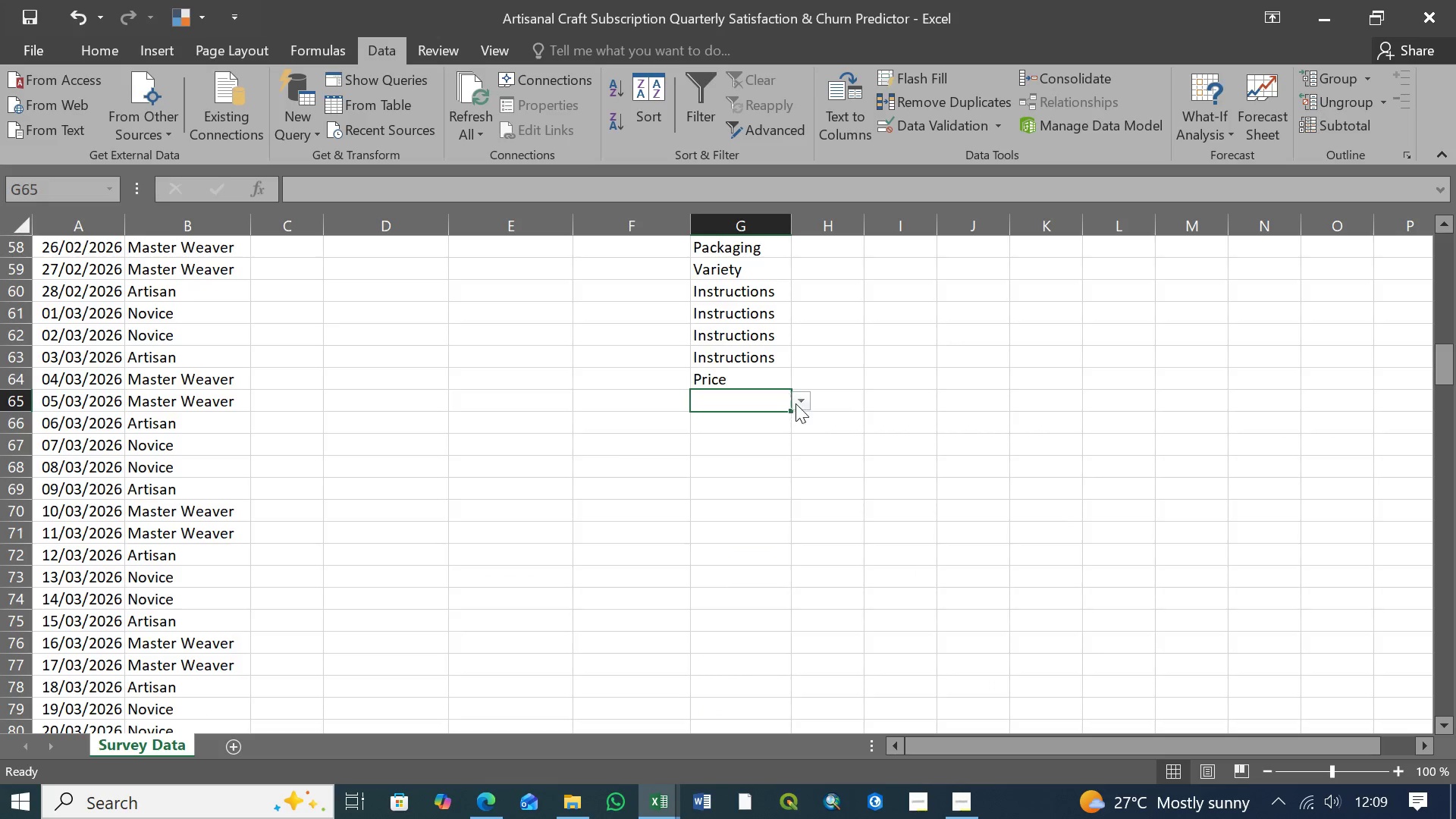 
left_click([799, 403])
 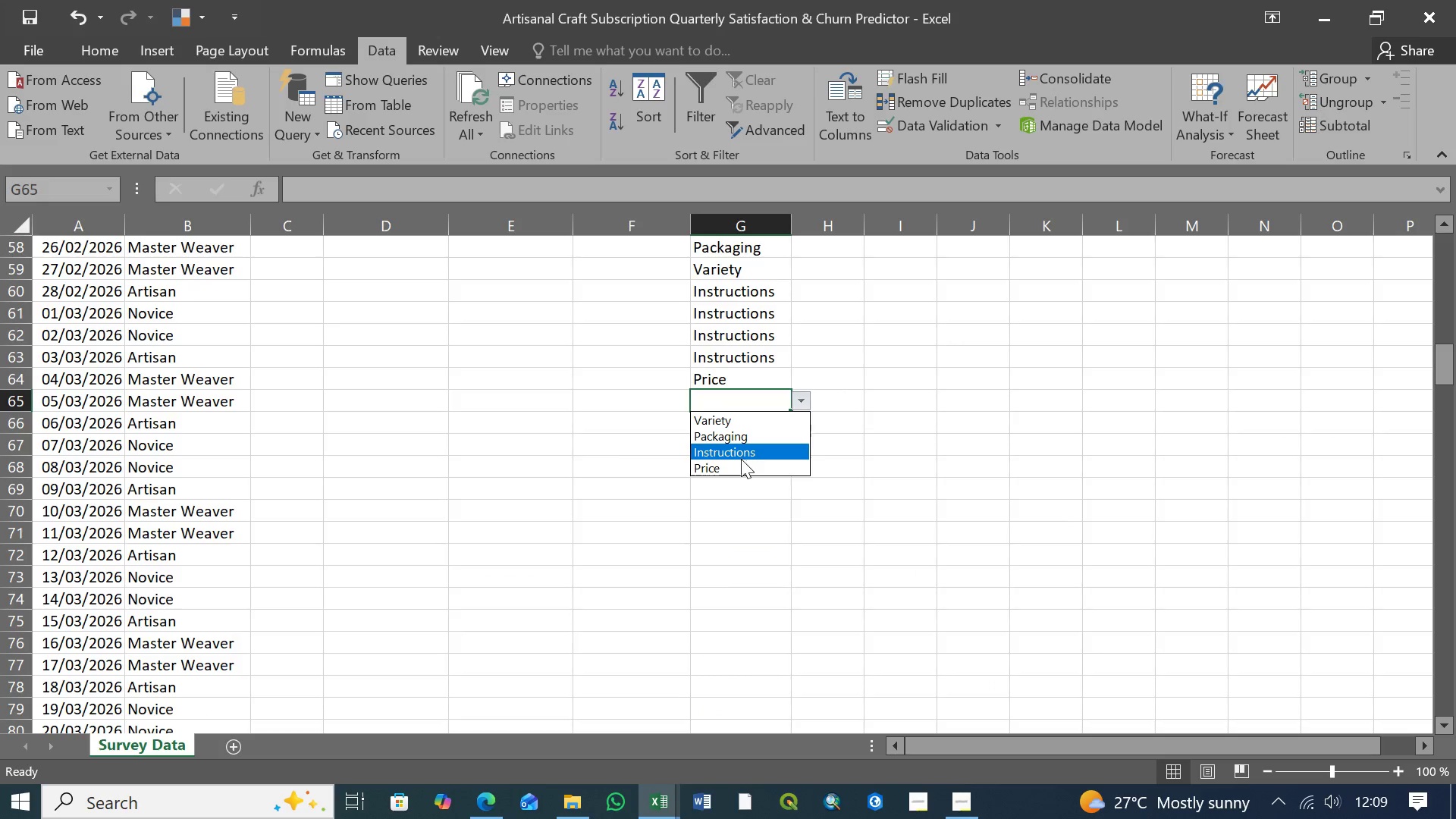 
left_click([741, 465])
 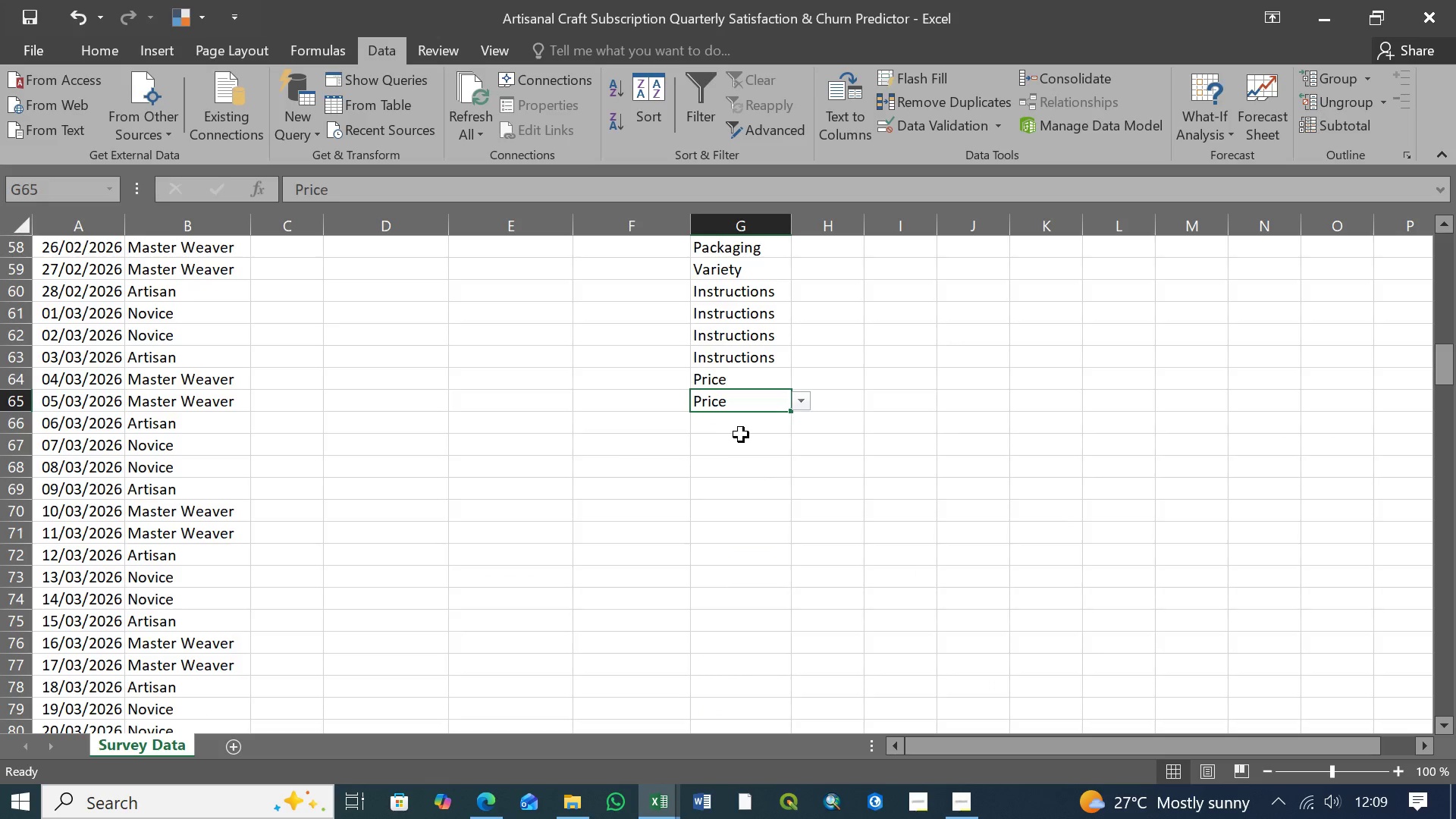 
left_click([748, 428])
 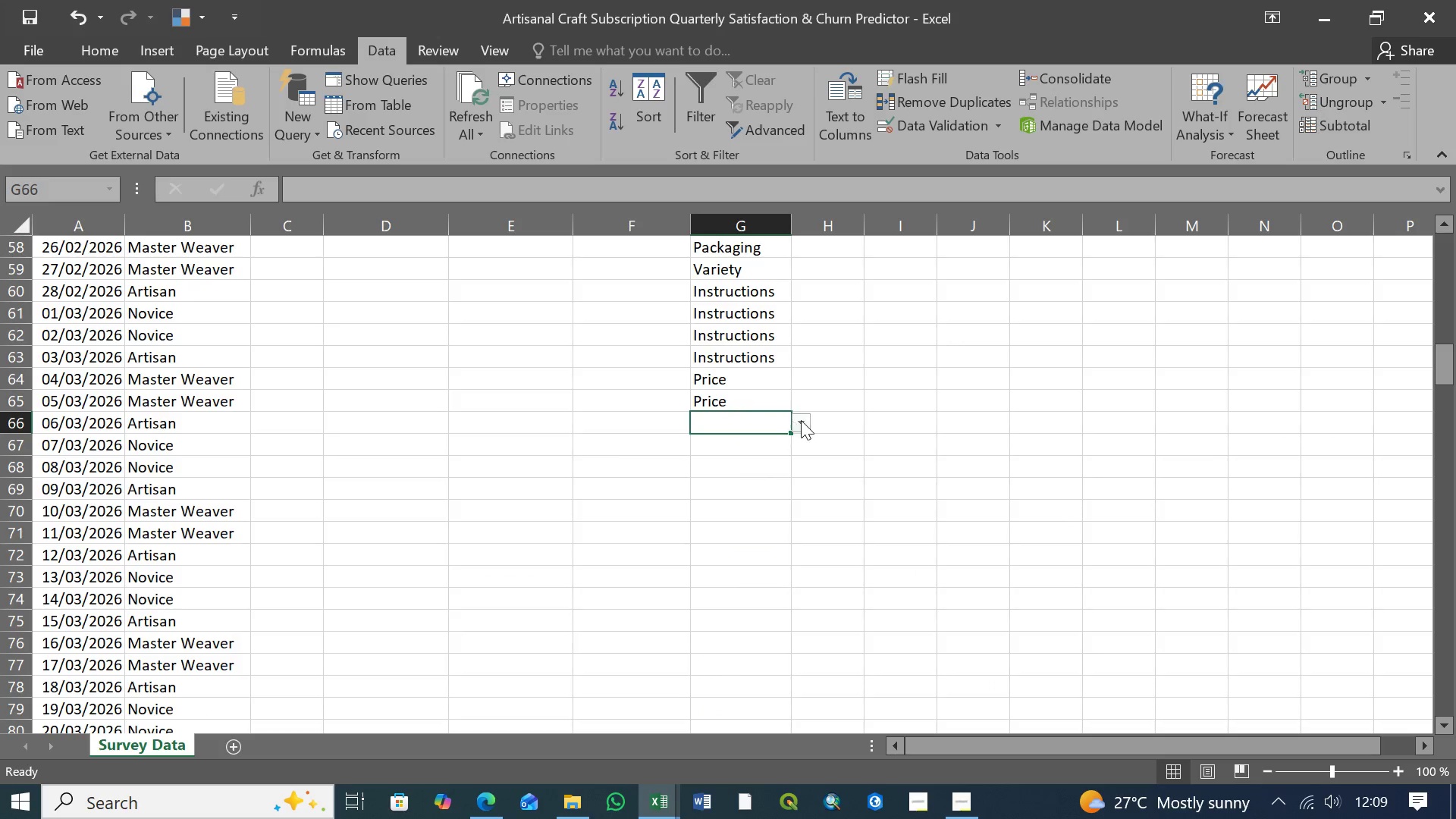 
left_click([802, 420])
 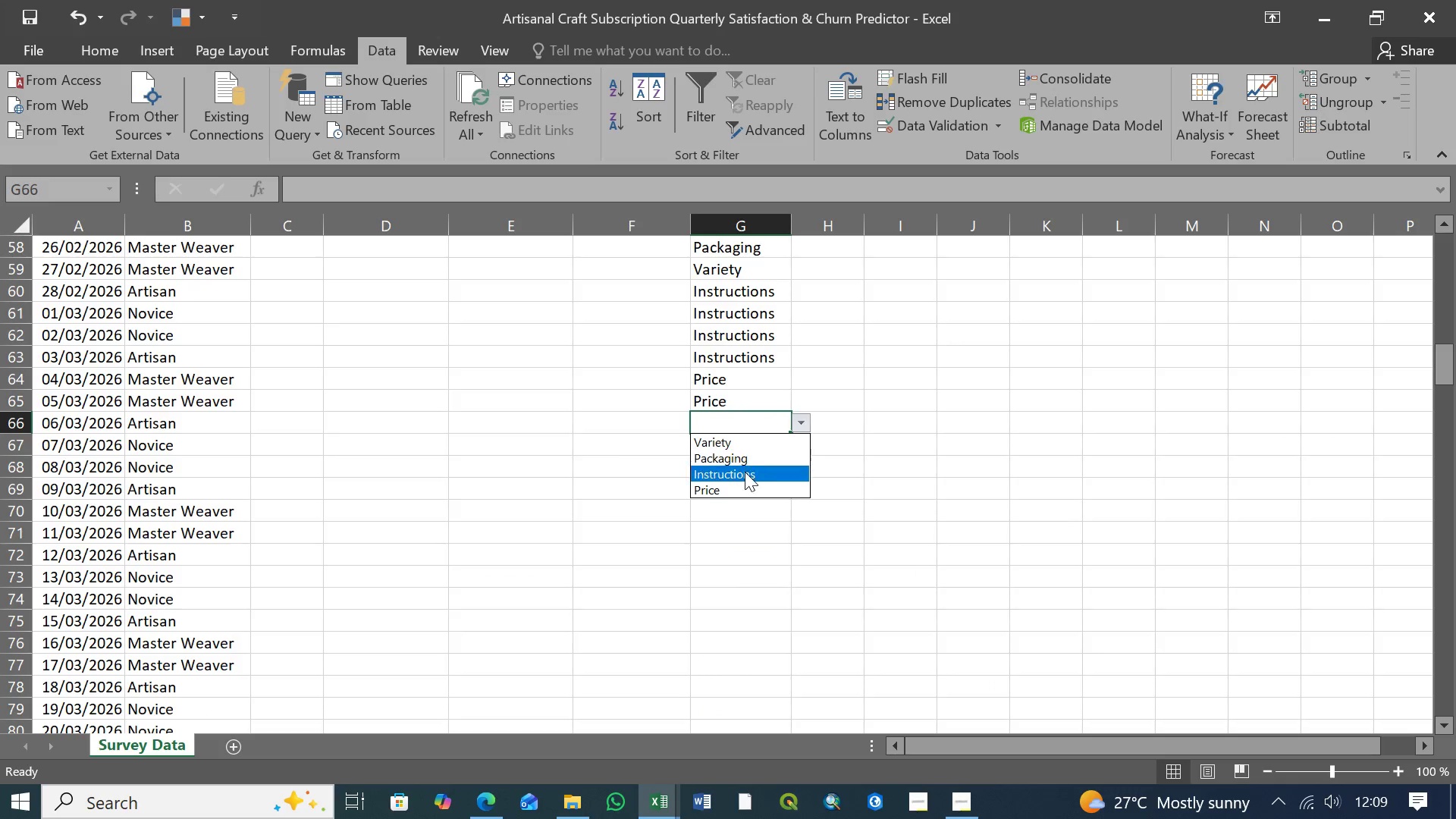 
left_click([745, 472])
 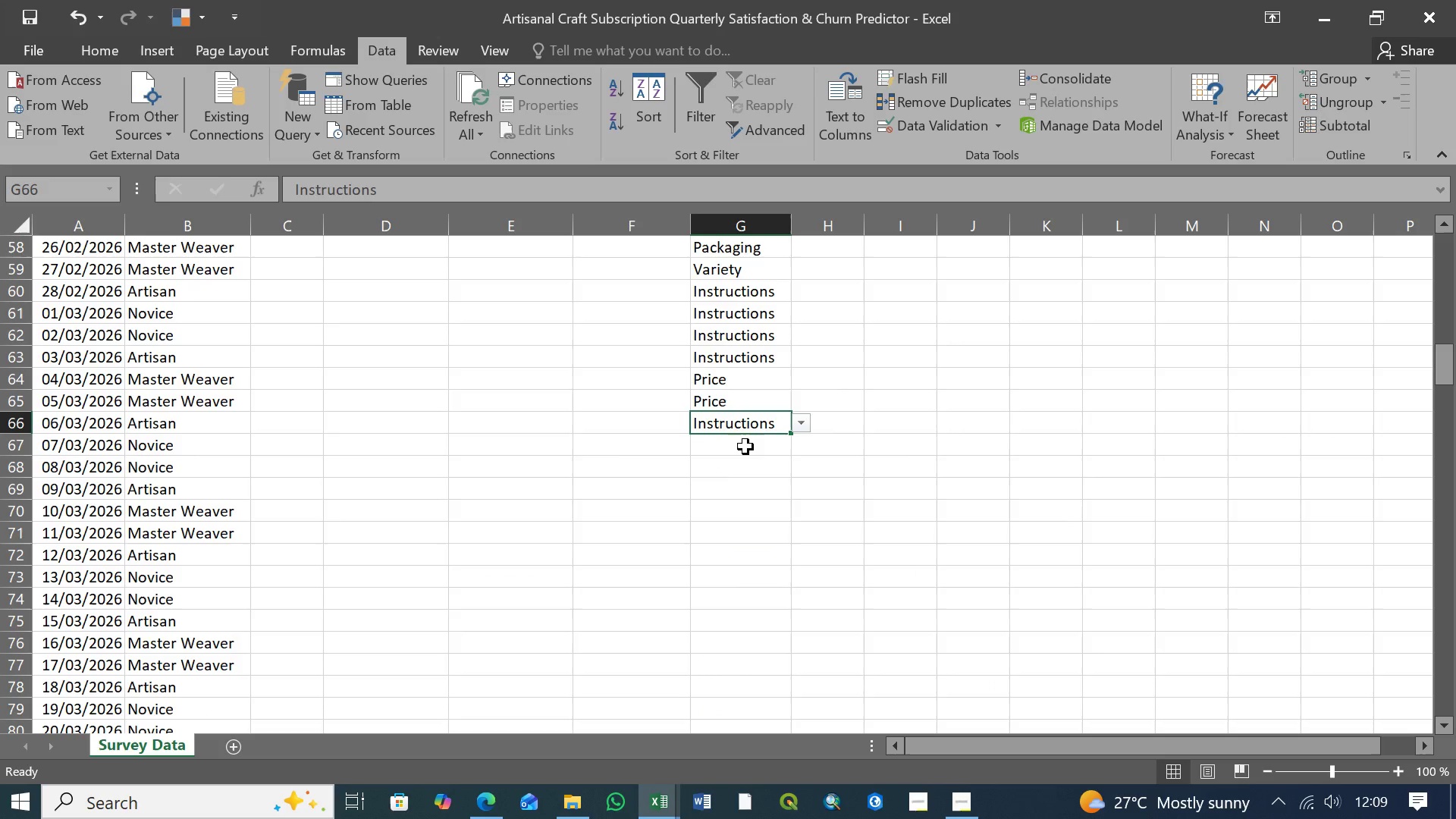 
left_click([745, 447])
 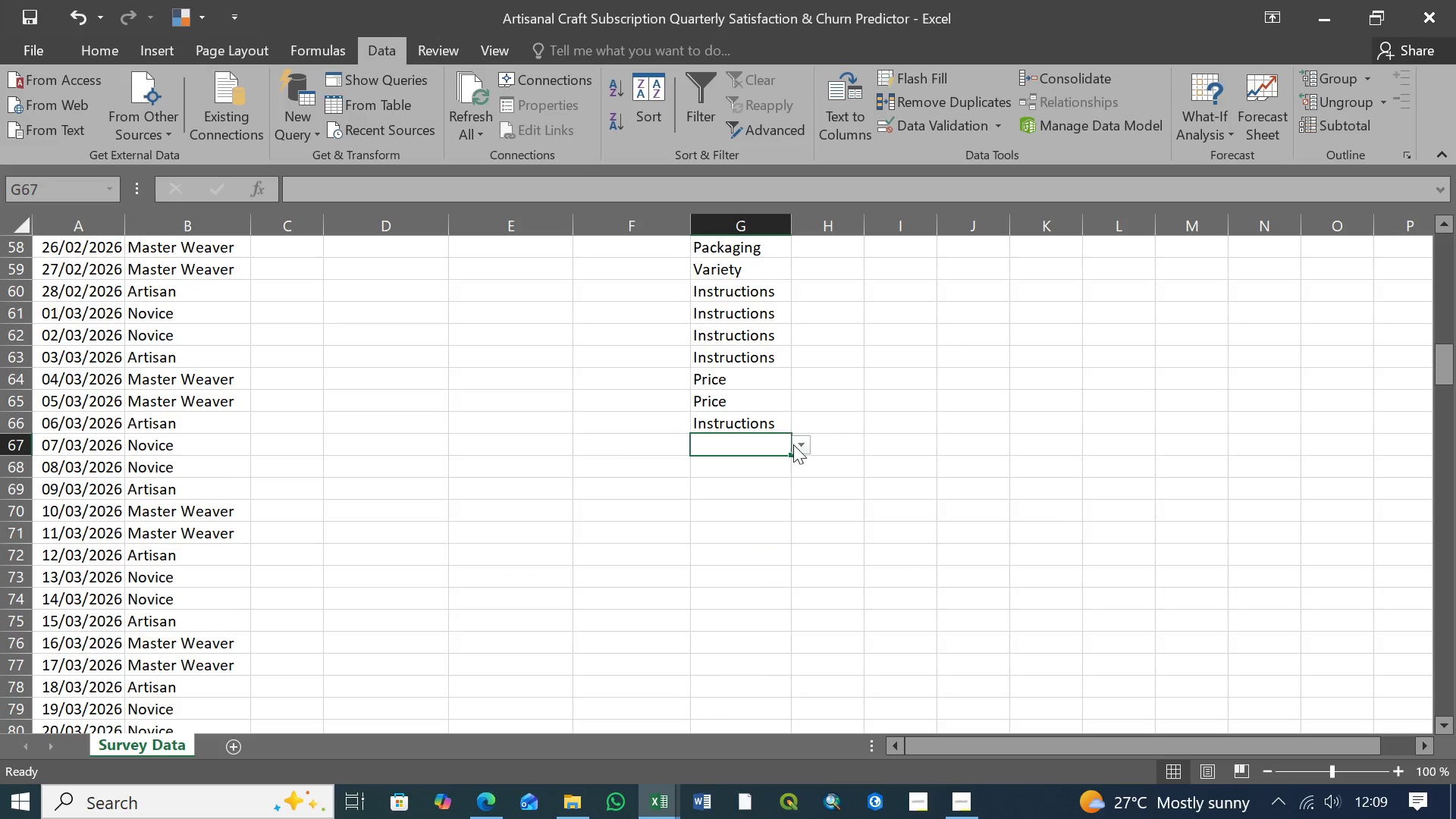 
left_click([799, 447])
 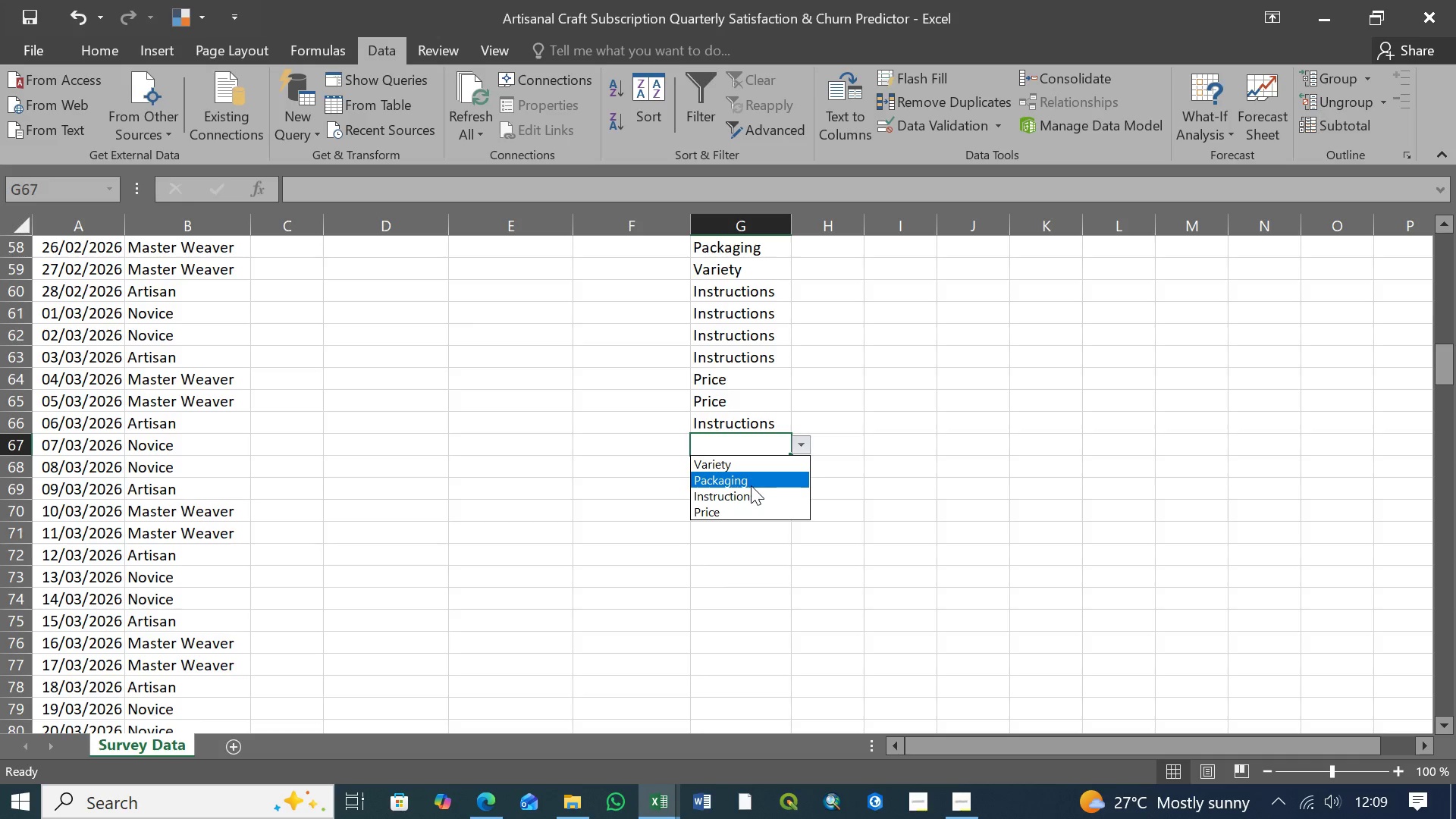 
left_click([748, 484])
 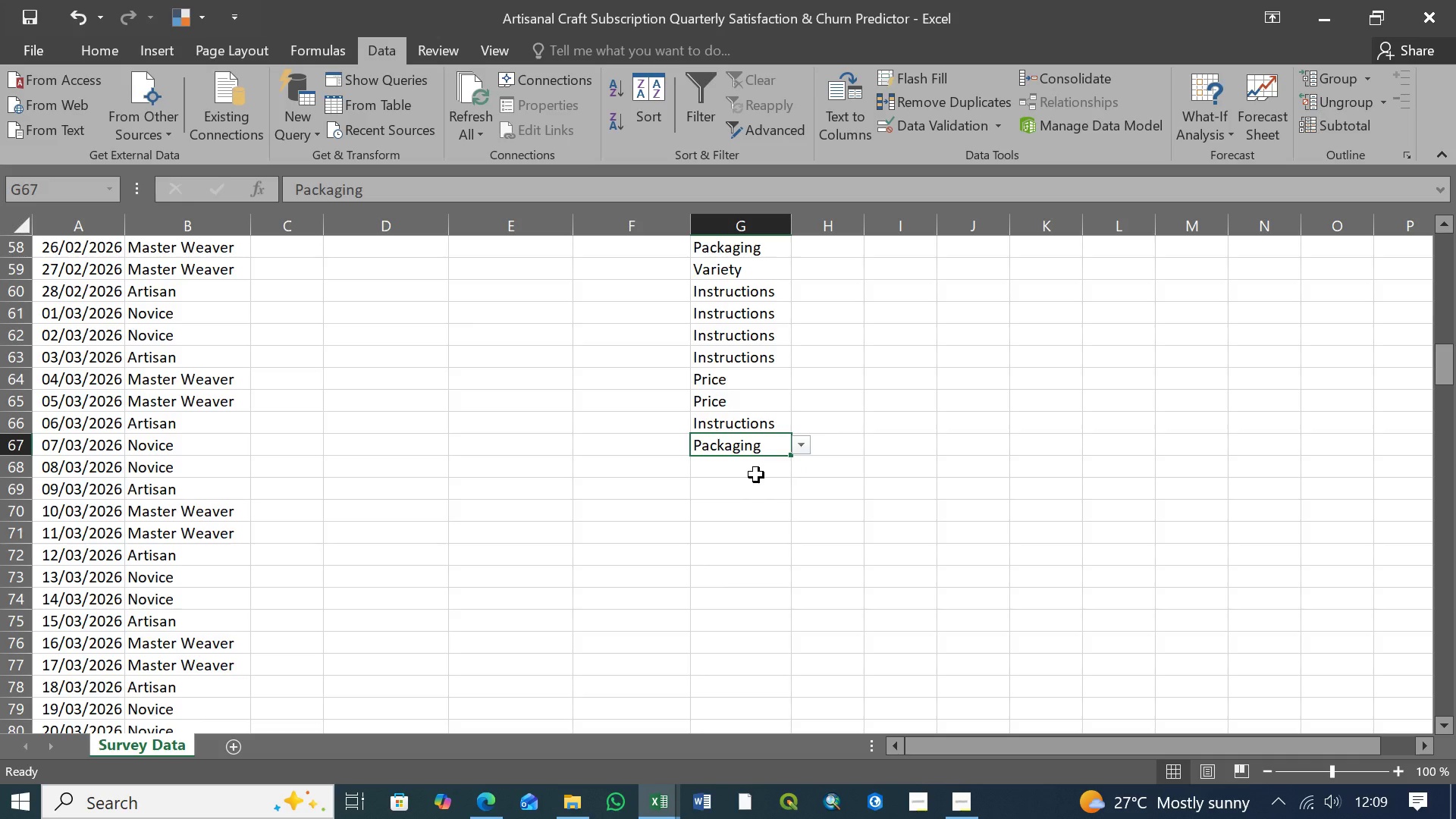 
left_click([756, 475])
 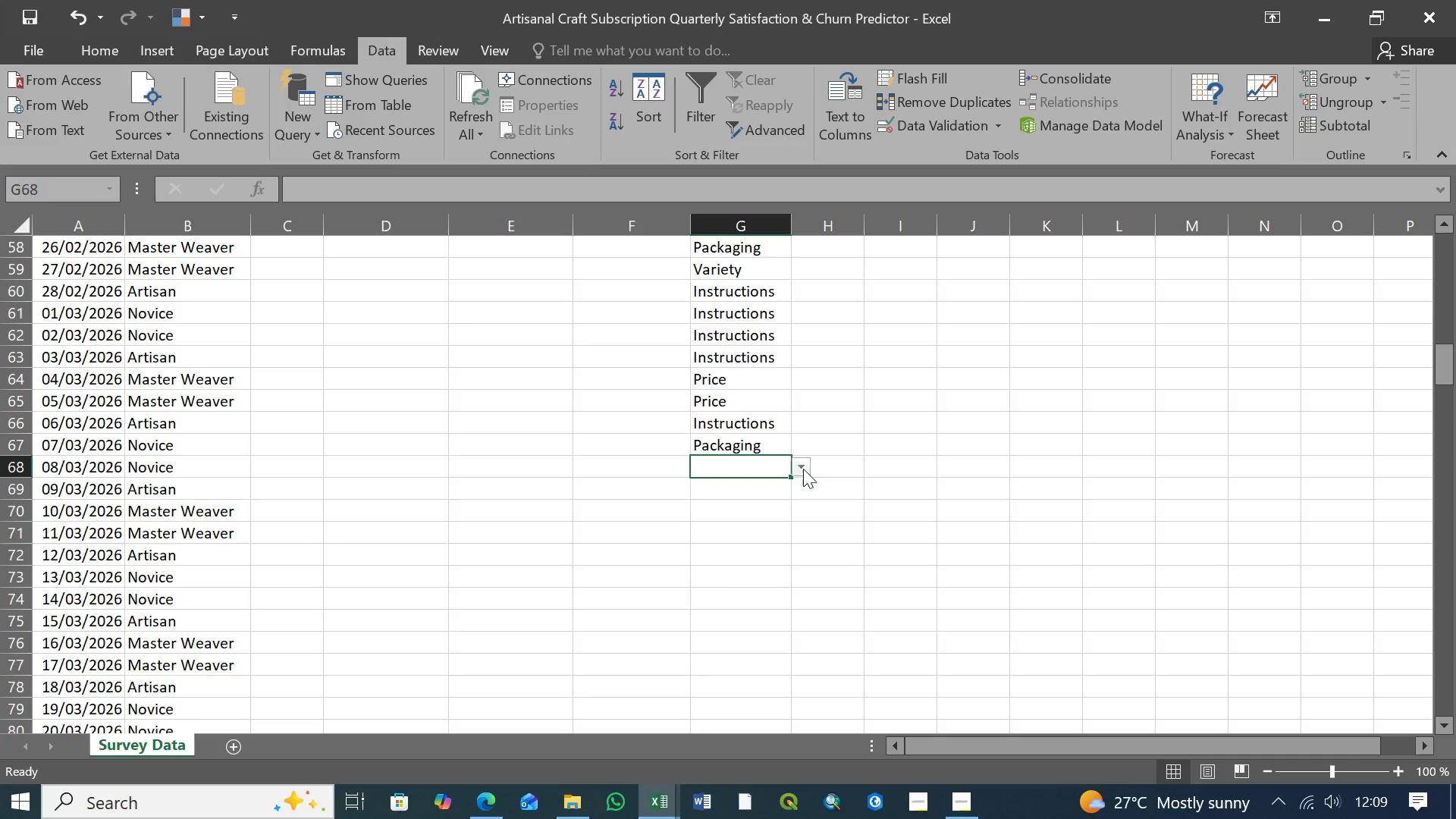 
left_click([806, 469])
 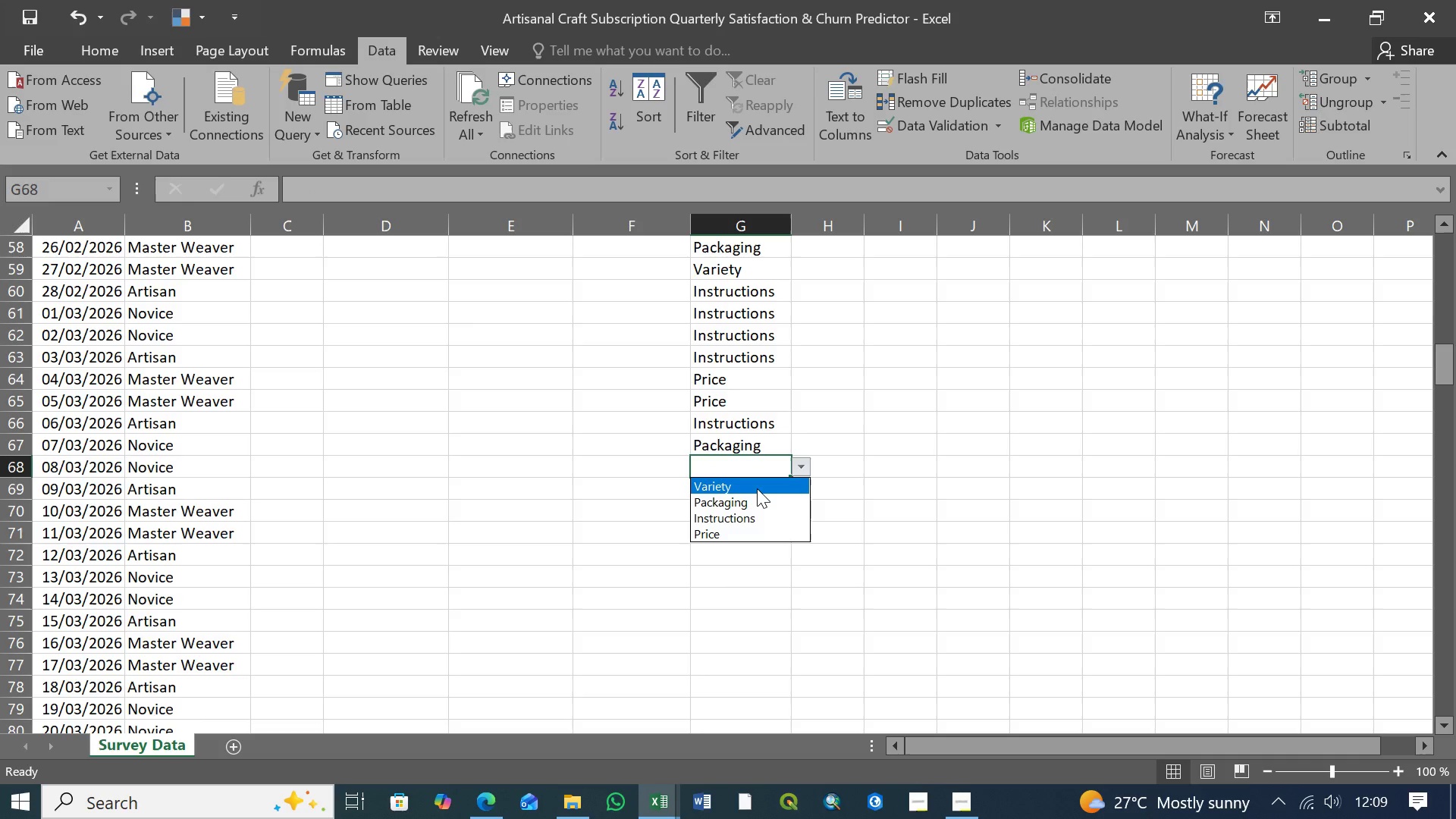 
left_click([756, 488])
 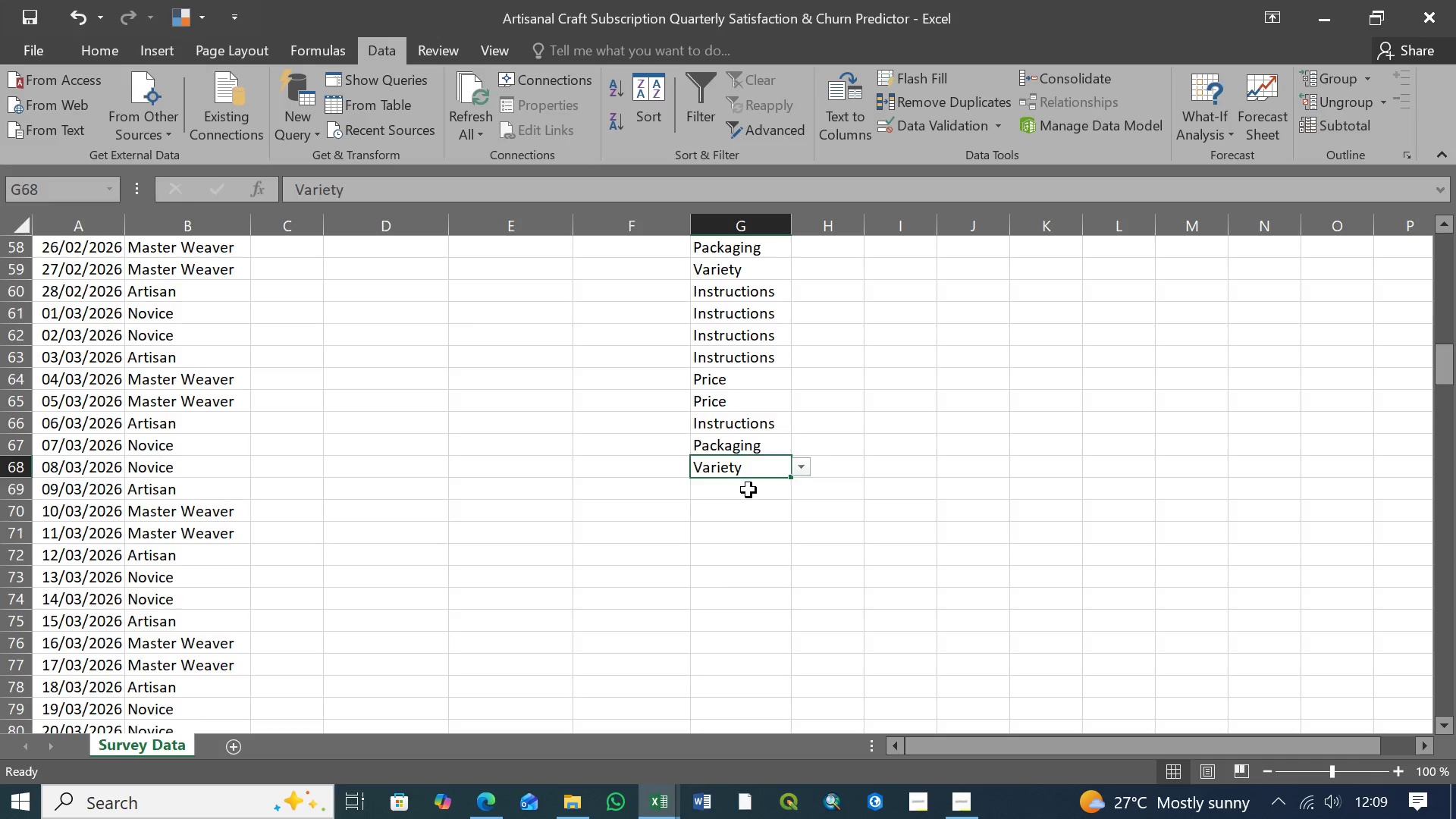 
left_click([746, 490])
 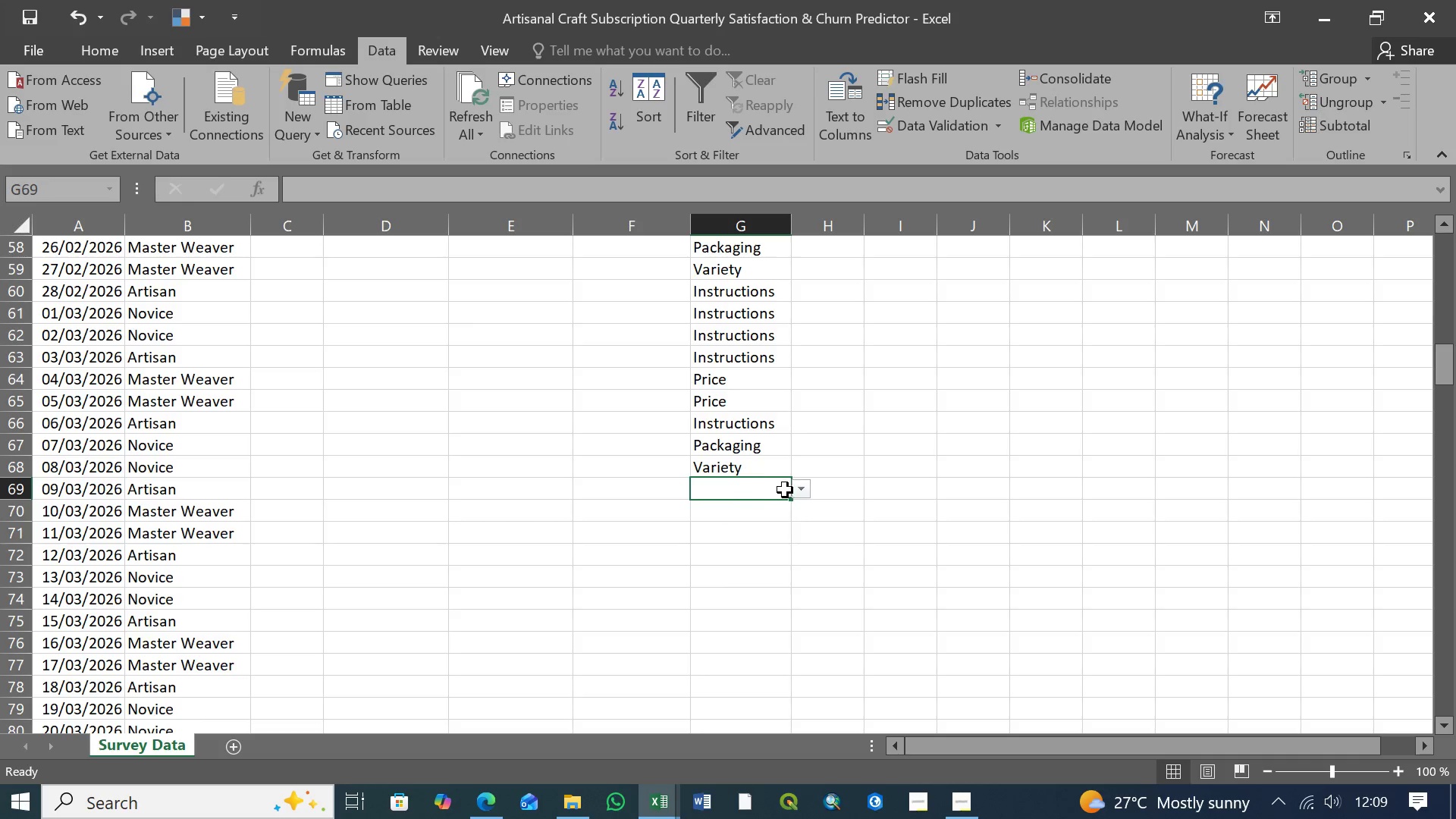 
left_click([804, 490])
 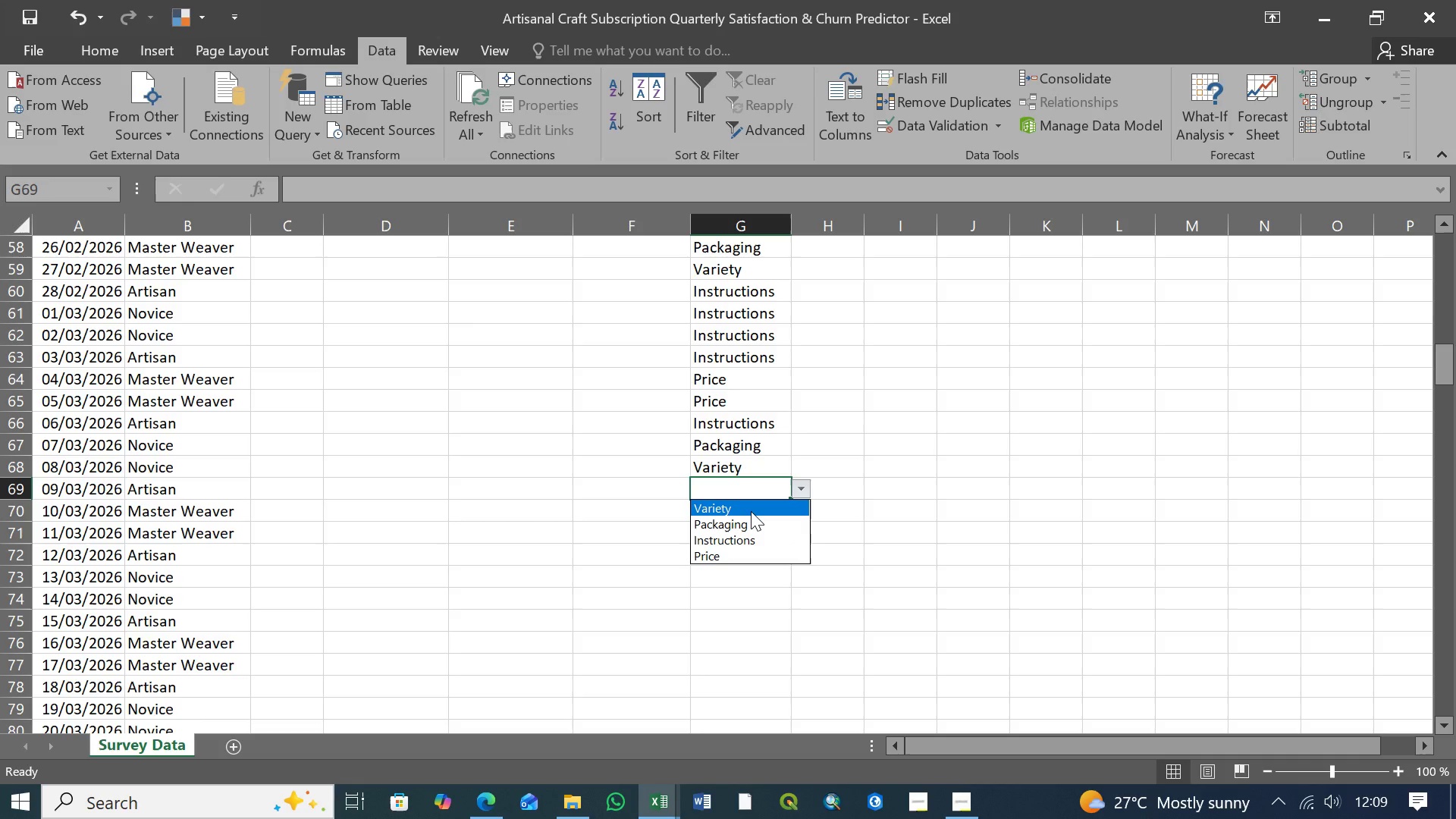 
left_click([751, 511])
 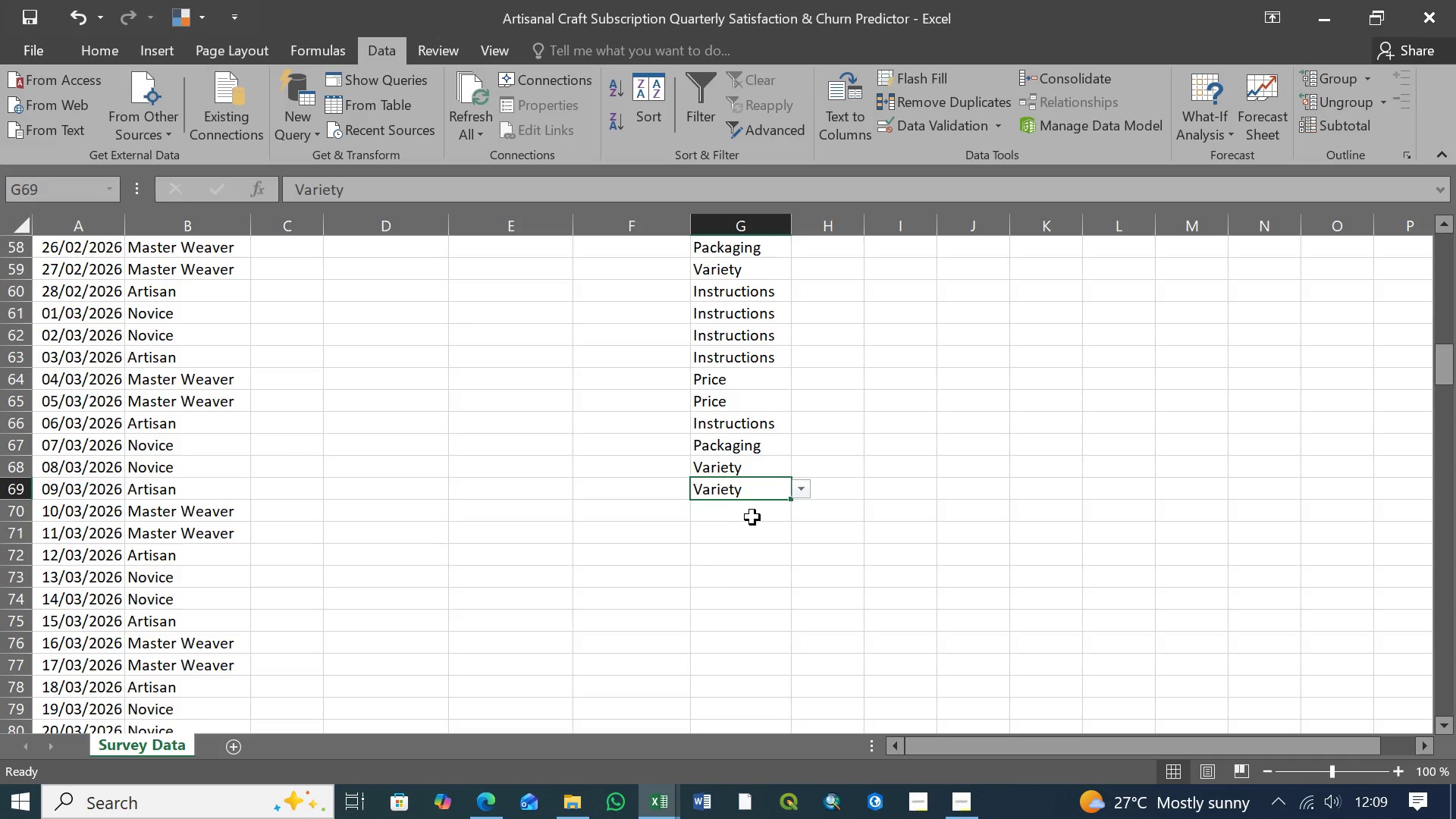 
left_click([752, 519])
 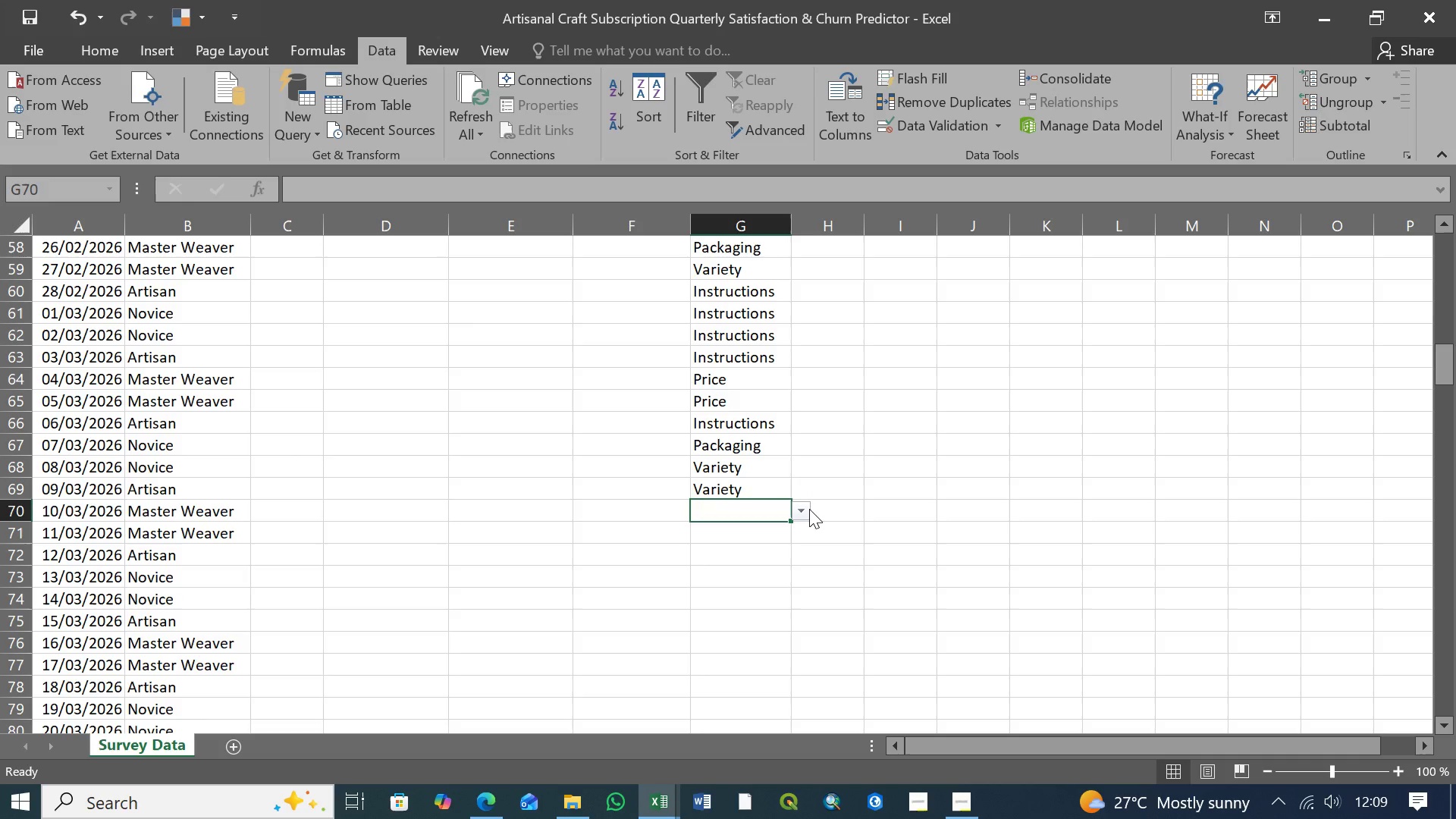 
left_click([805, 510])
 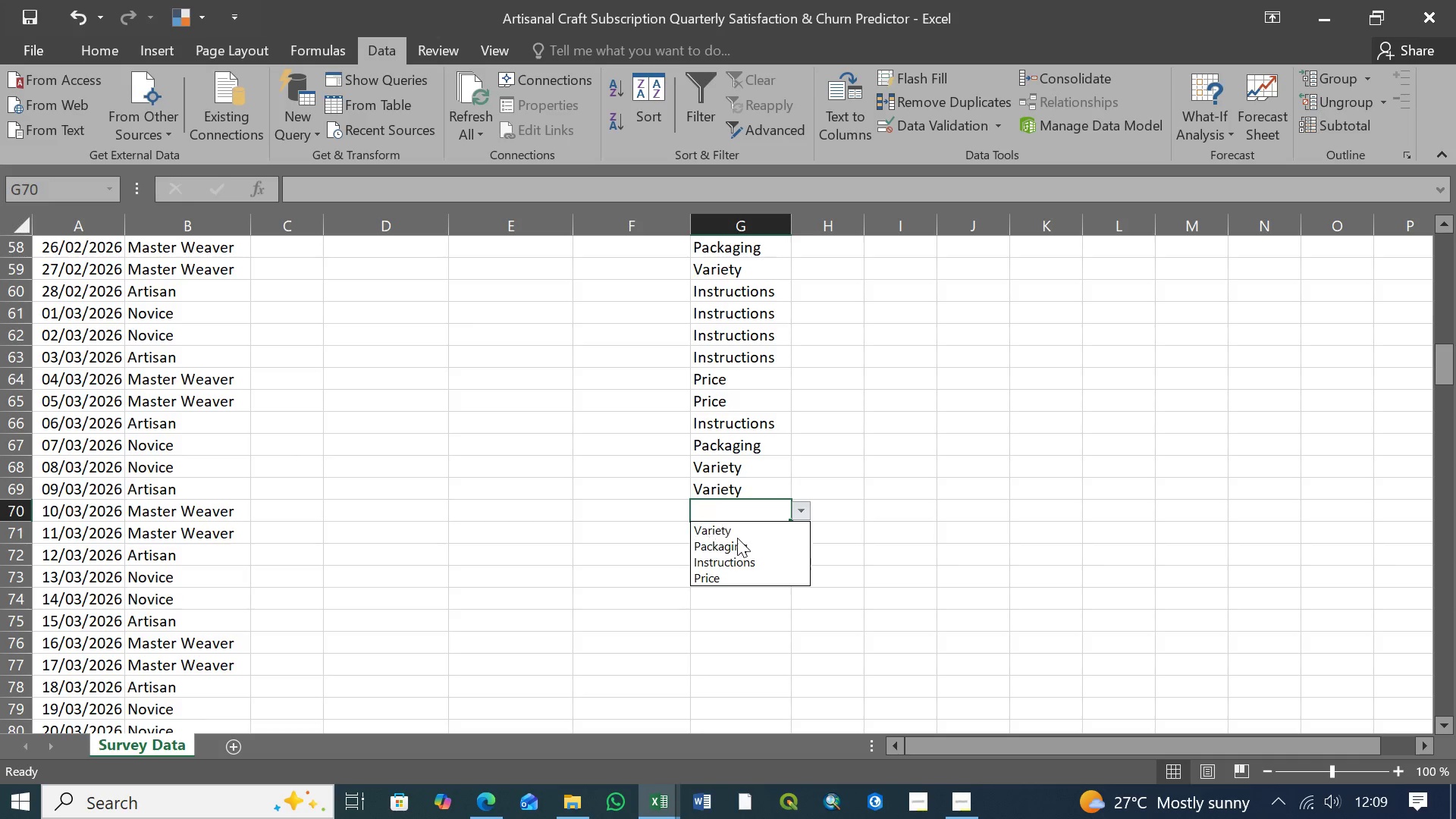 
left_click([737, 538])
 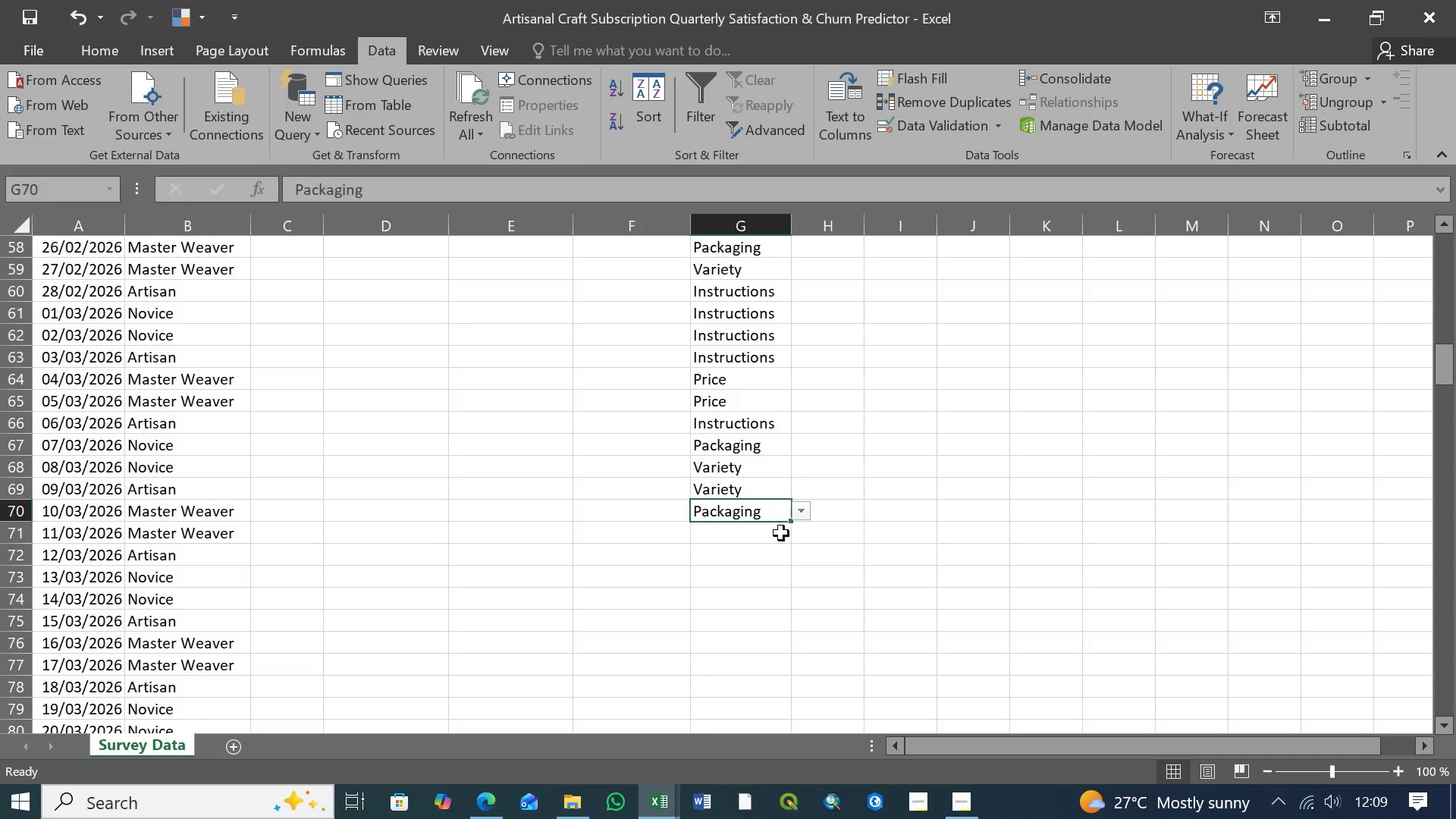 
left_click([773, 535])
 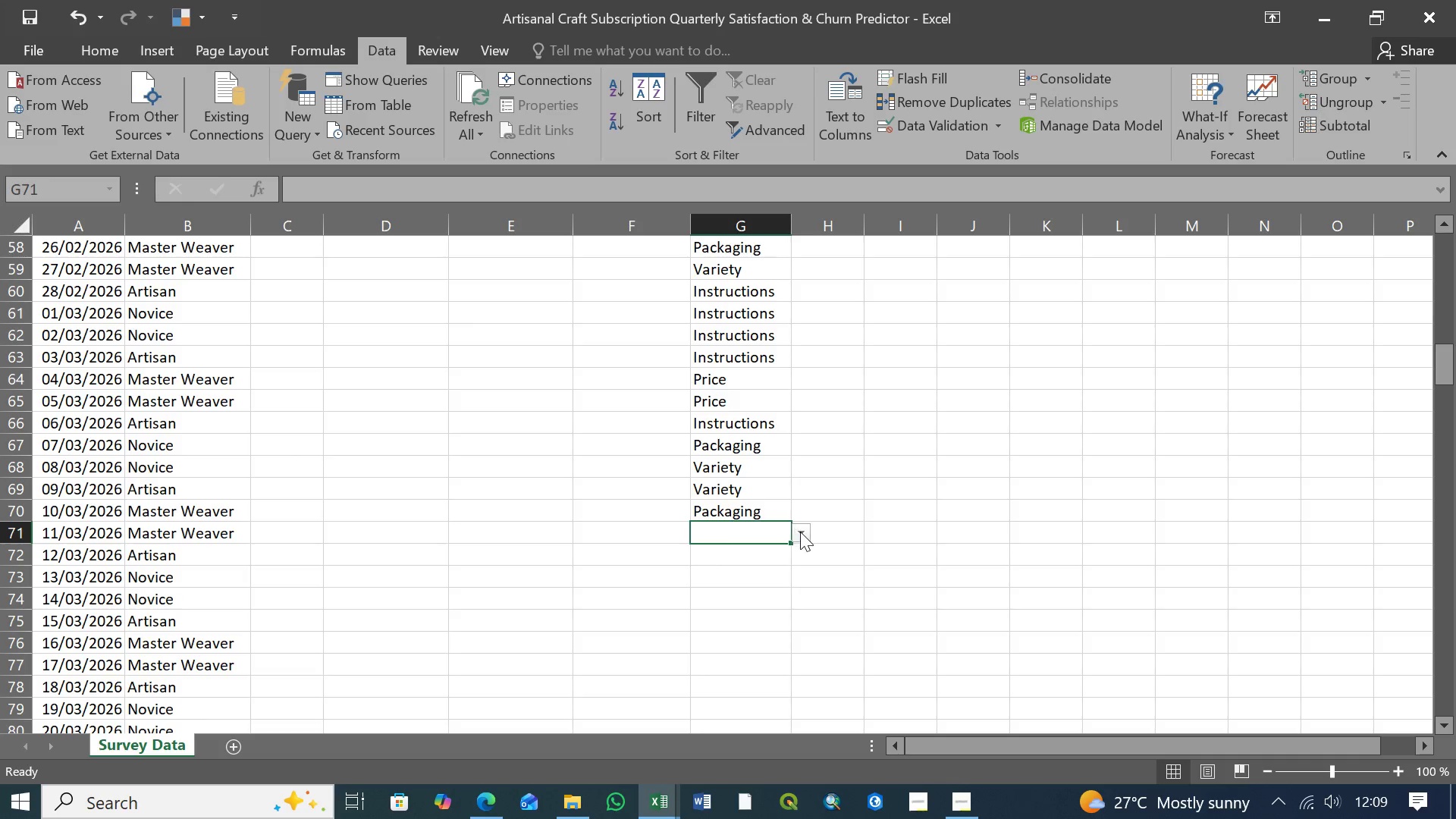 
left_click([800, 532])
 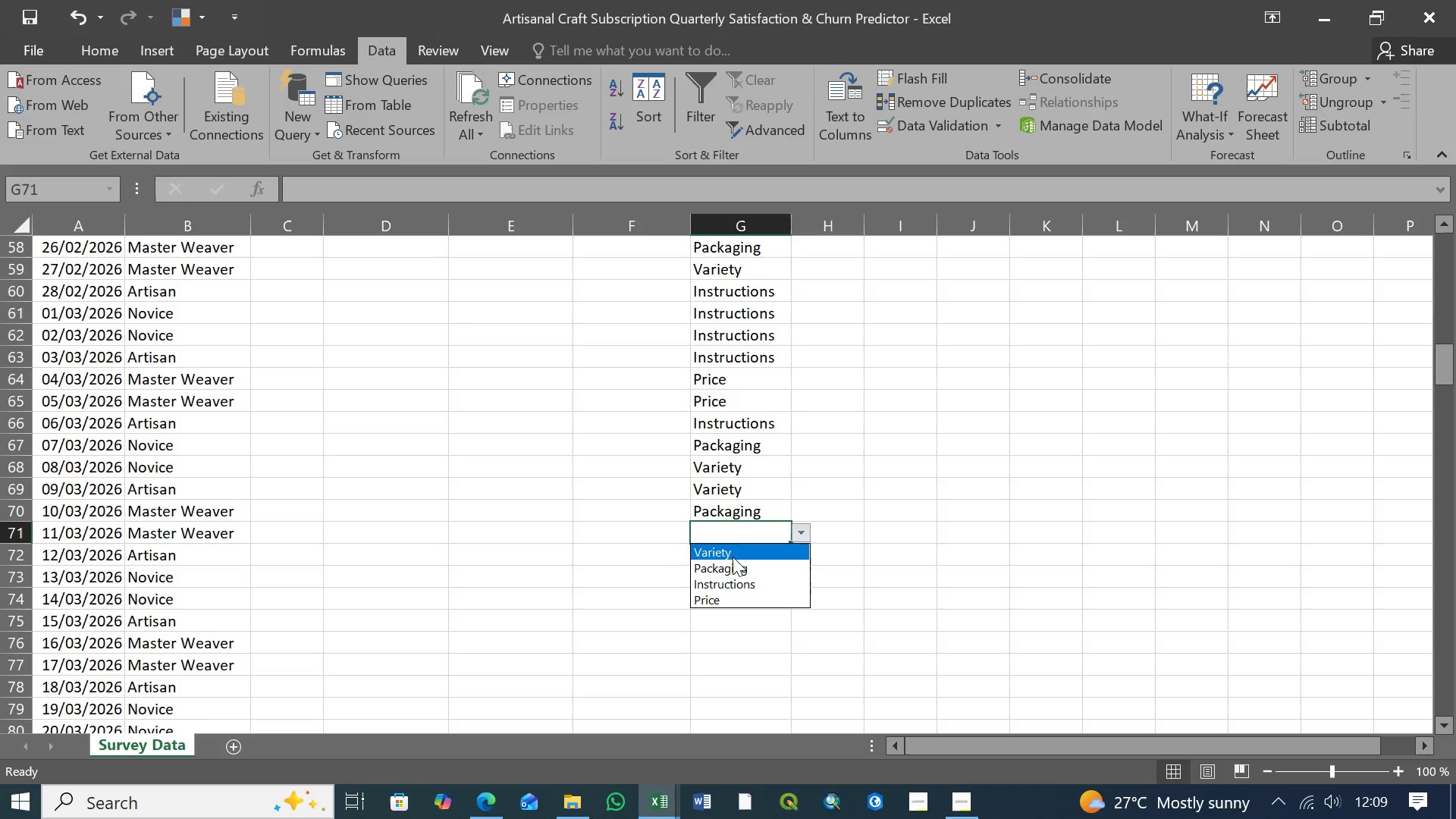 
left_click([730, 582])
 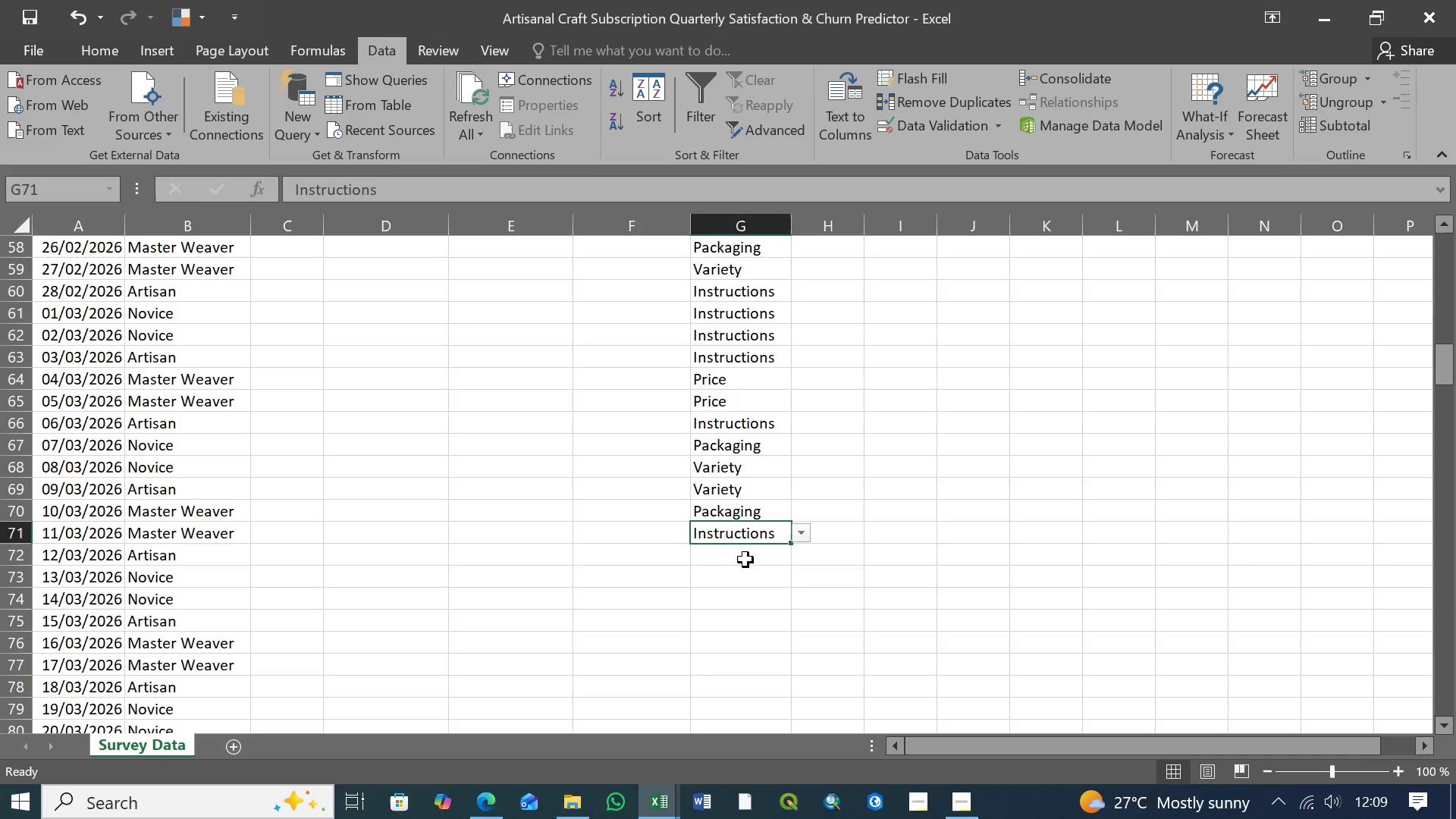 
left_click([745, 560])
 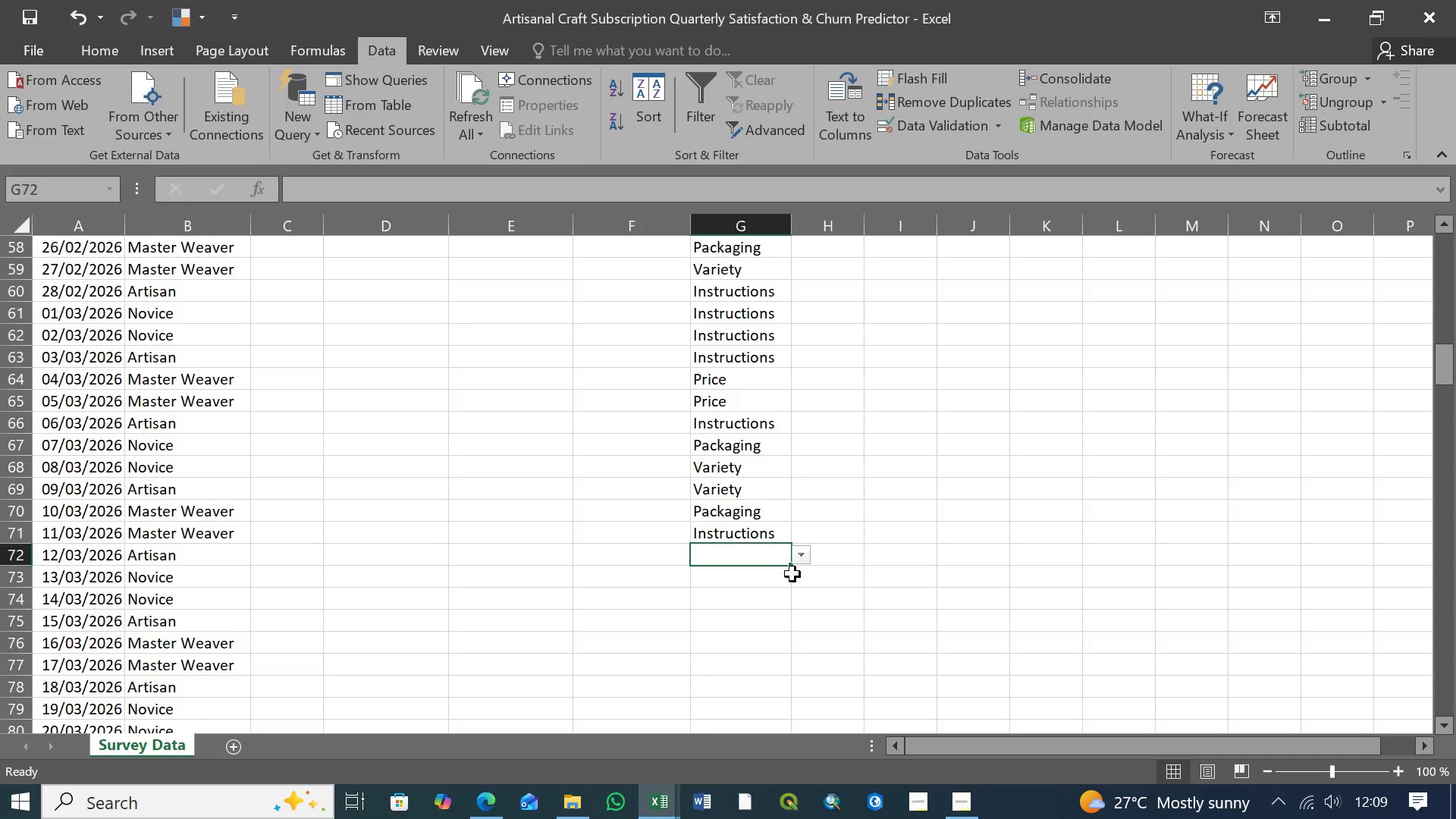 
left_click([805, 566])
 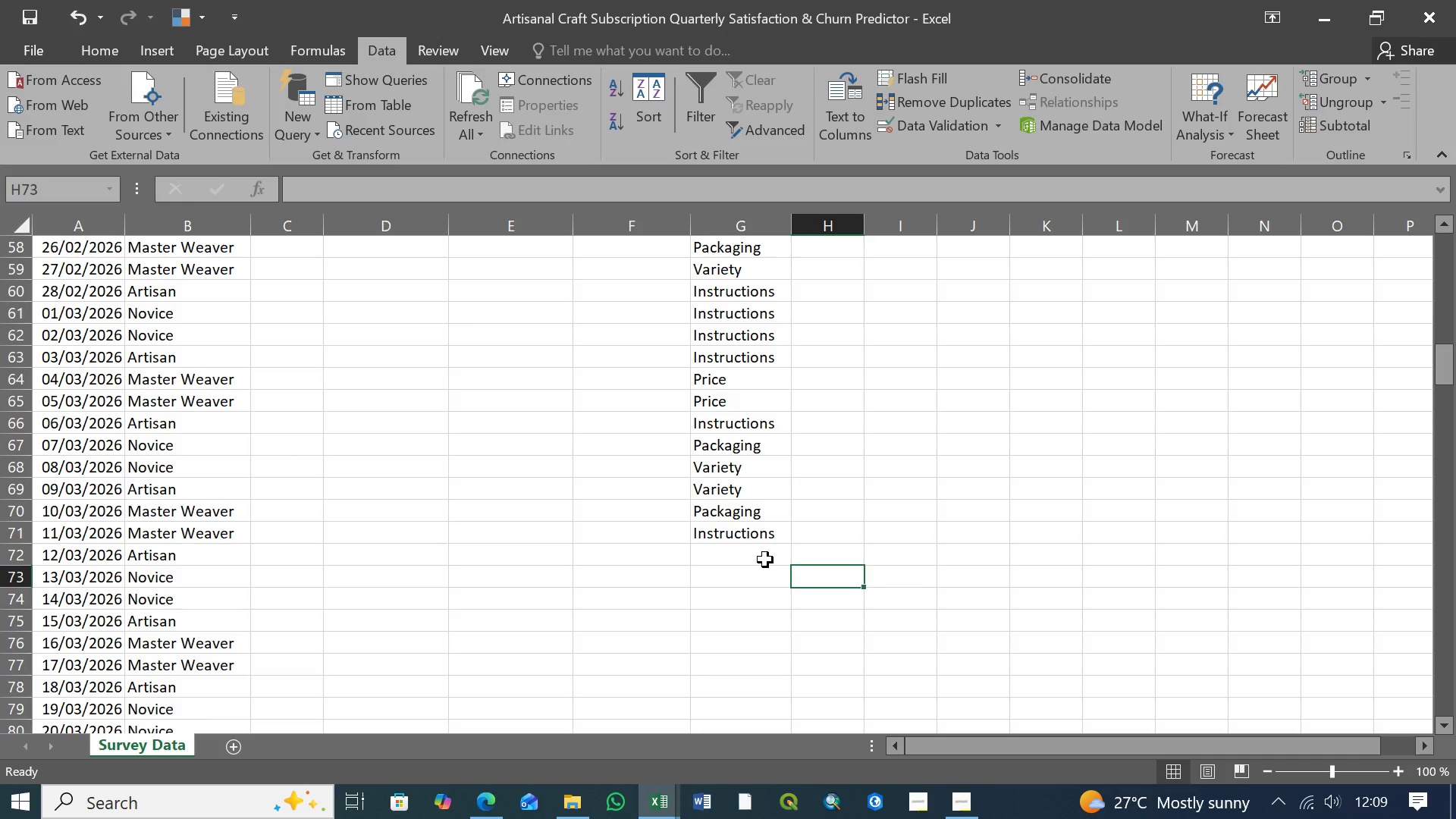 
left_click([762, 554])
 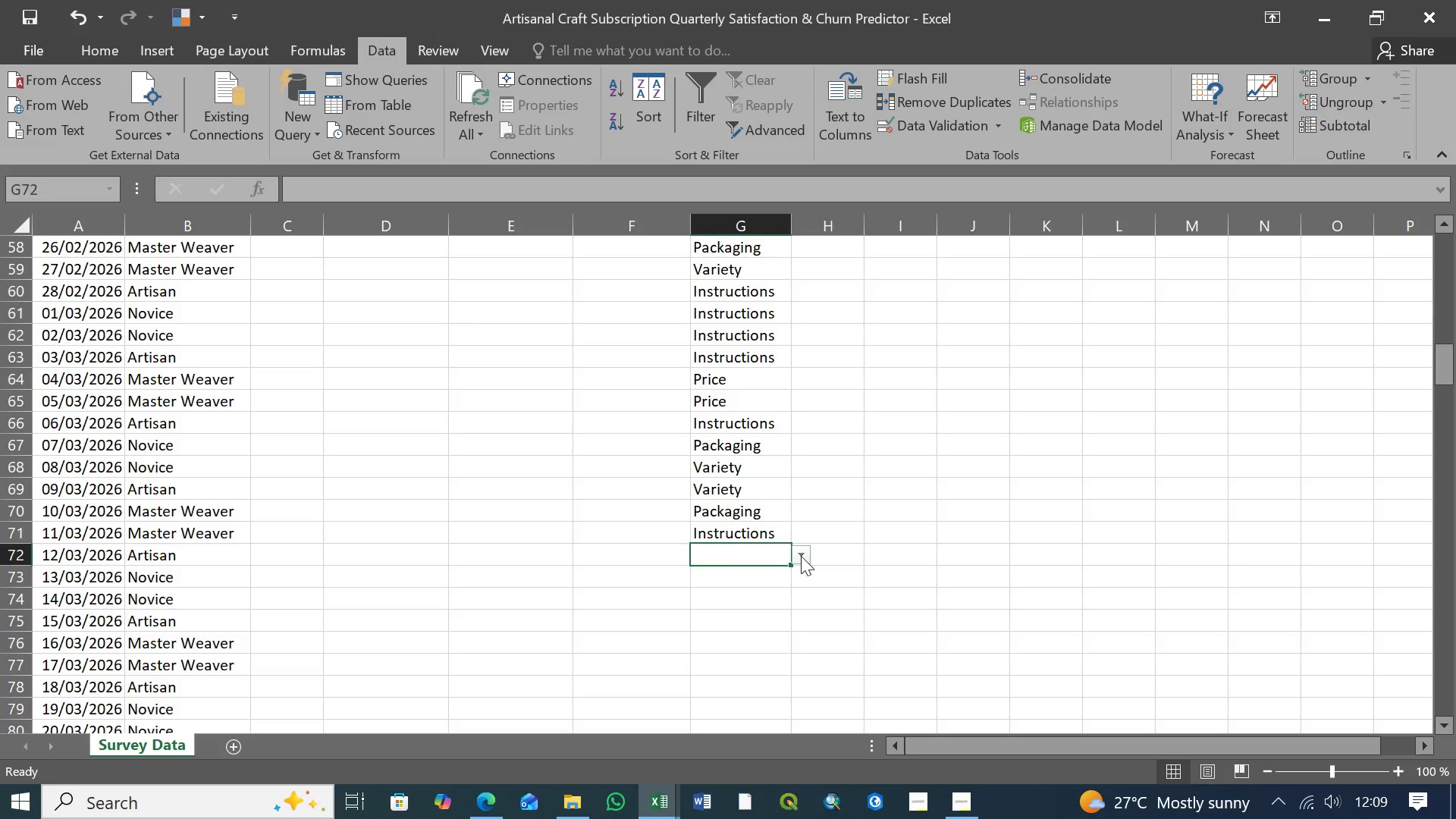 
left_click([801, 556])
 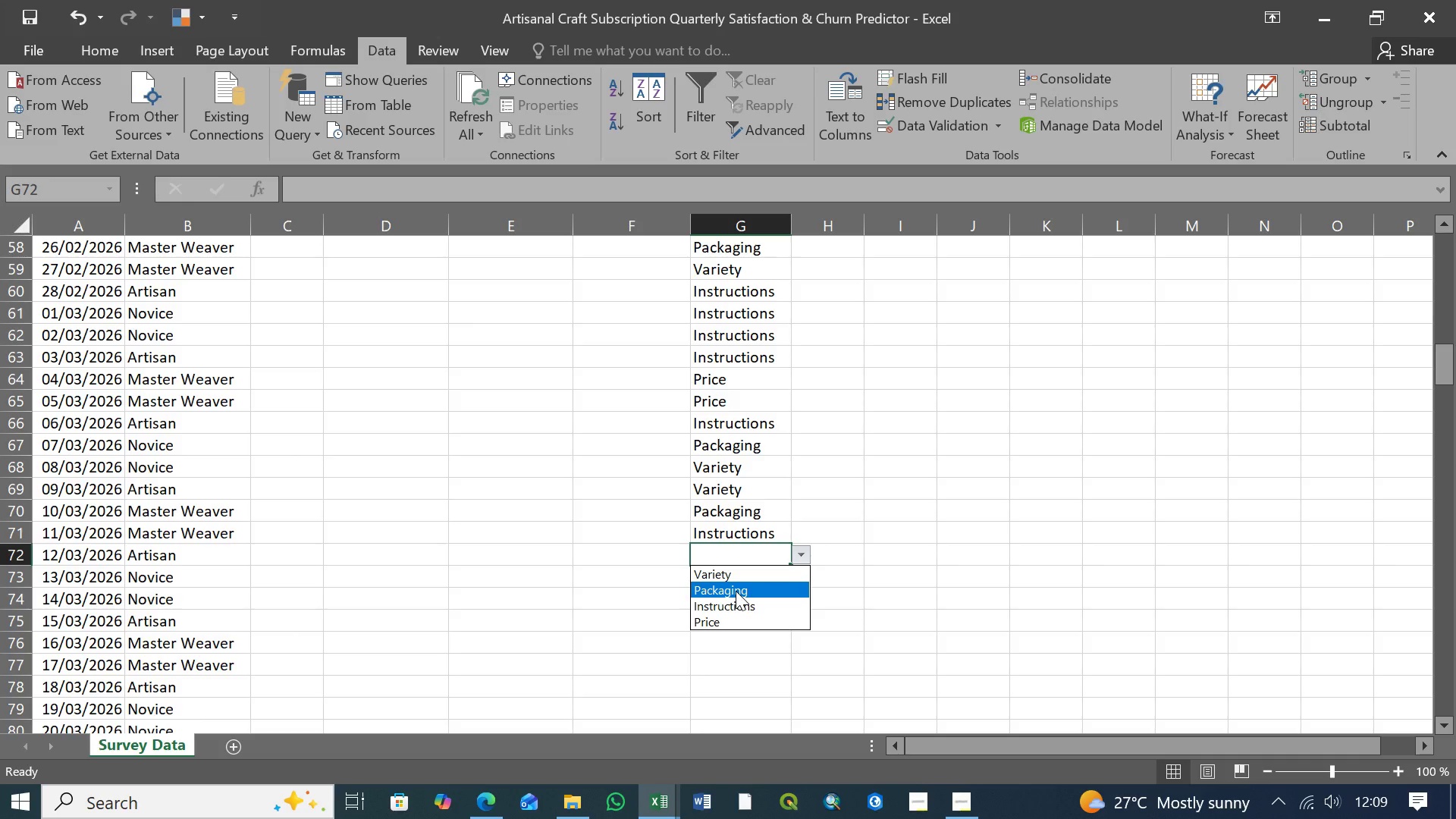 
wait(5.77)
 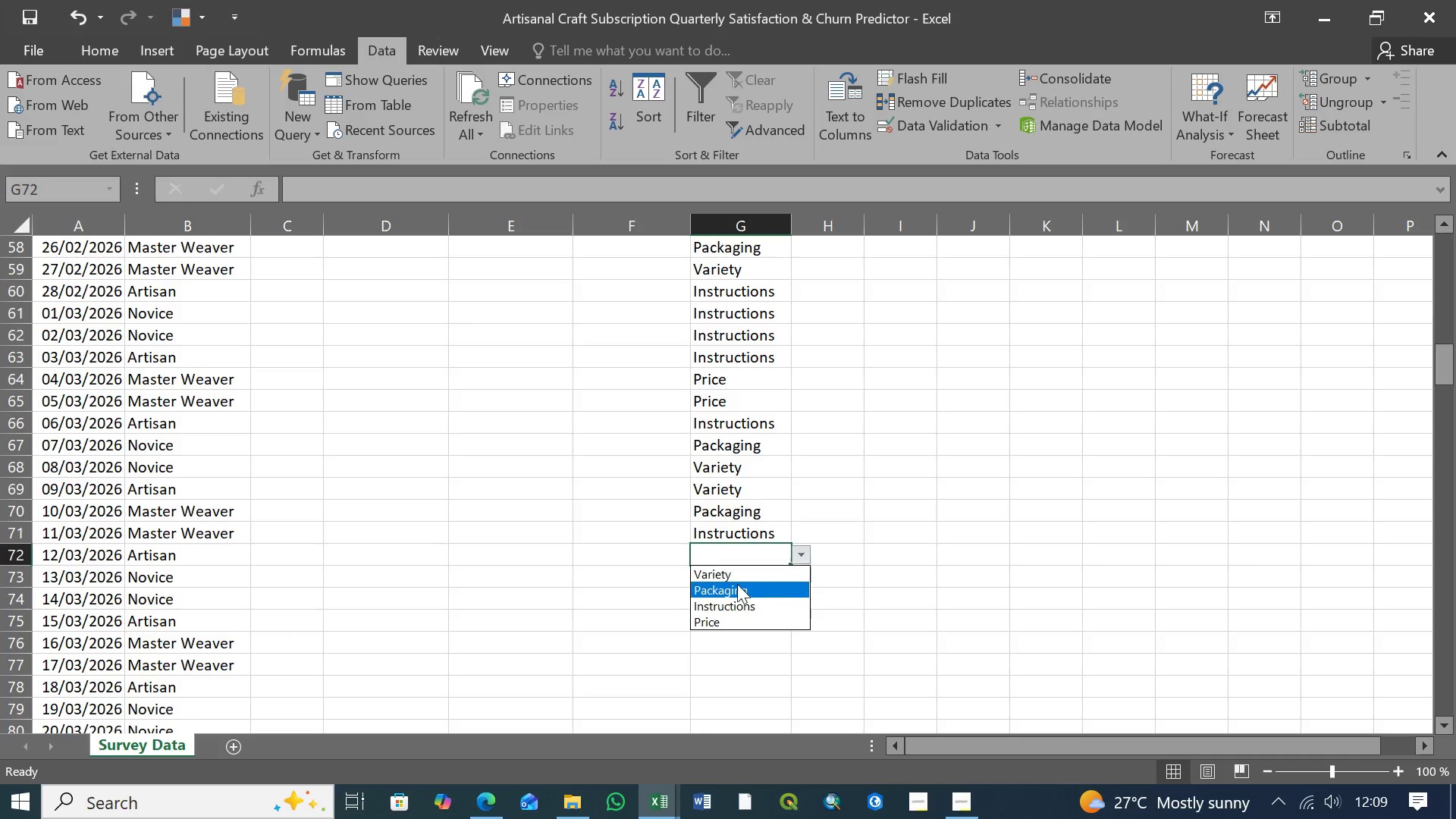 
left_click([728, 623])
 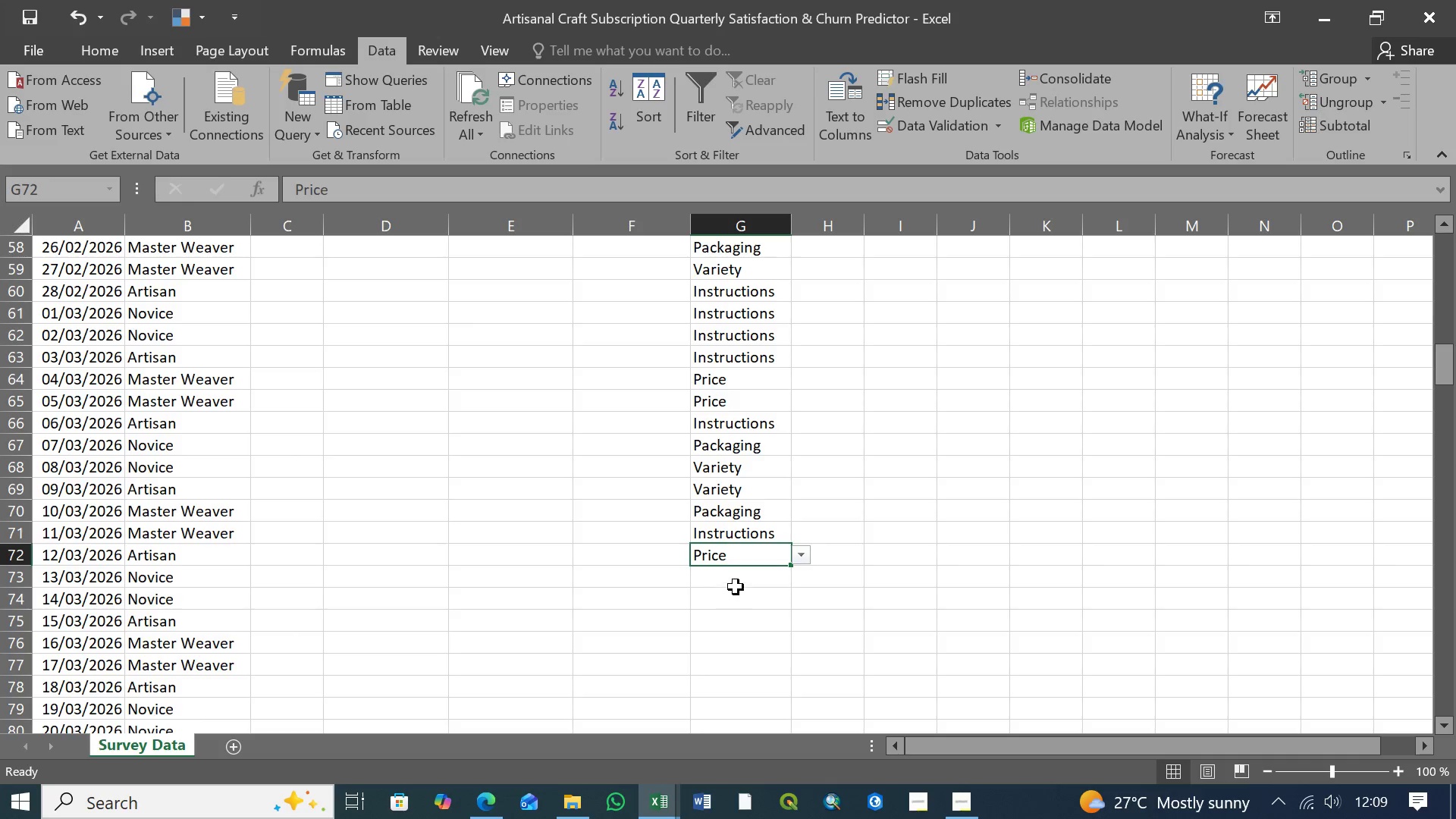 
left_click([737, 584])
 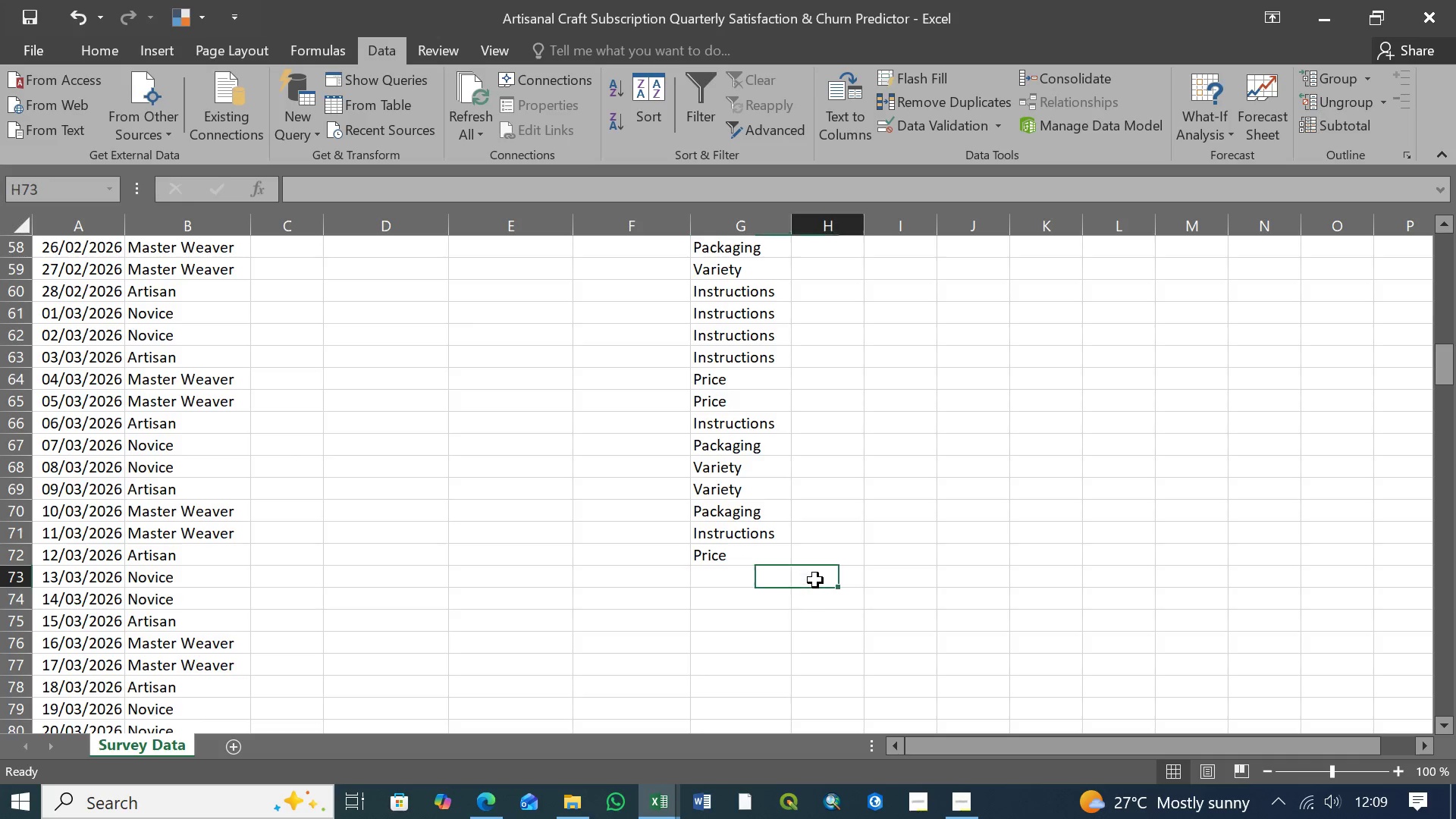 
double_click([815, 580])
 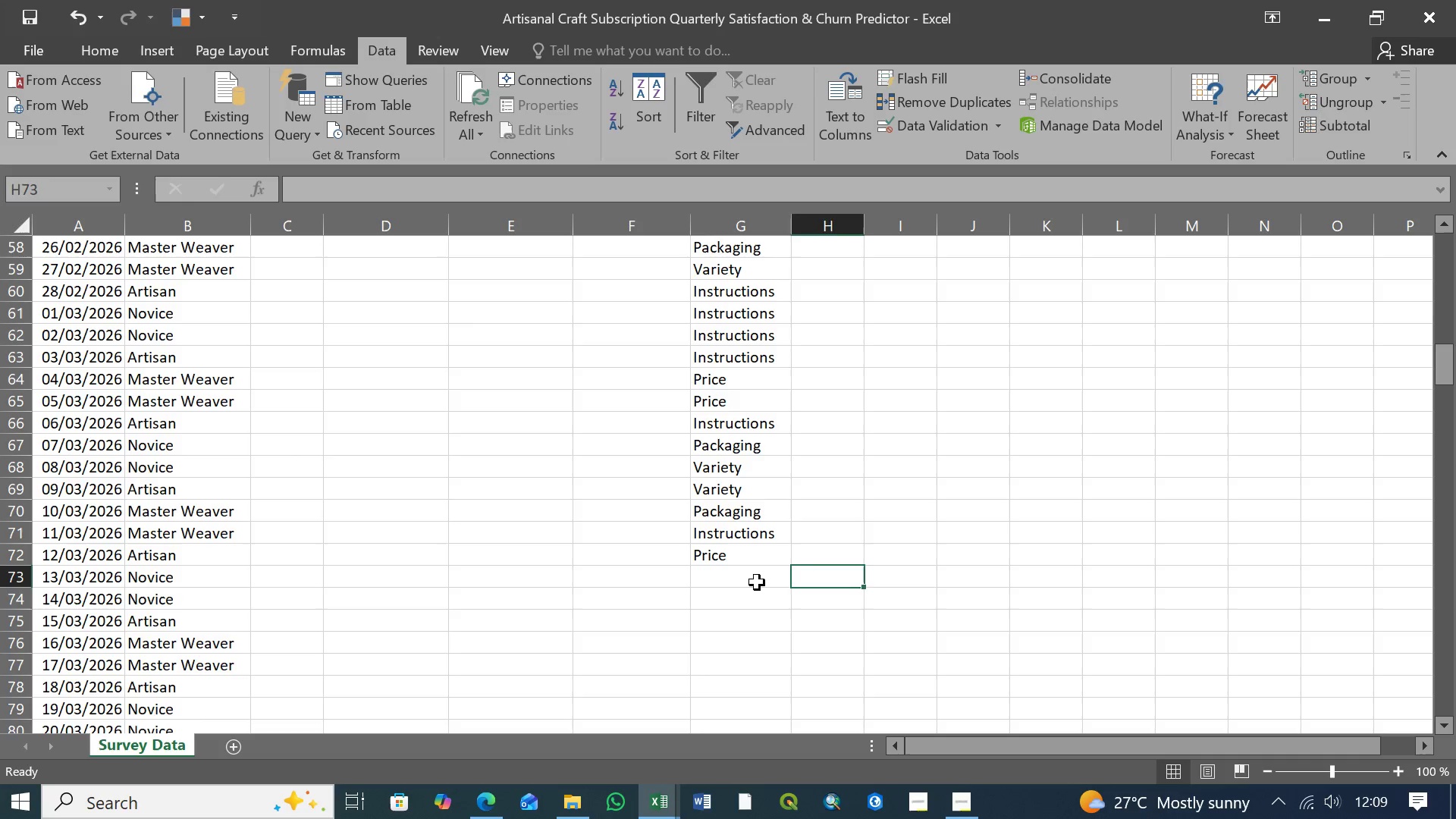 
left_click([757, 582])
 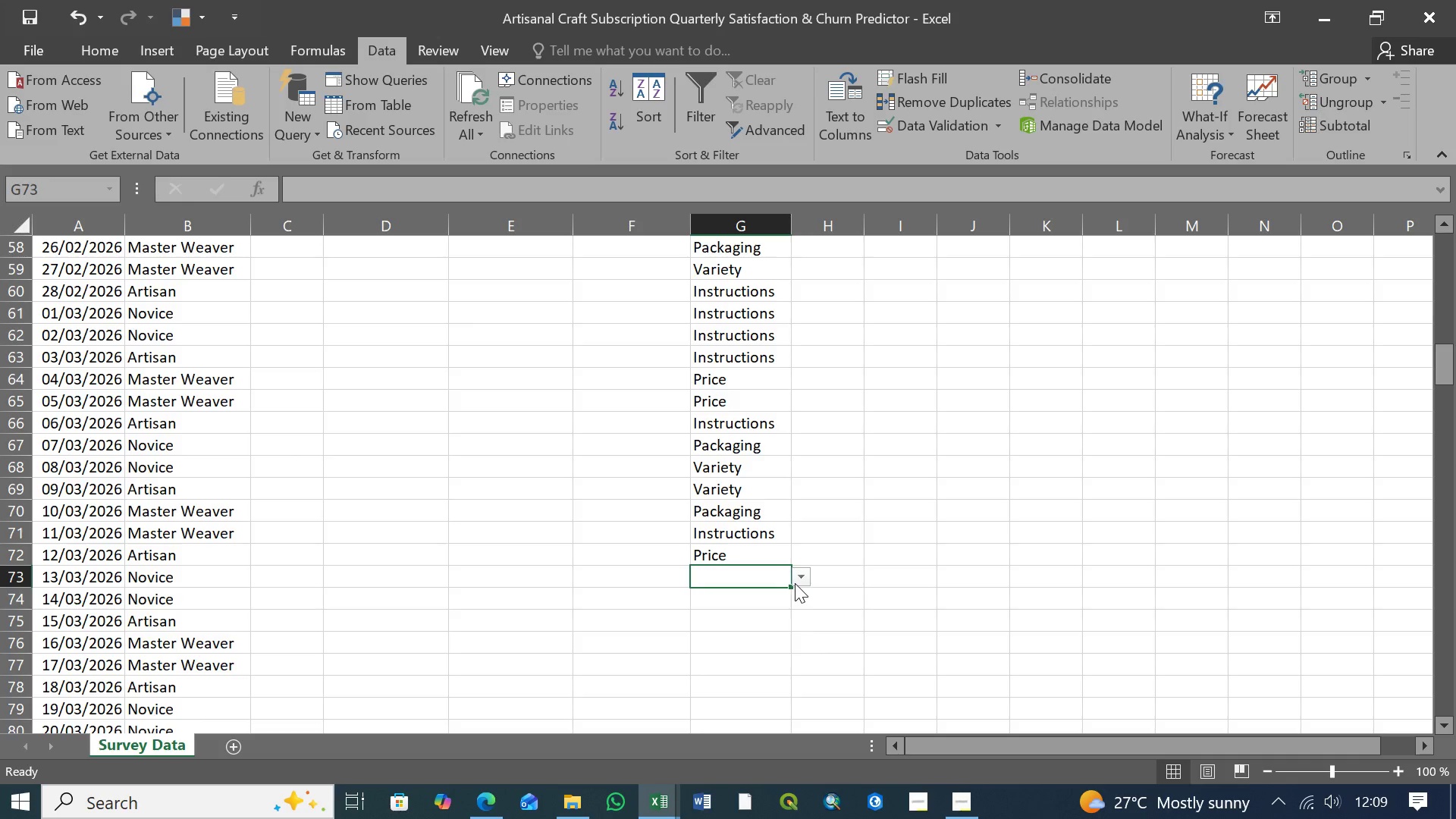 
left_click([795, 583])
 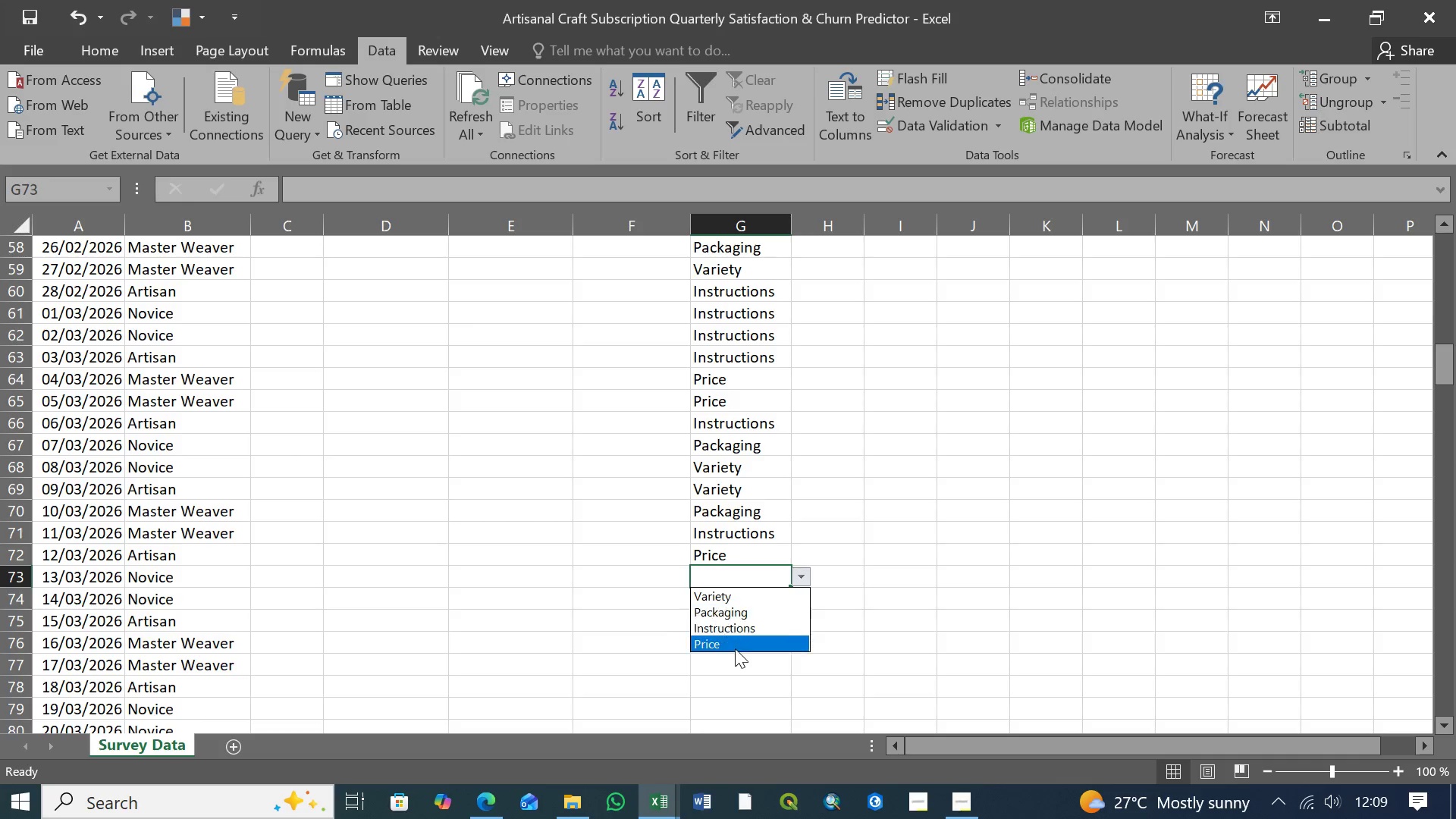 
left_click([735, 649])
 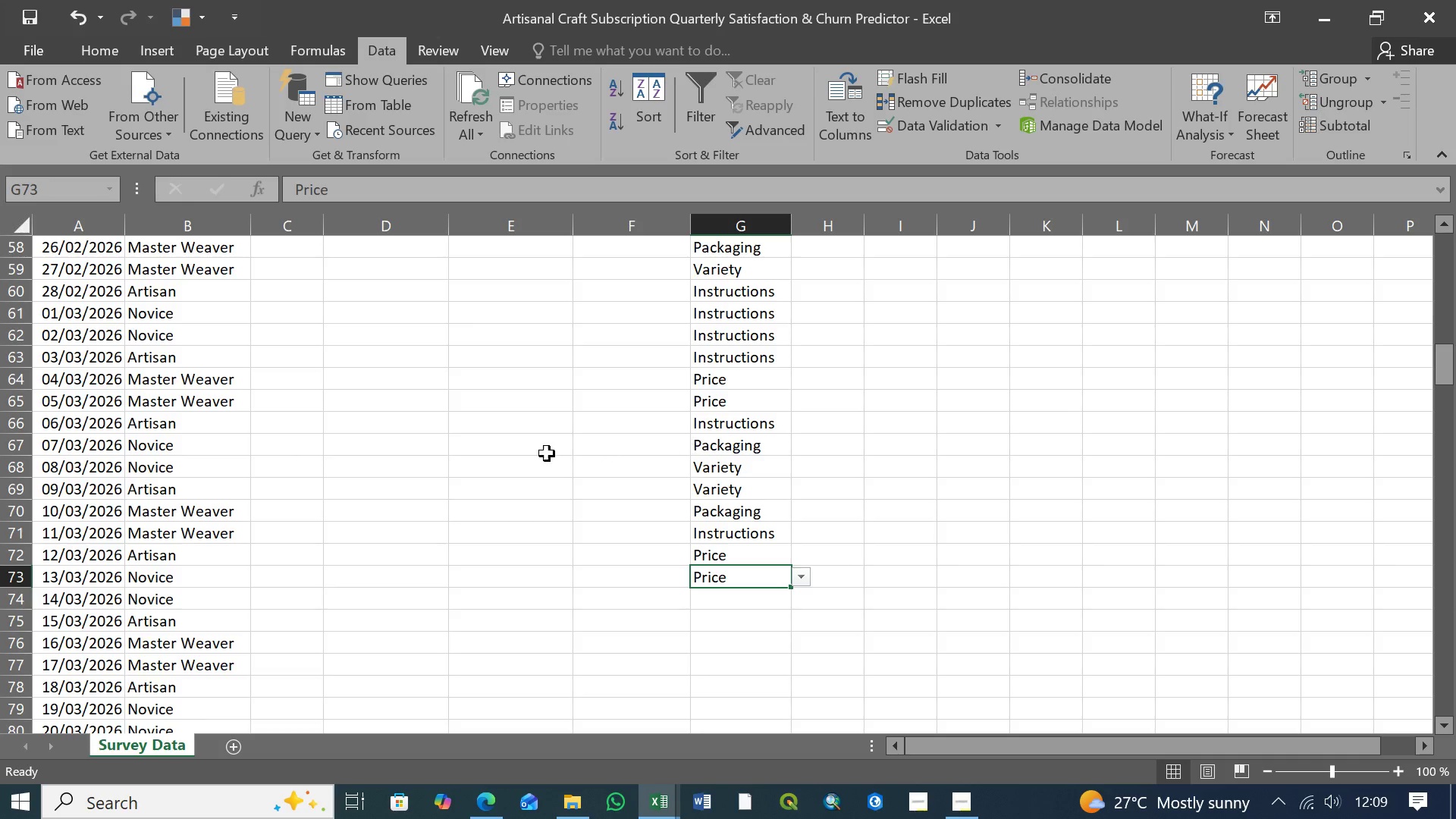 
scroll: coordinate [516, 453], scroll_direction: up, amount: 24.0
 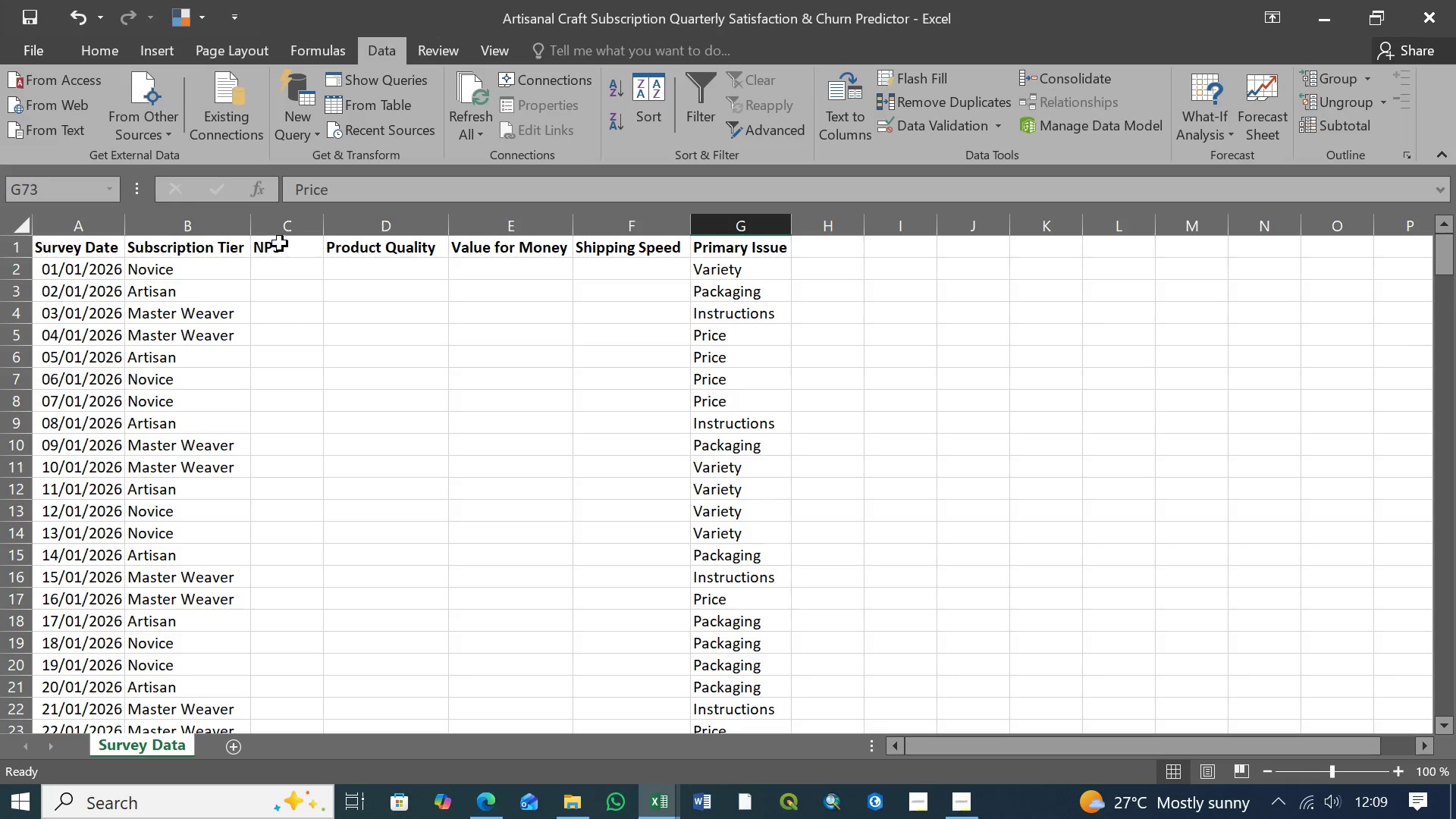 
double_click([400, 246])
 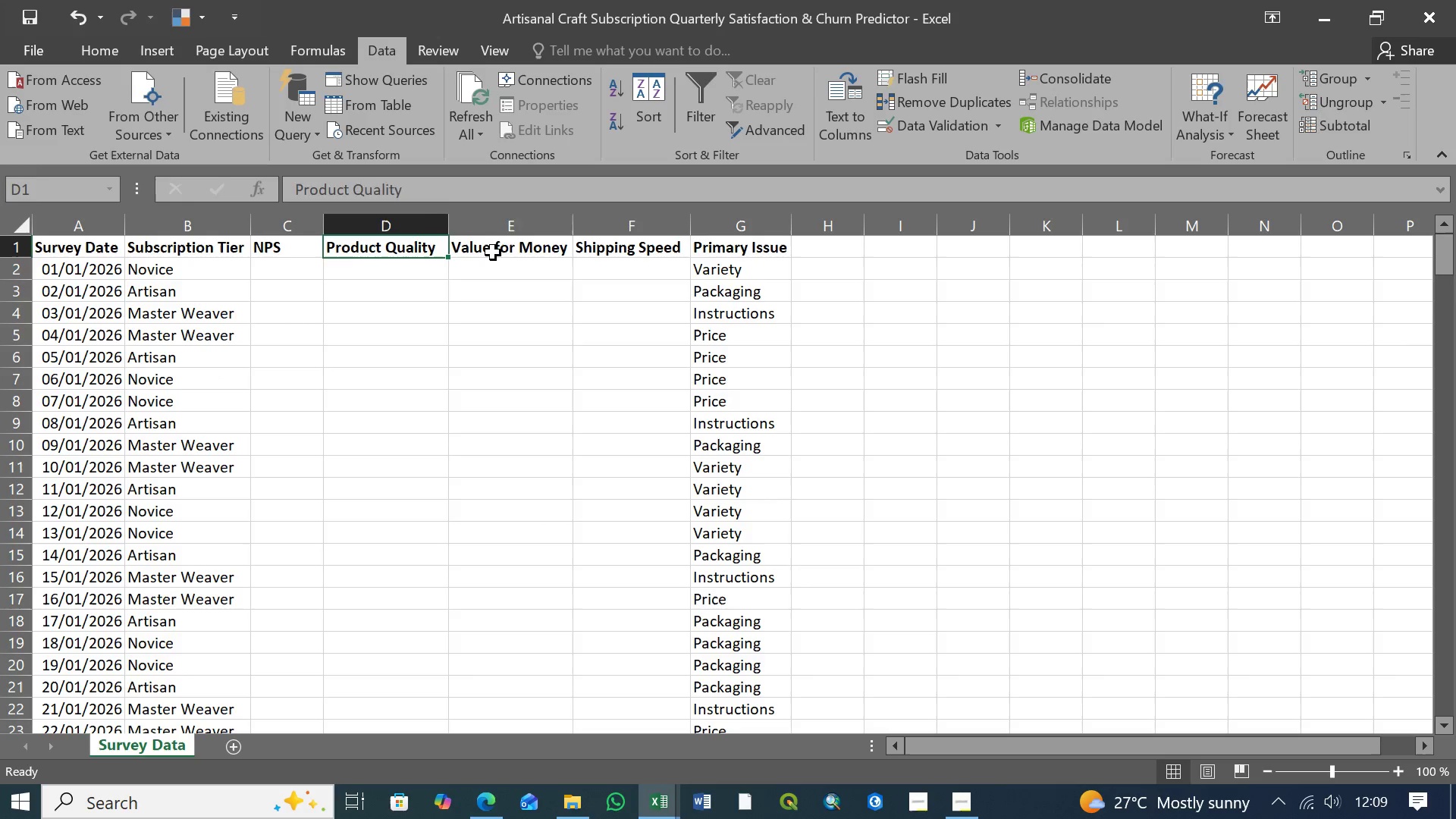 
triple_click([493, 253])
 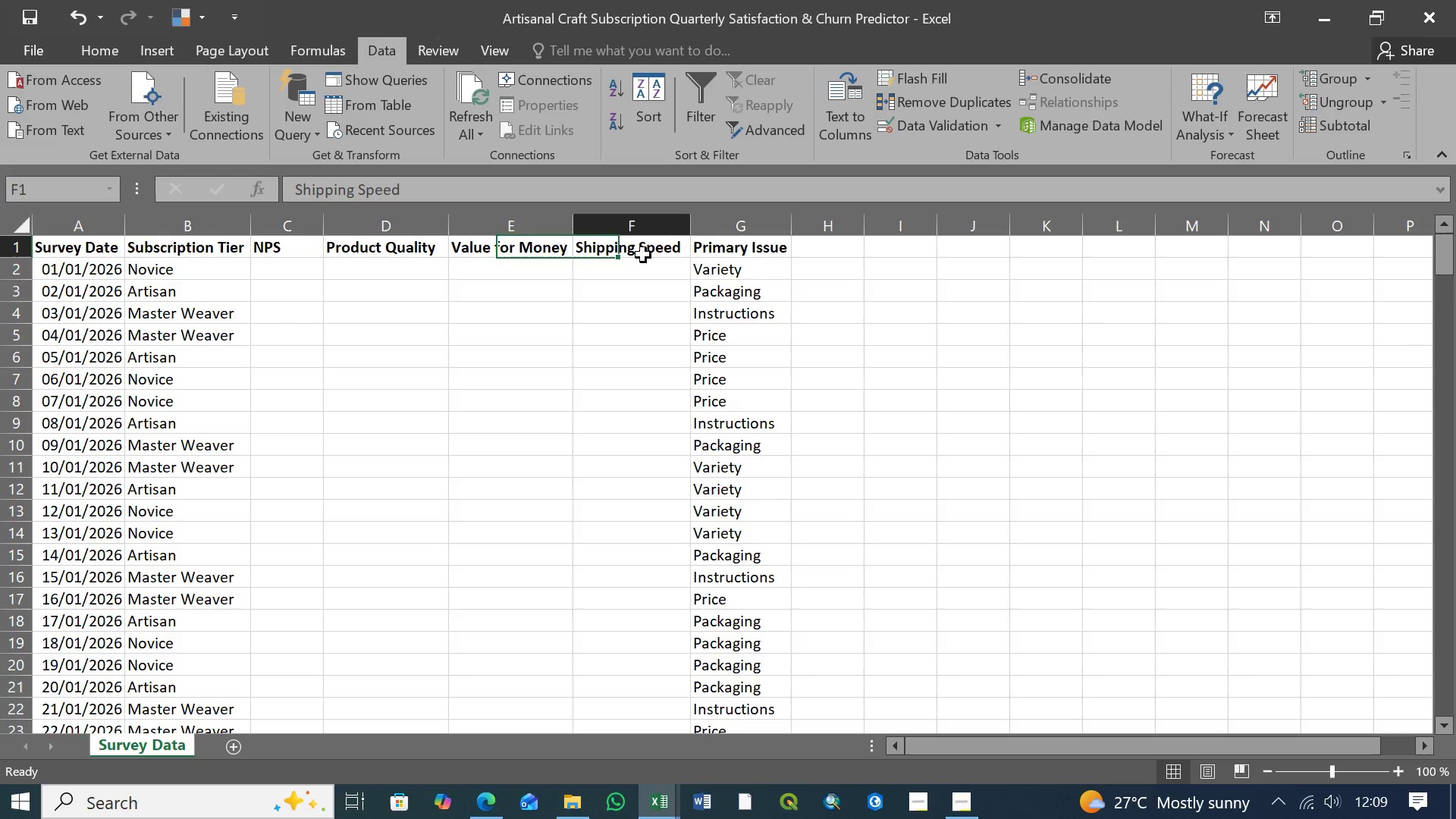 
triple_click([643, 255])
 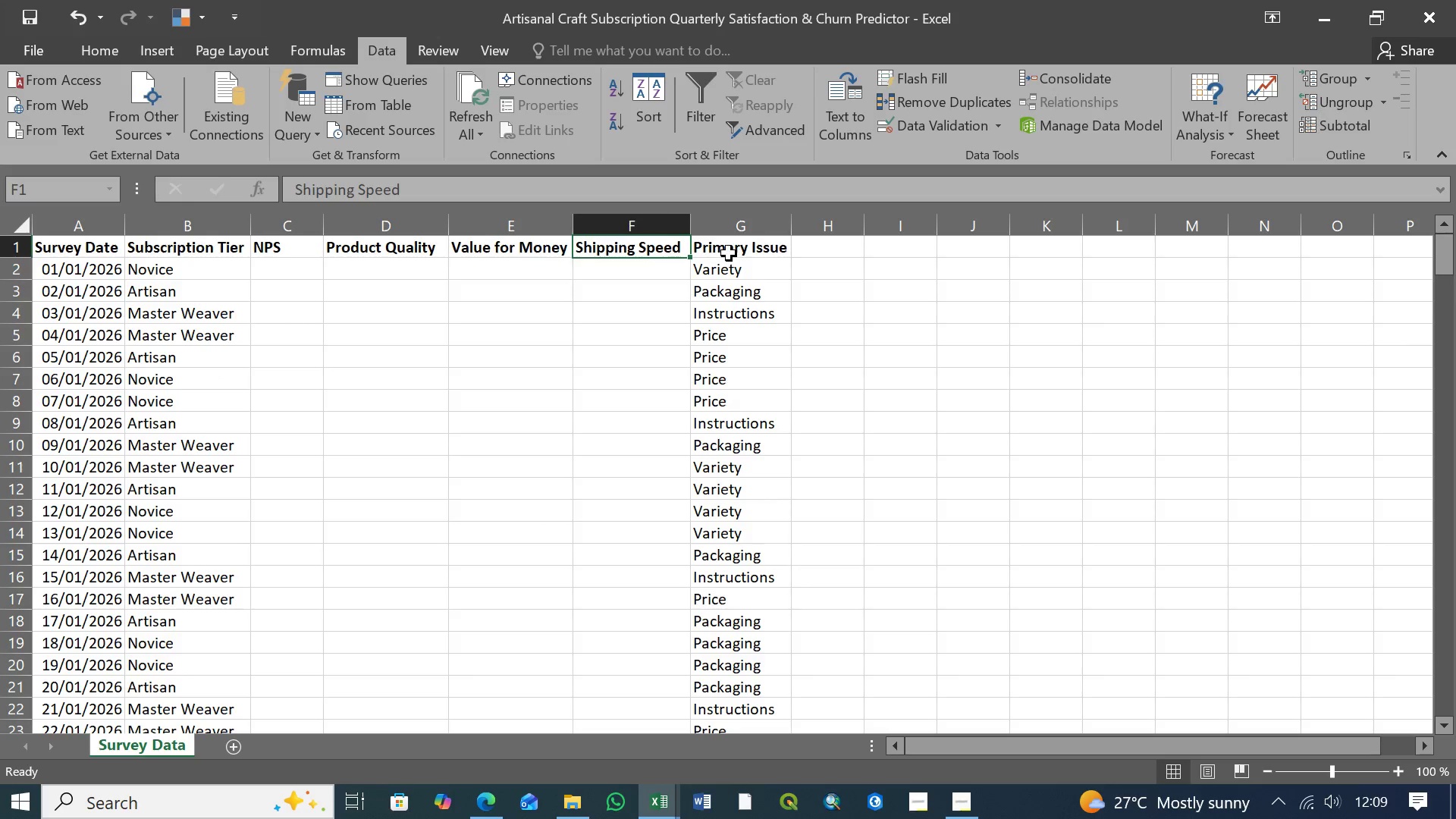 
triple_click([729, 253])
 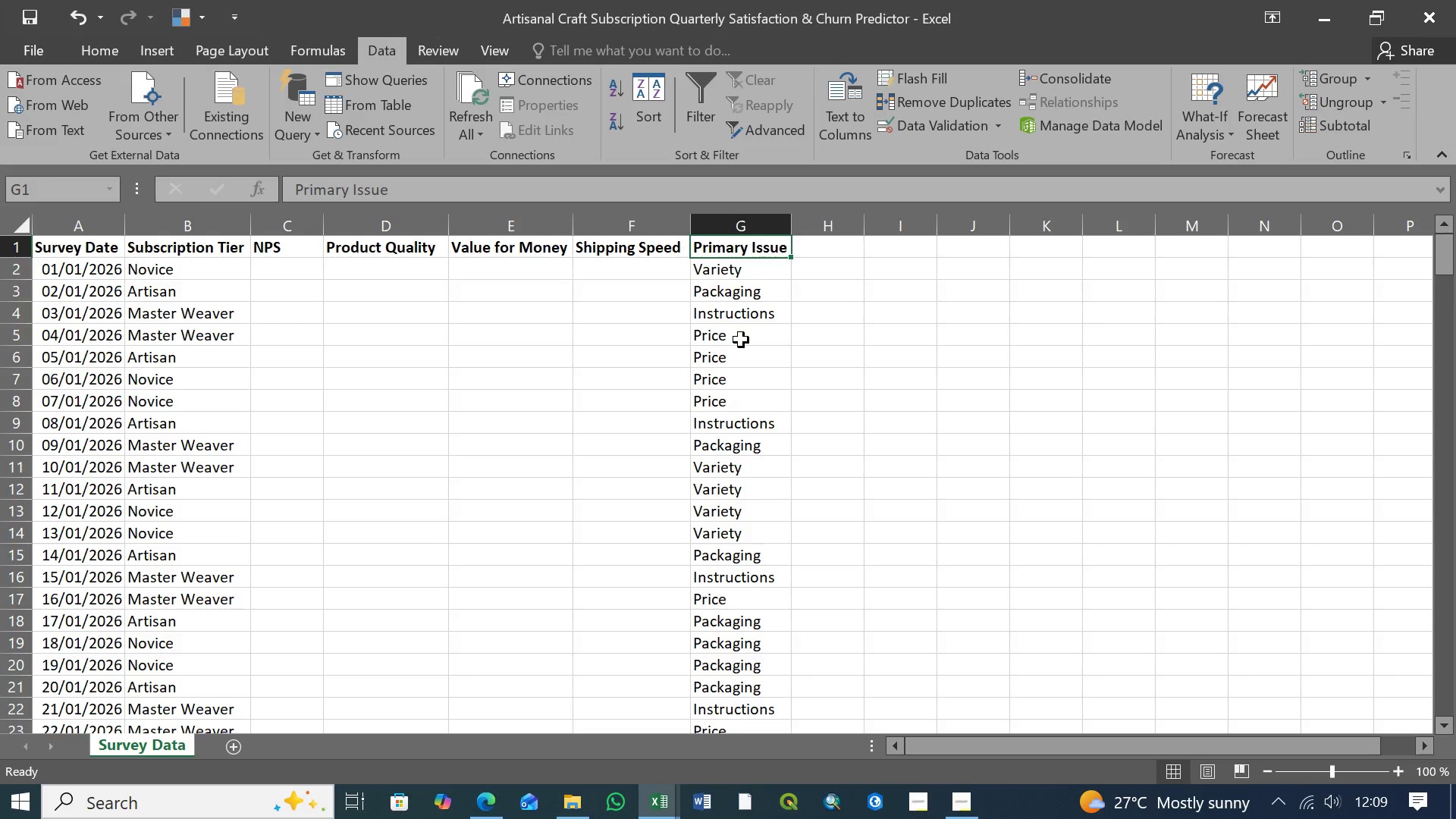 
scroll: coordinate [741, 340], scroll_direction: up, amount: 4.0
 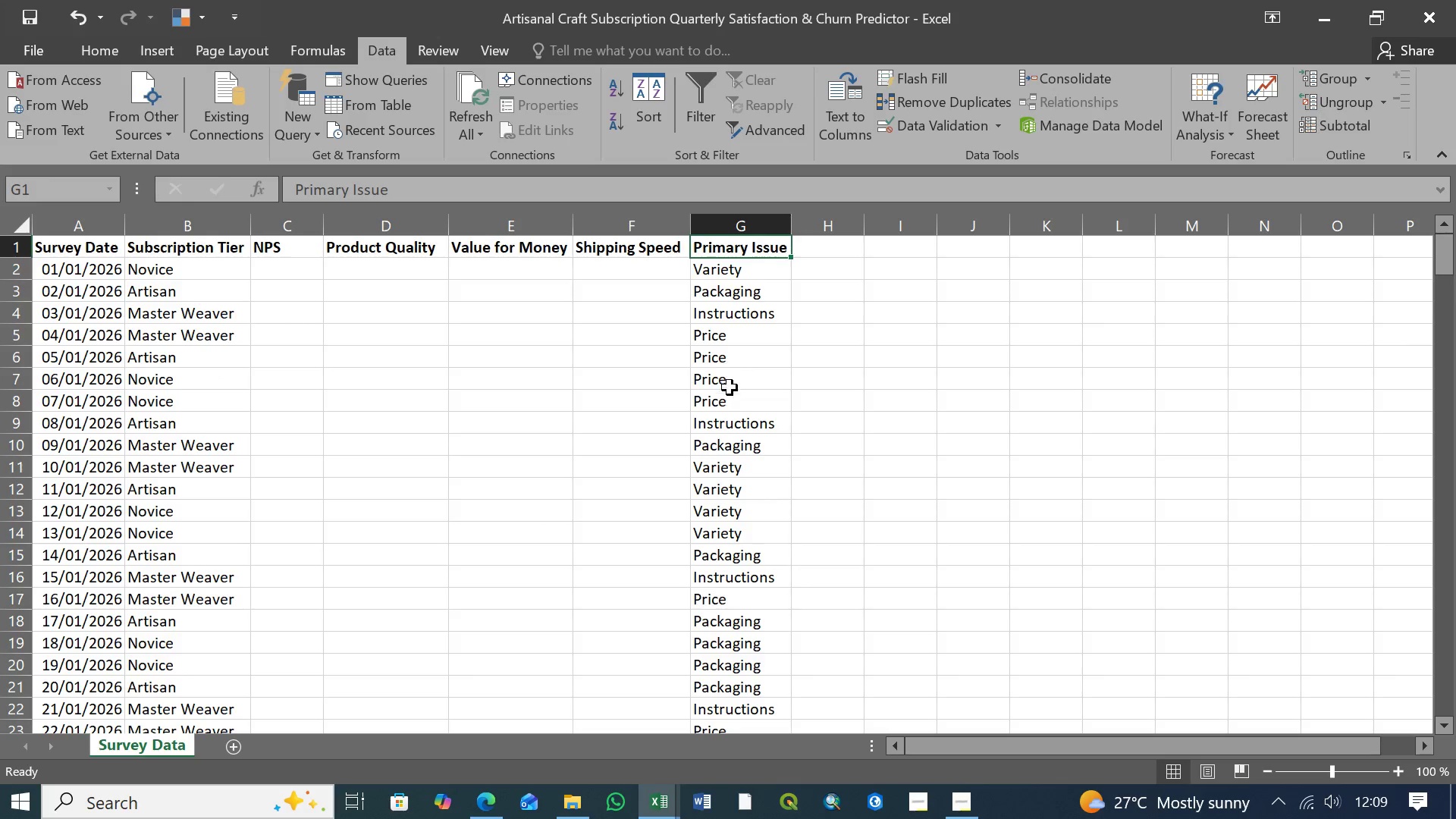 
scroll: coordinate [726, 401], scroll_direction: down, amount: 24.0
 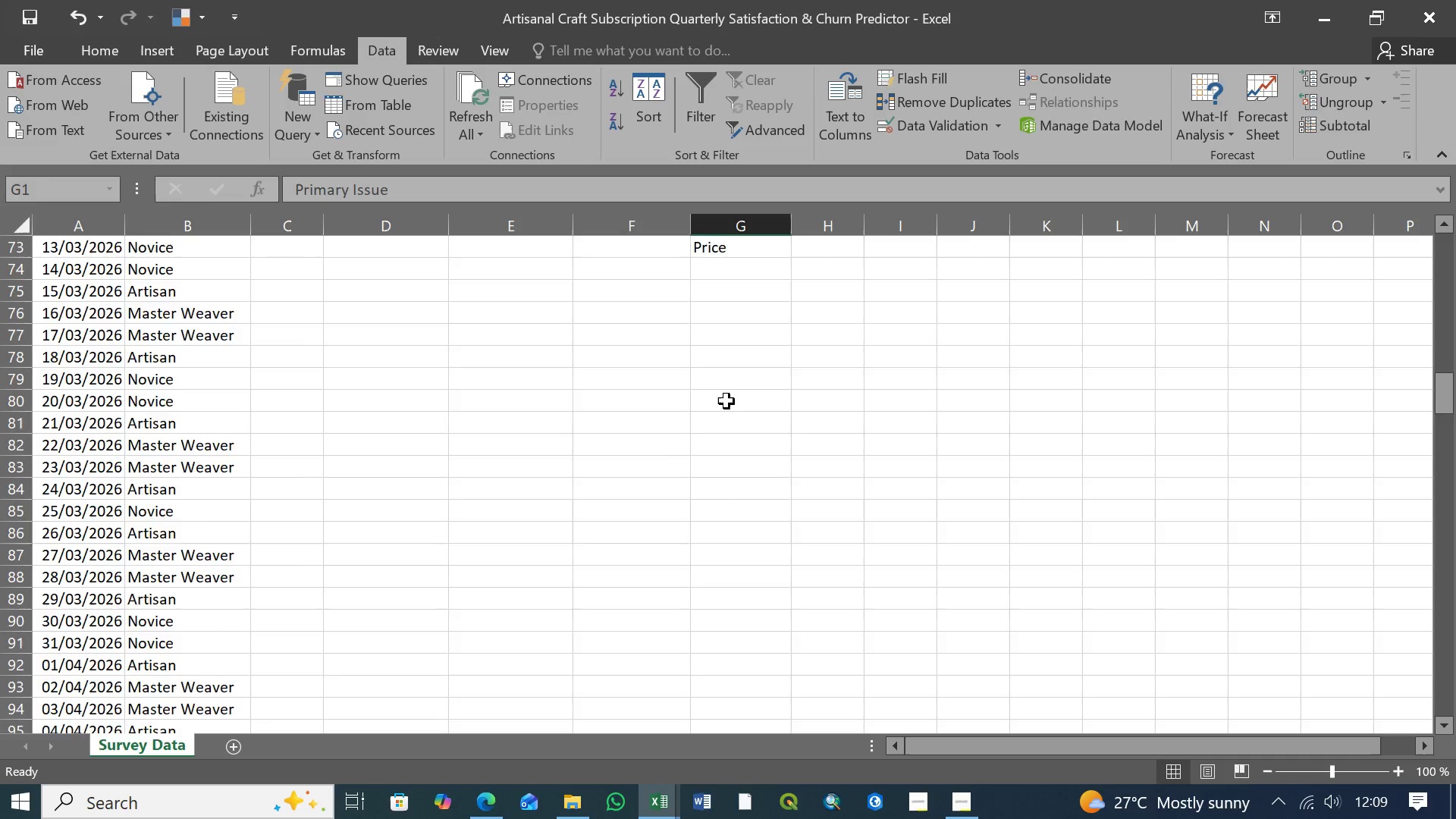 
scroll: coordinate [726, 401], scroll_direction: up, amount: 1.0
 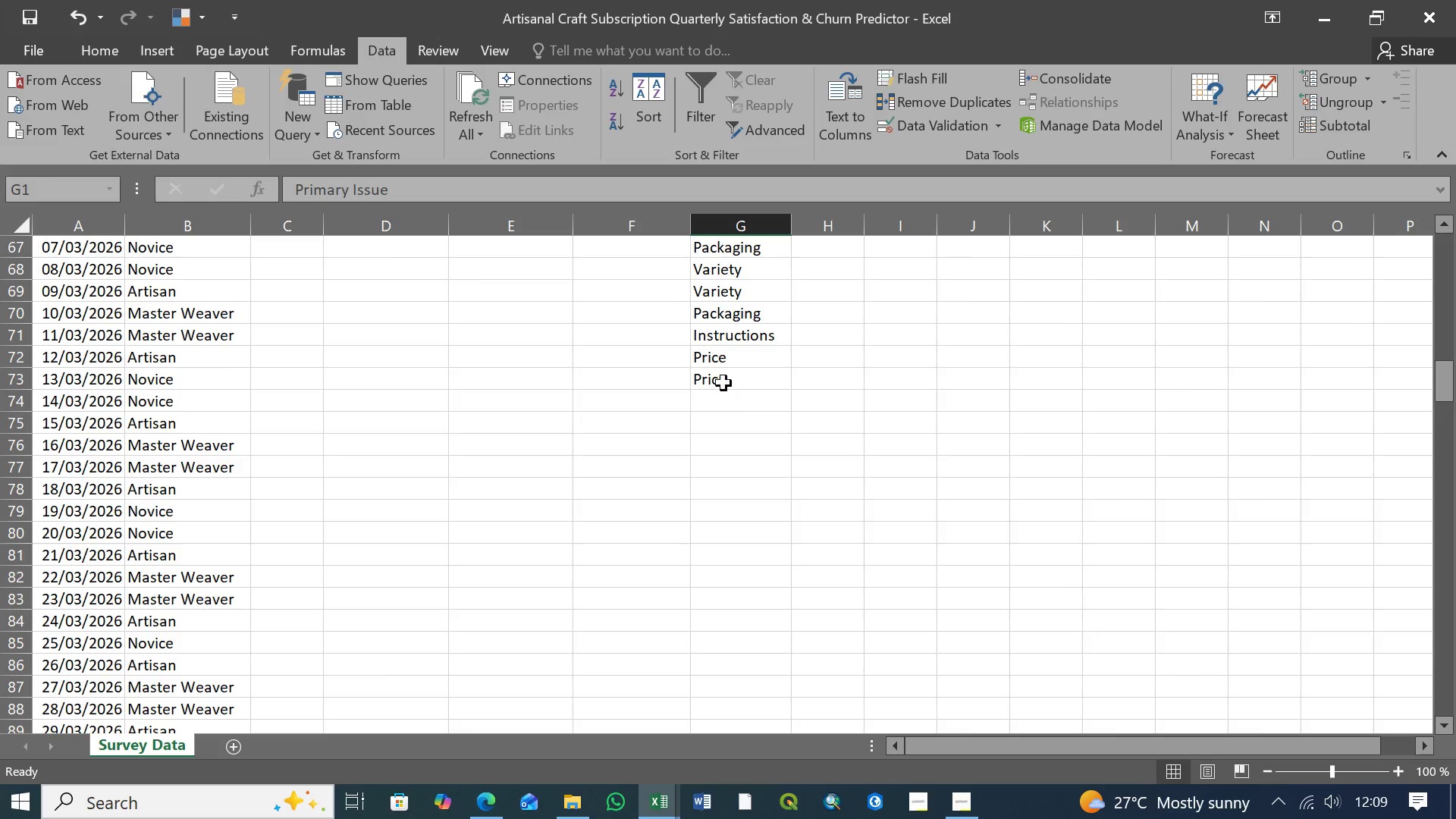 
left_click([726, 406])
 